 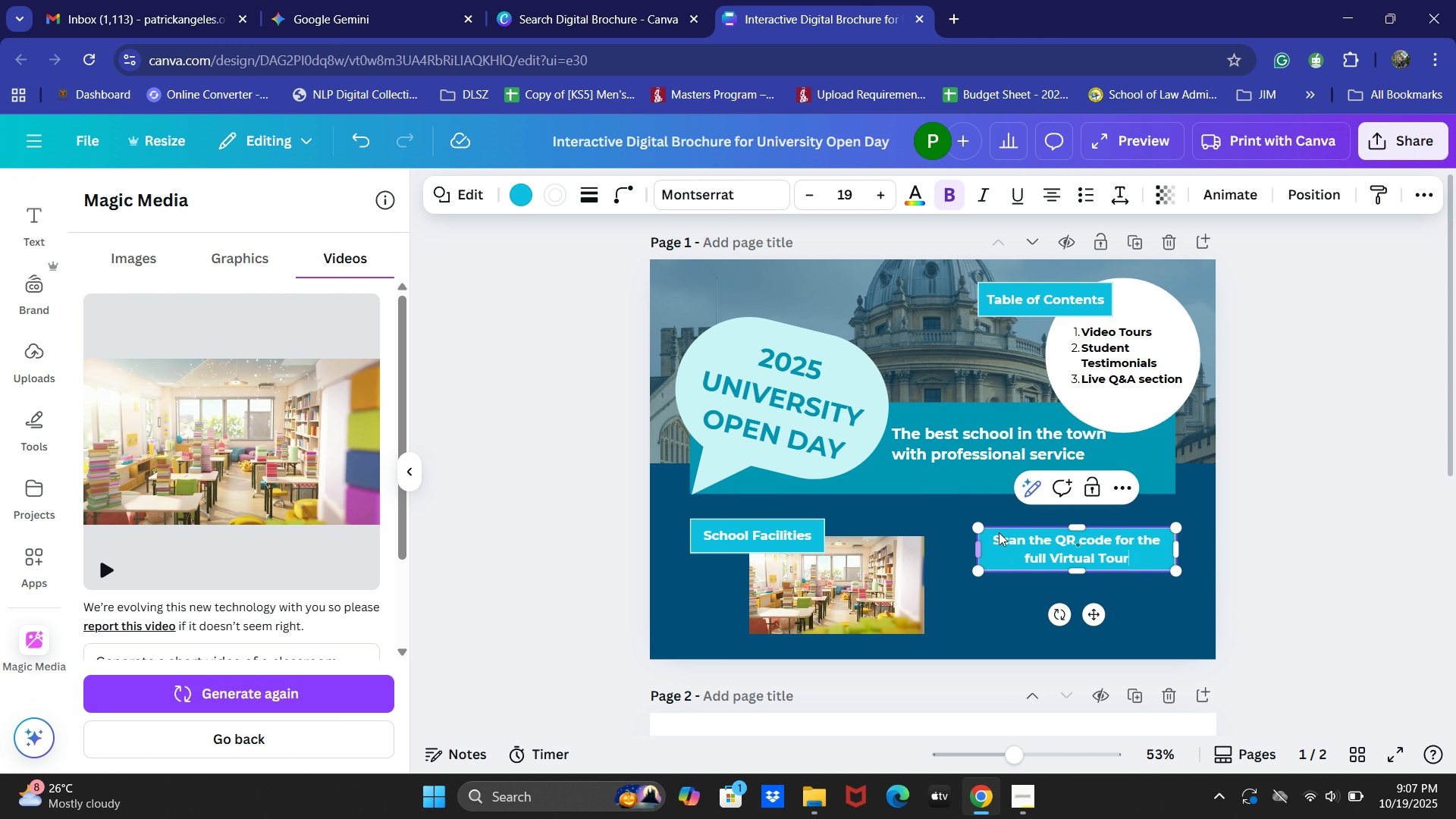 
left_click_drag(start_coordinate=[1028, 547], to_coordinate=[1031, 539])
 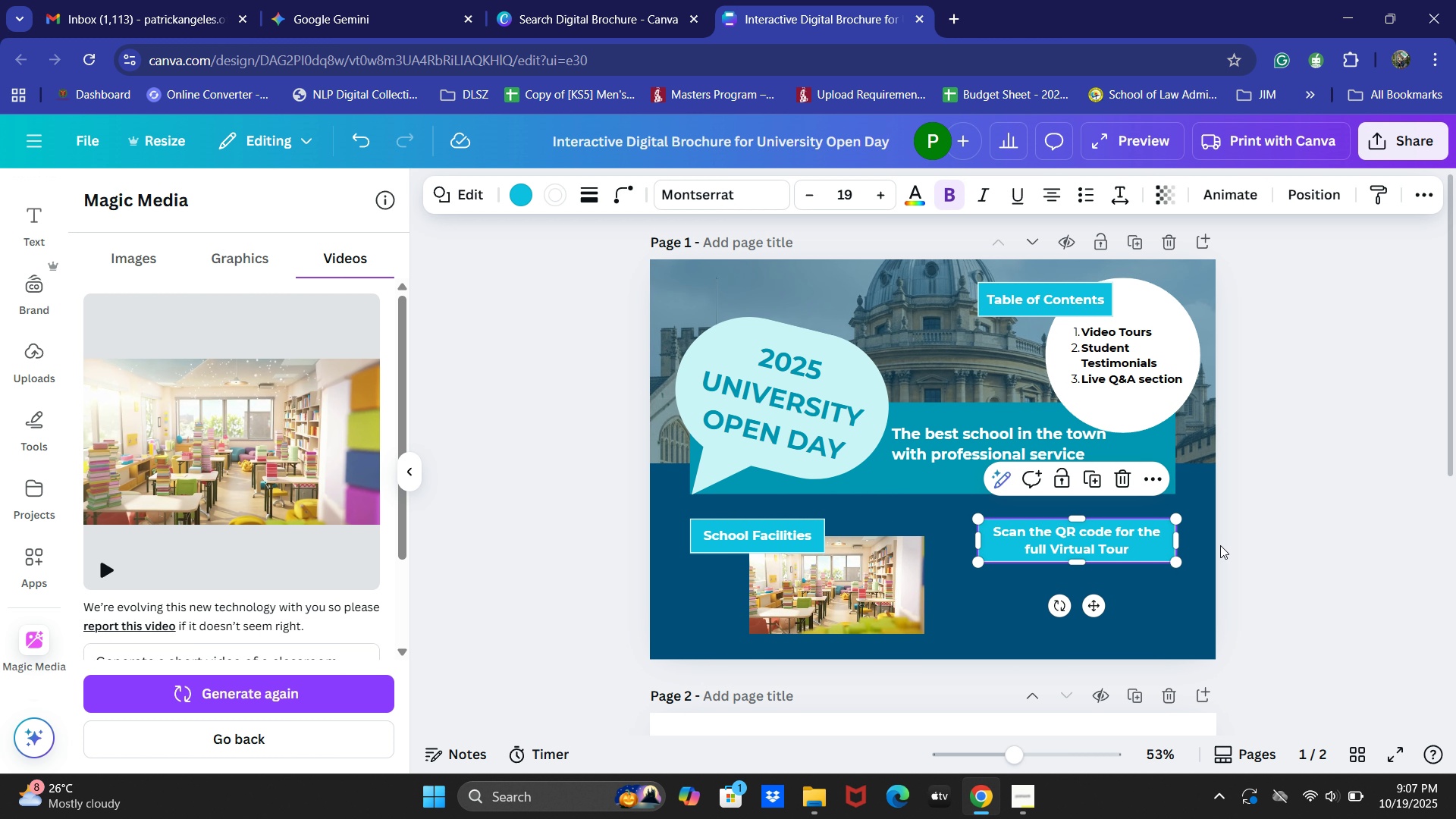 
left_click([1220, 545])
 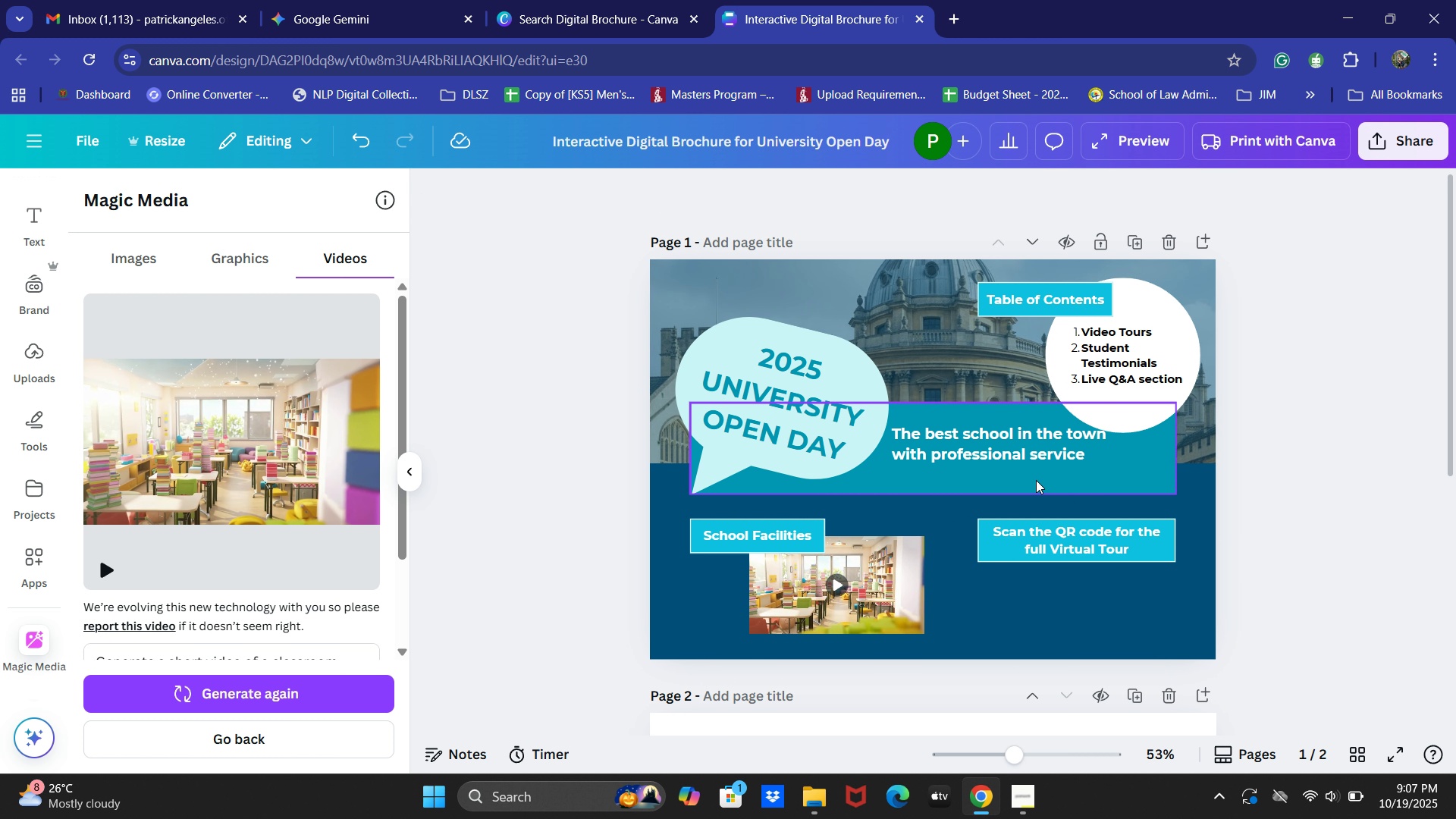 
wait(5.21)
 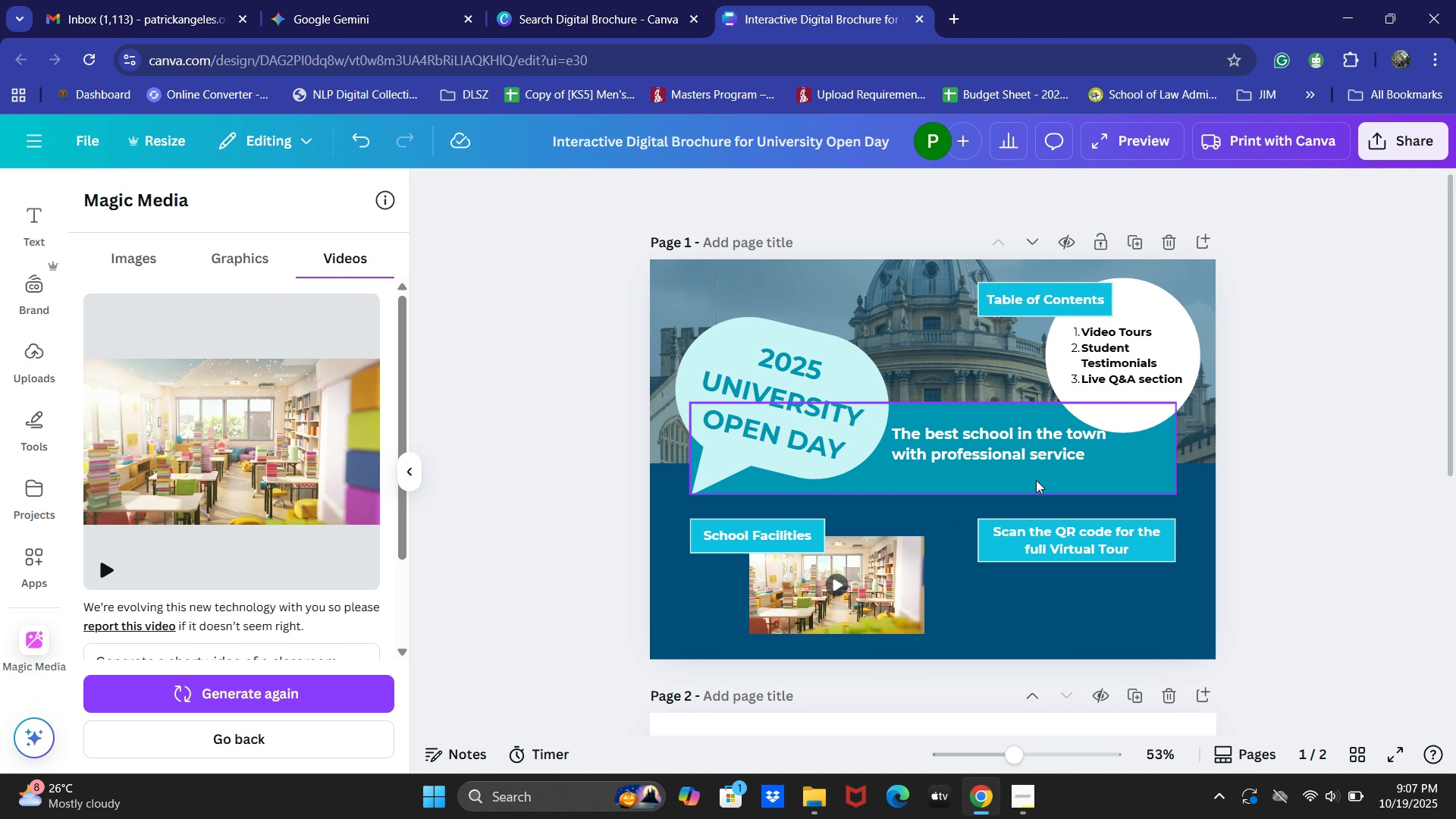 
left_click([998, 439])
 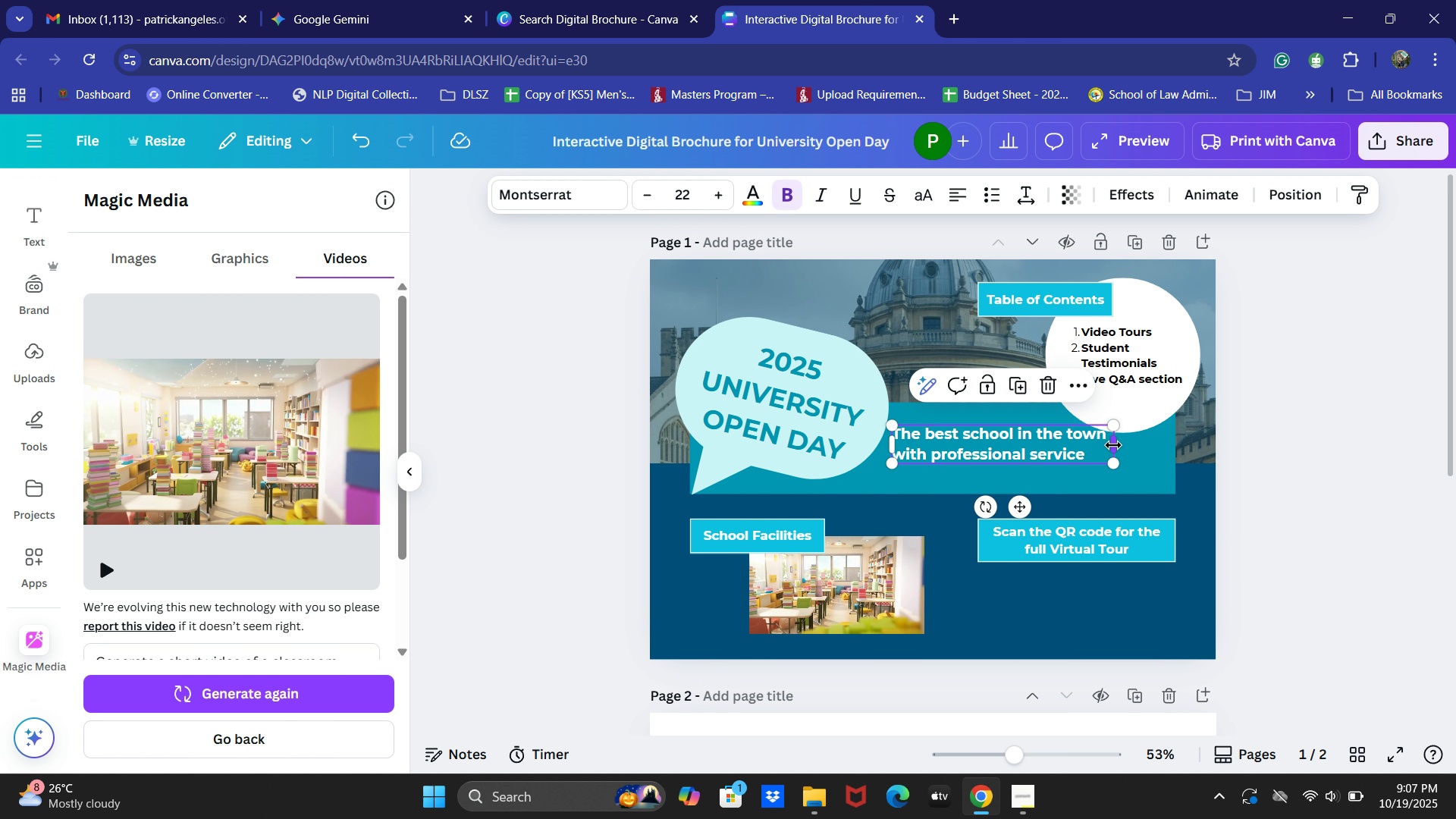 
left_click_drag(start_coordinate=[1113, 445], to_coordinate=[1087, 449])
 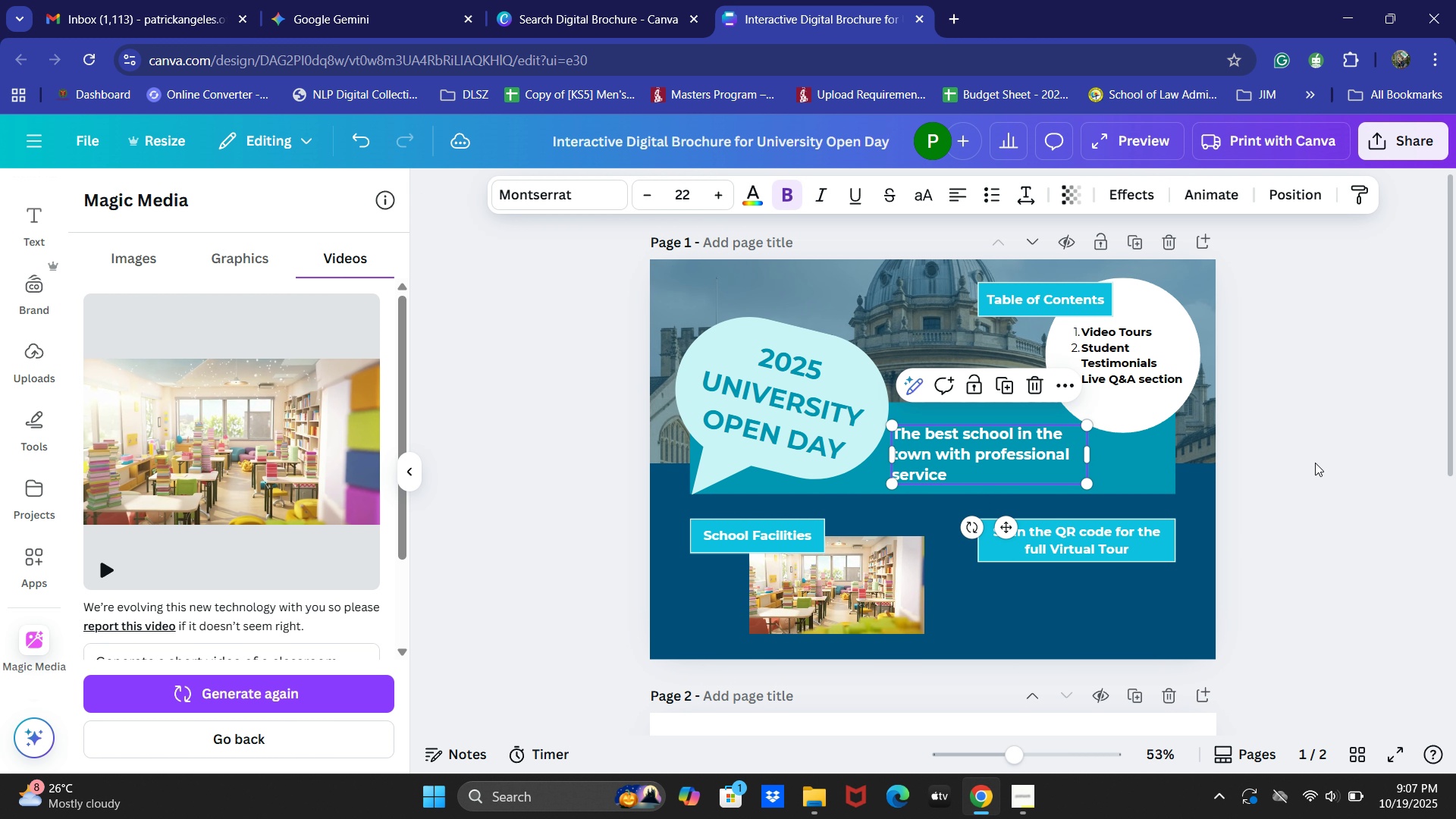 
left_click([1327, 460])
 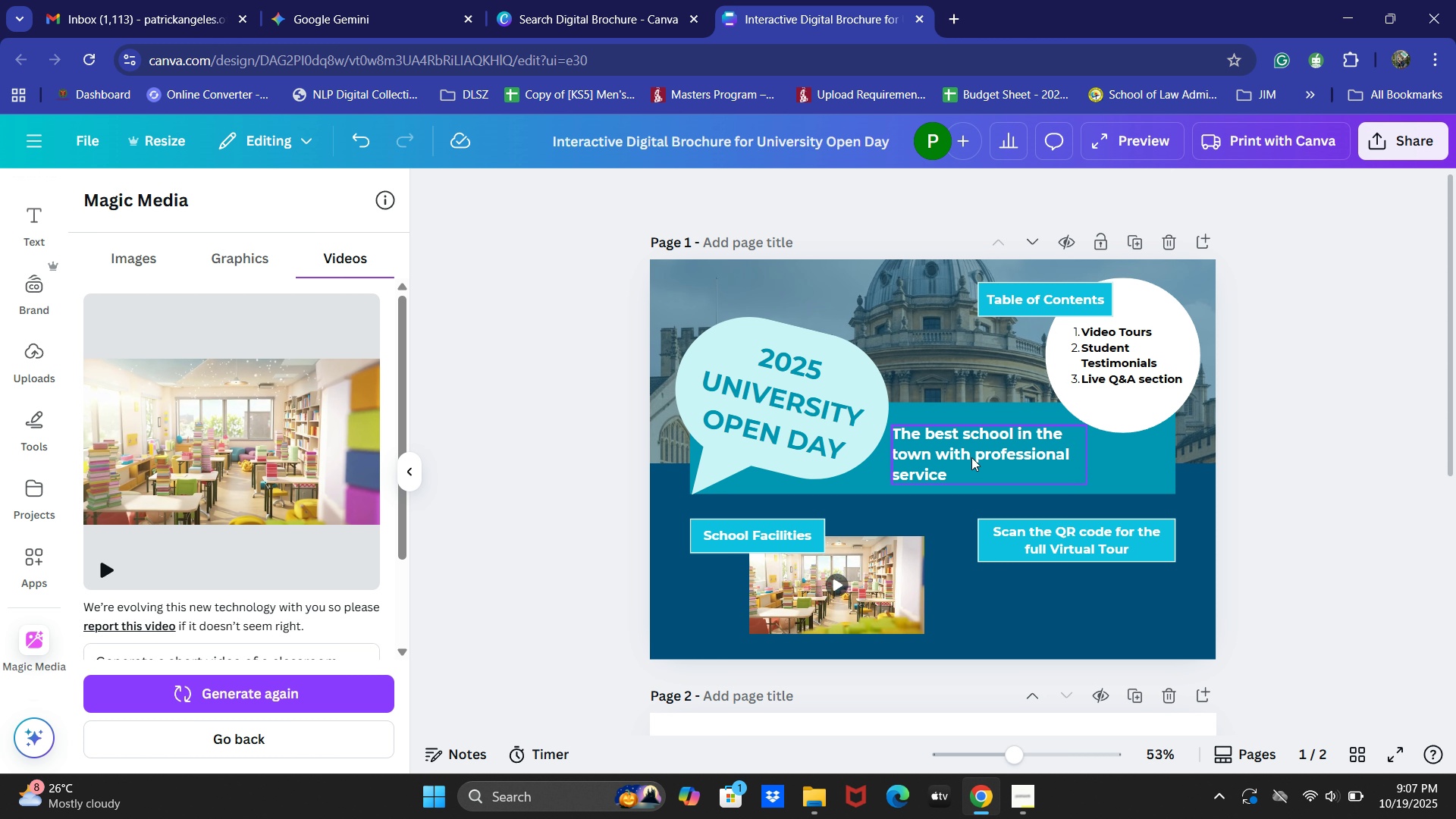 
left_click_drag(start_coordinate=[971, 457], to_coordinate=[971, 447])
 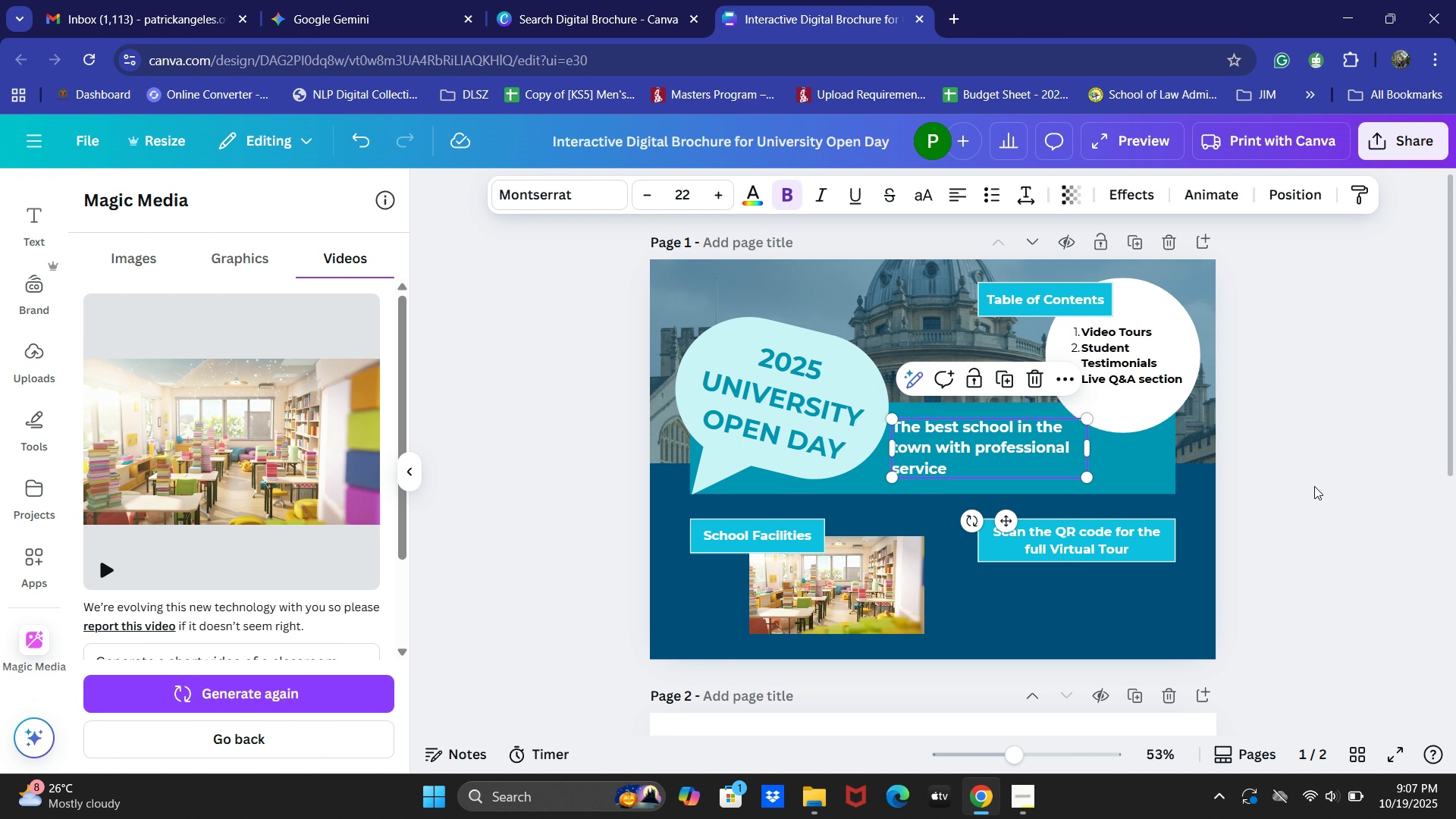 
left_click([1314, 486])
 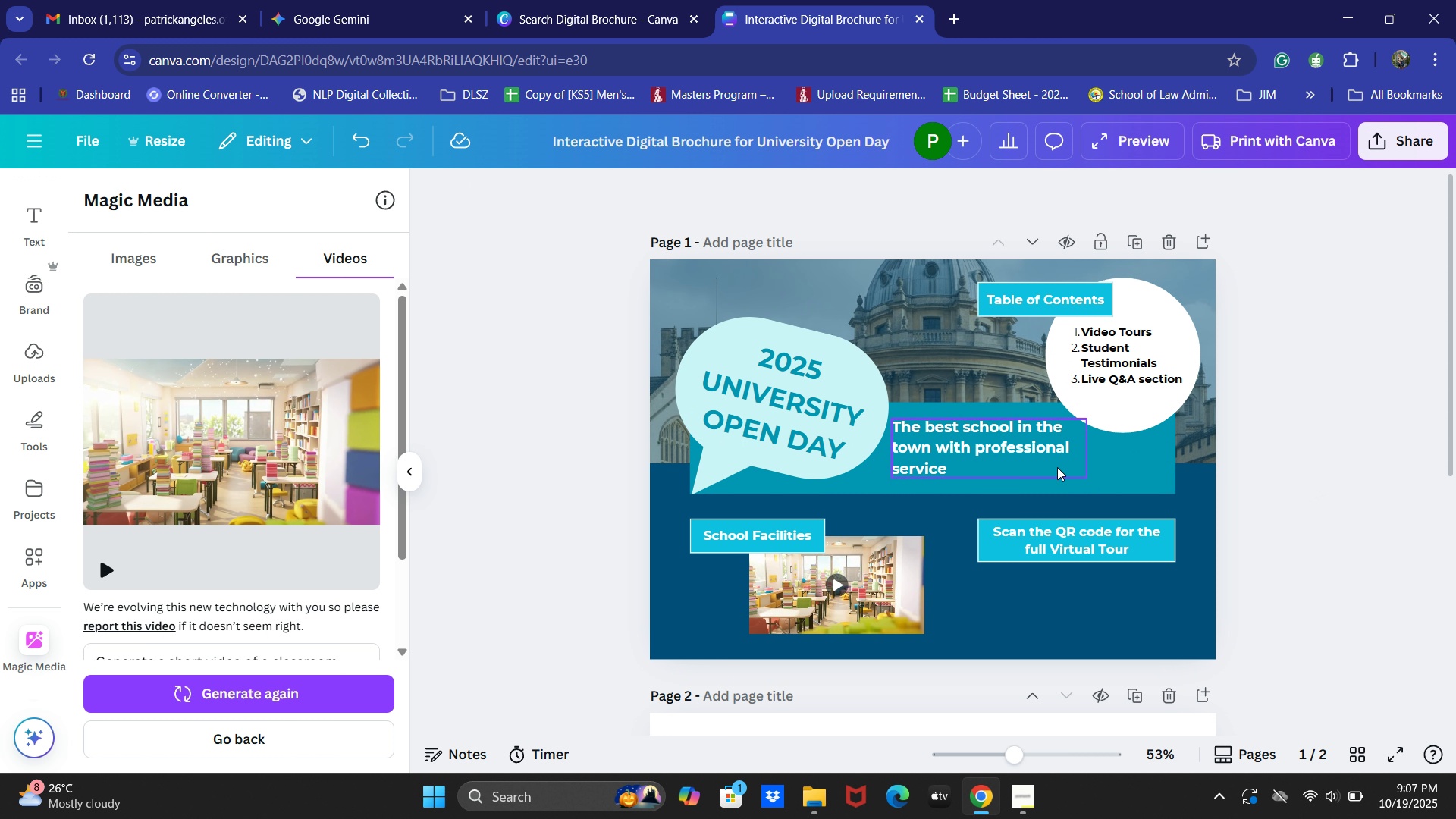 
left_click([978, 436])
 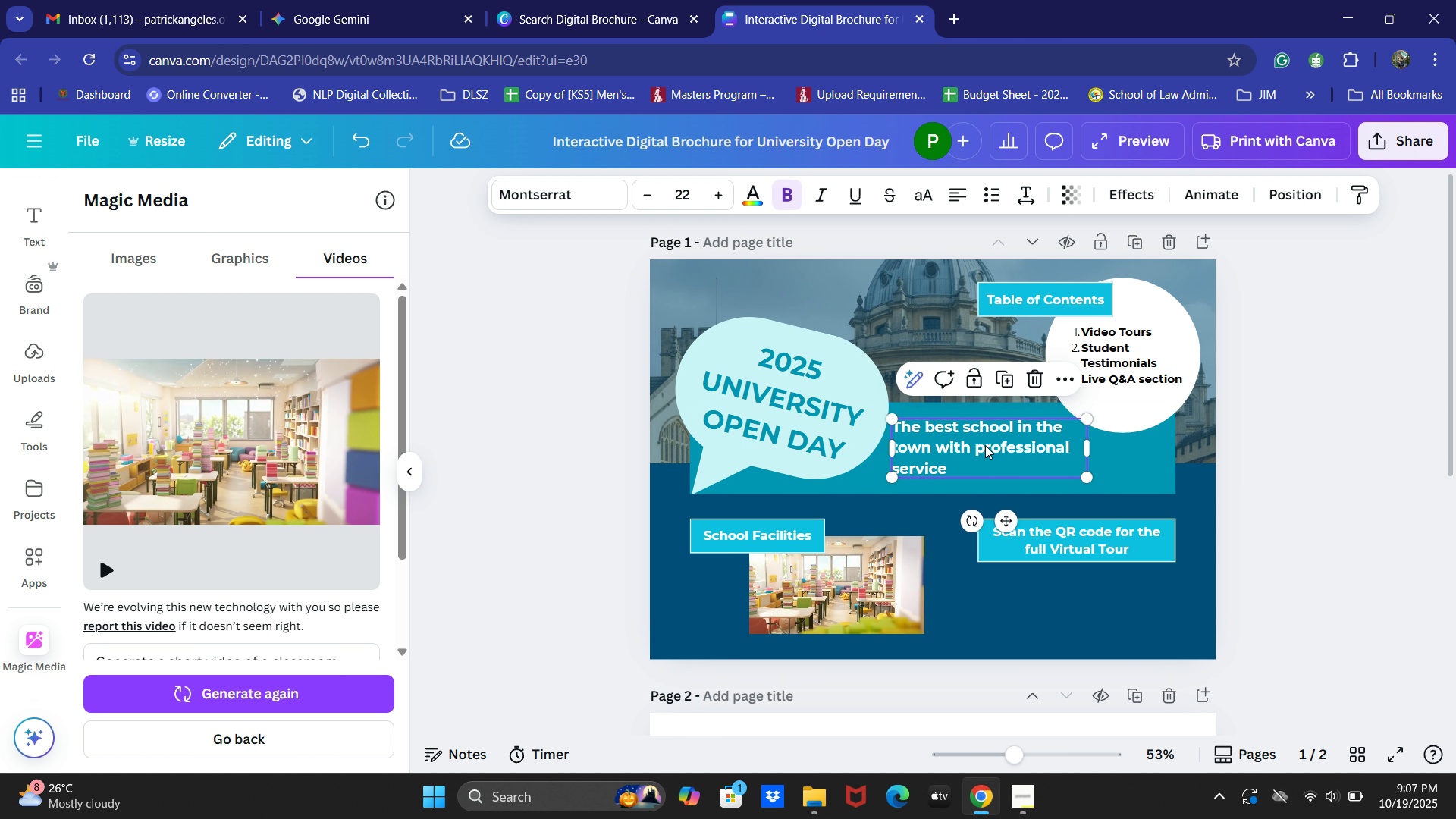 
double_click([986, 446])
 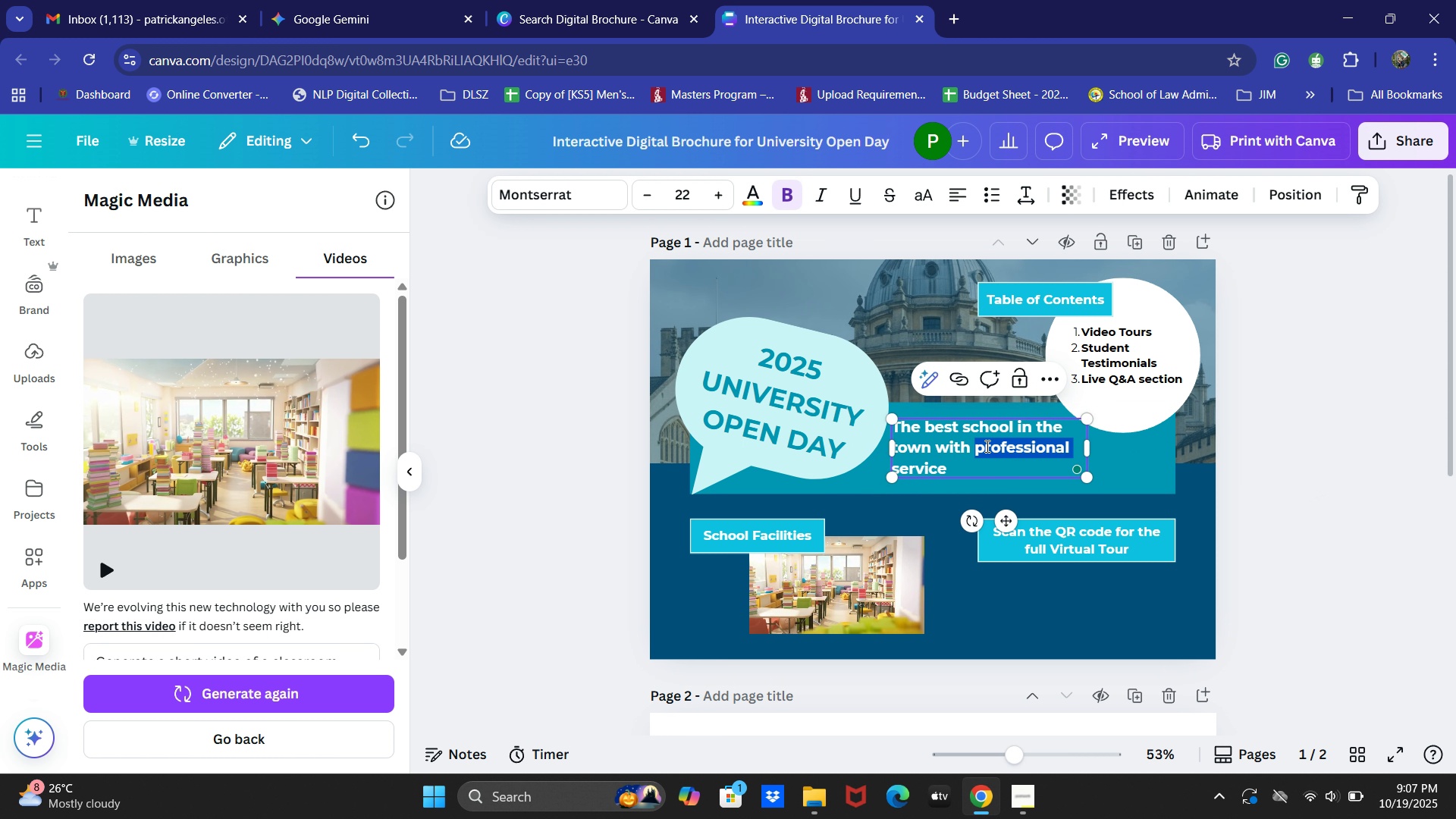 
key(Control+ControlLeft)
 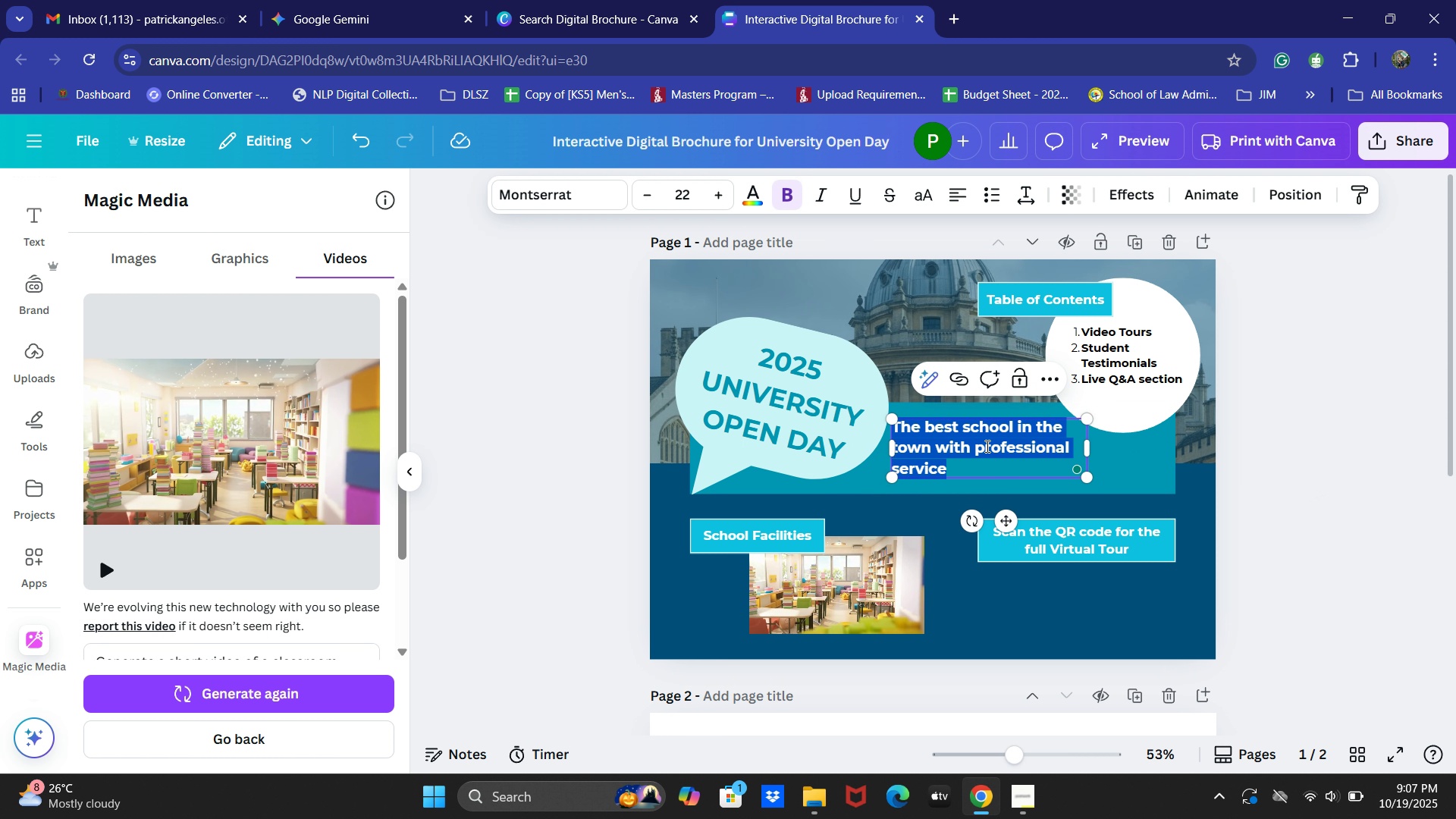 
key(Control+A)
 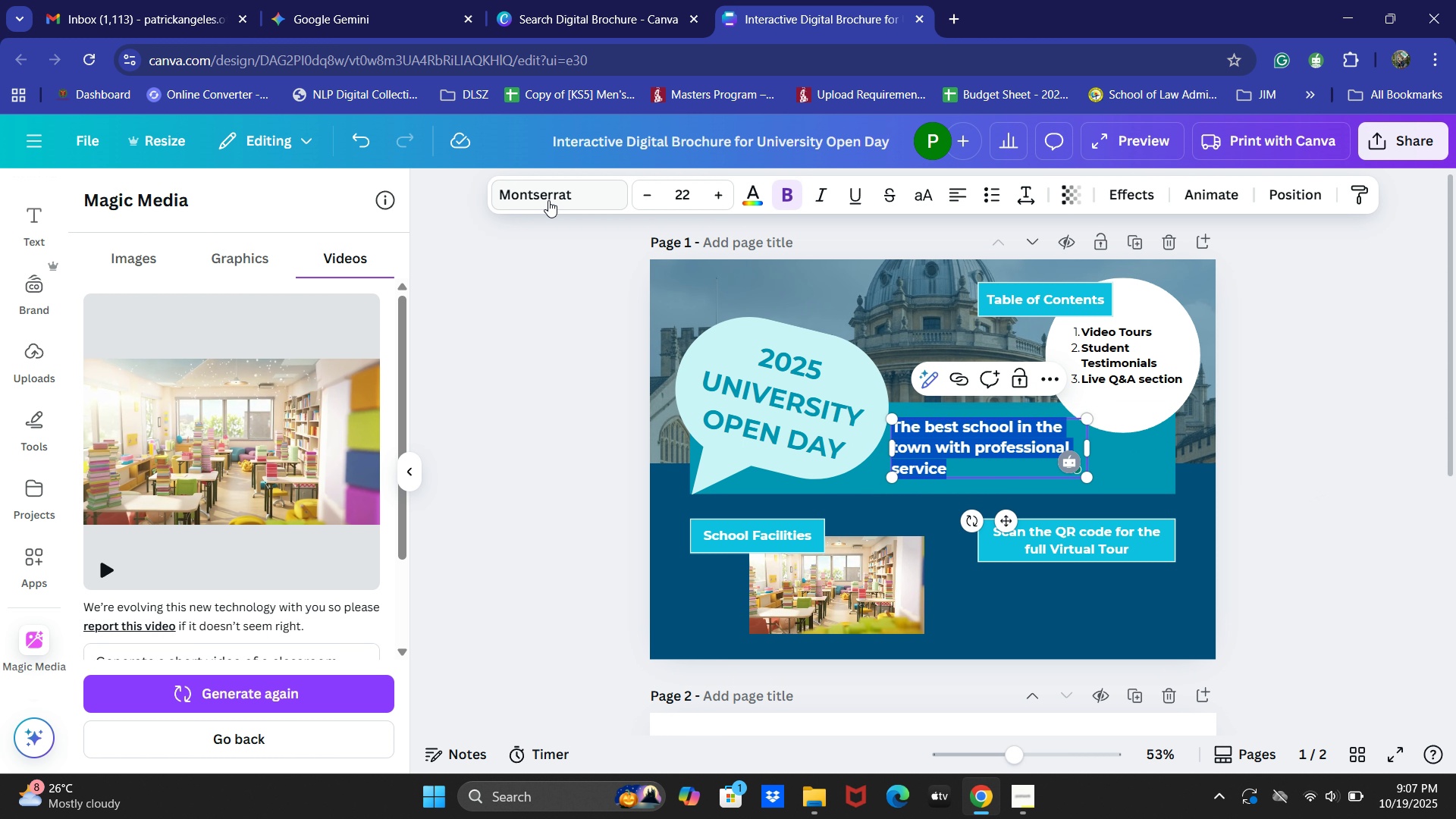 
left_click([548, 200])
 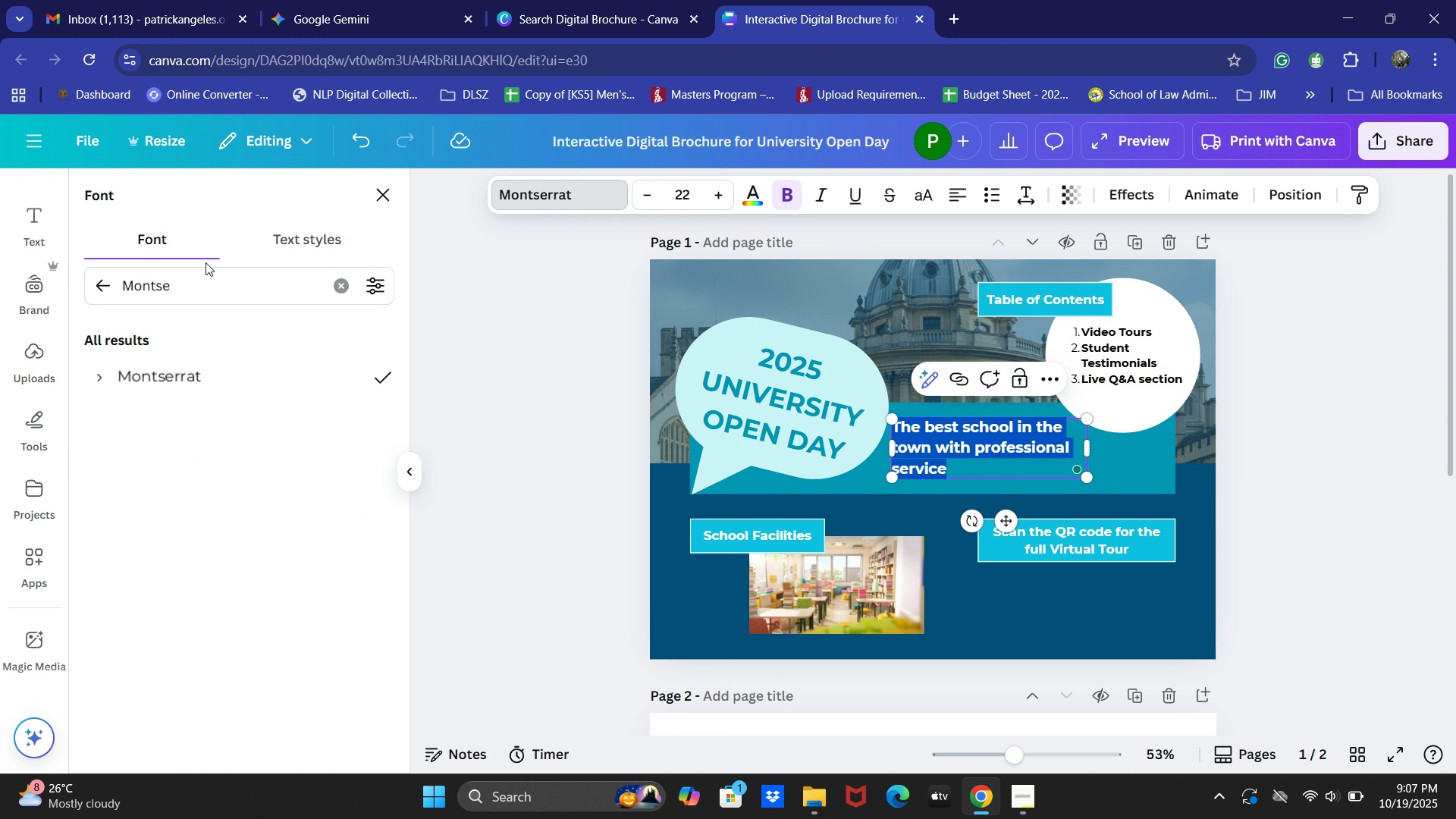 
left_click([107, 294])
 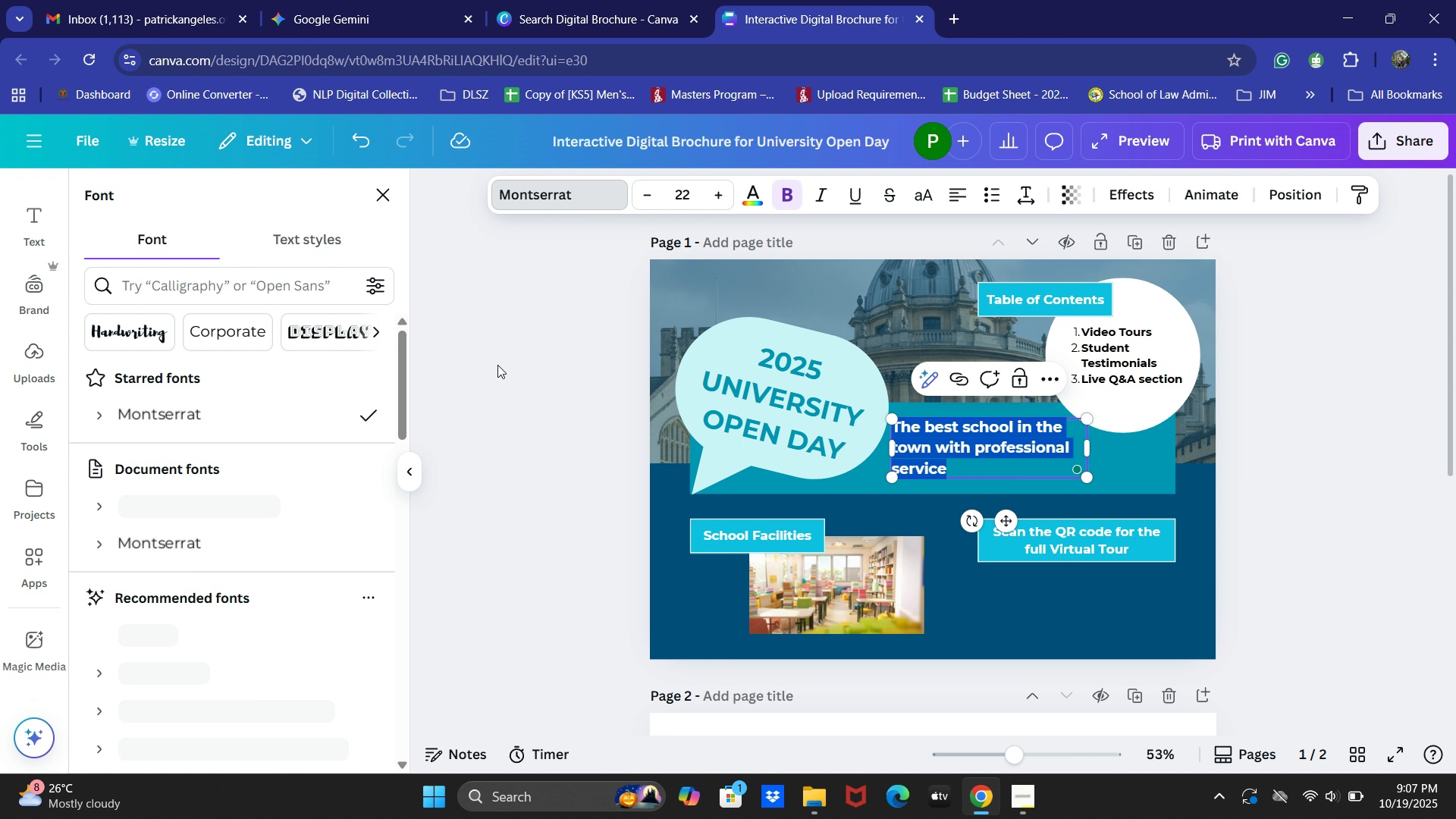 
mouse_move([465, 371])
 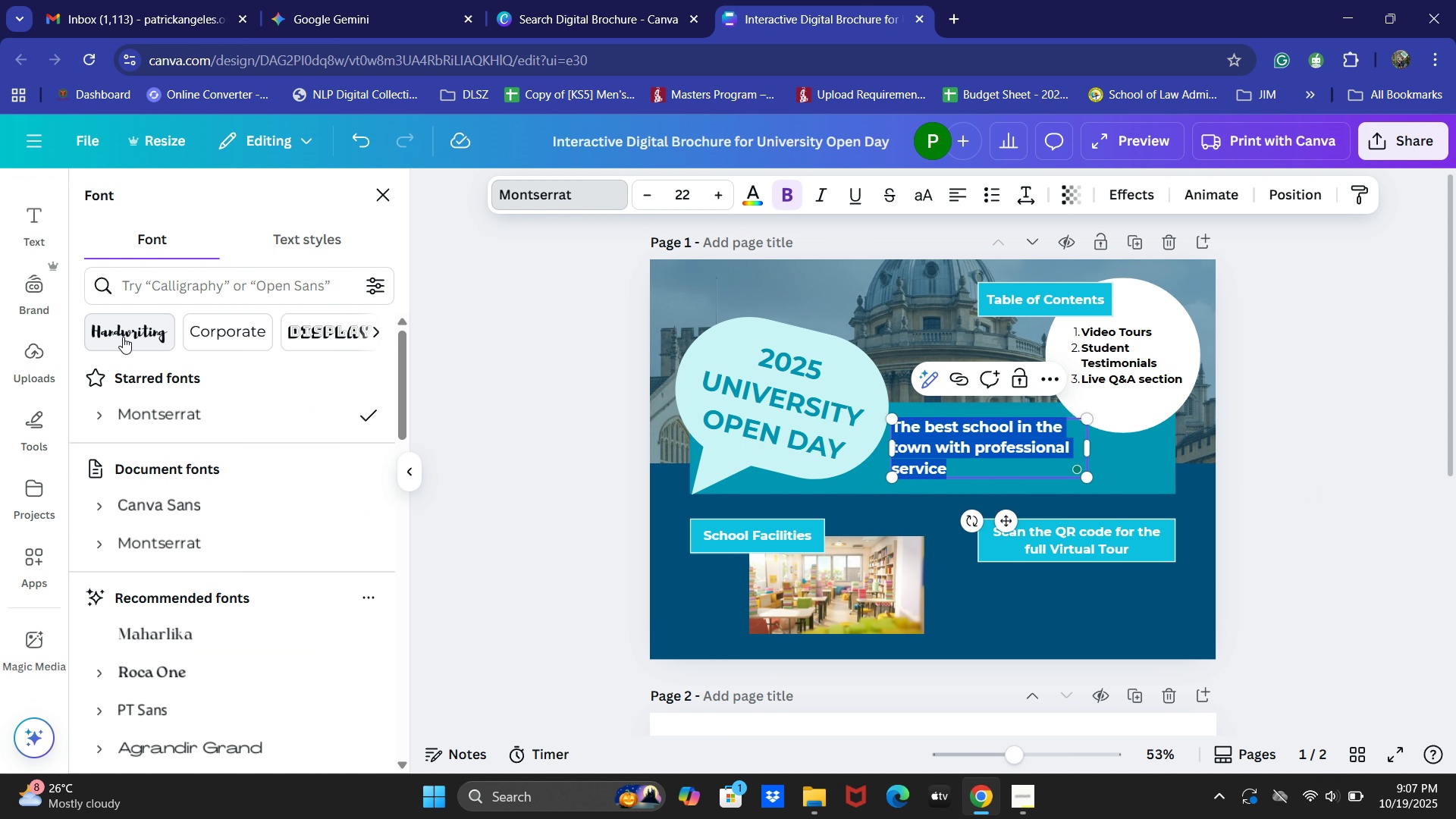 
left_click([123, 337])
 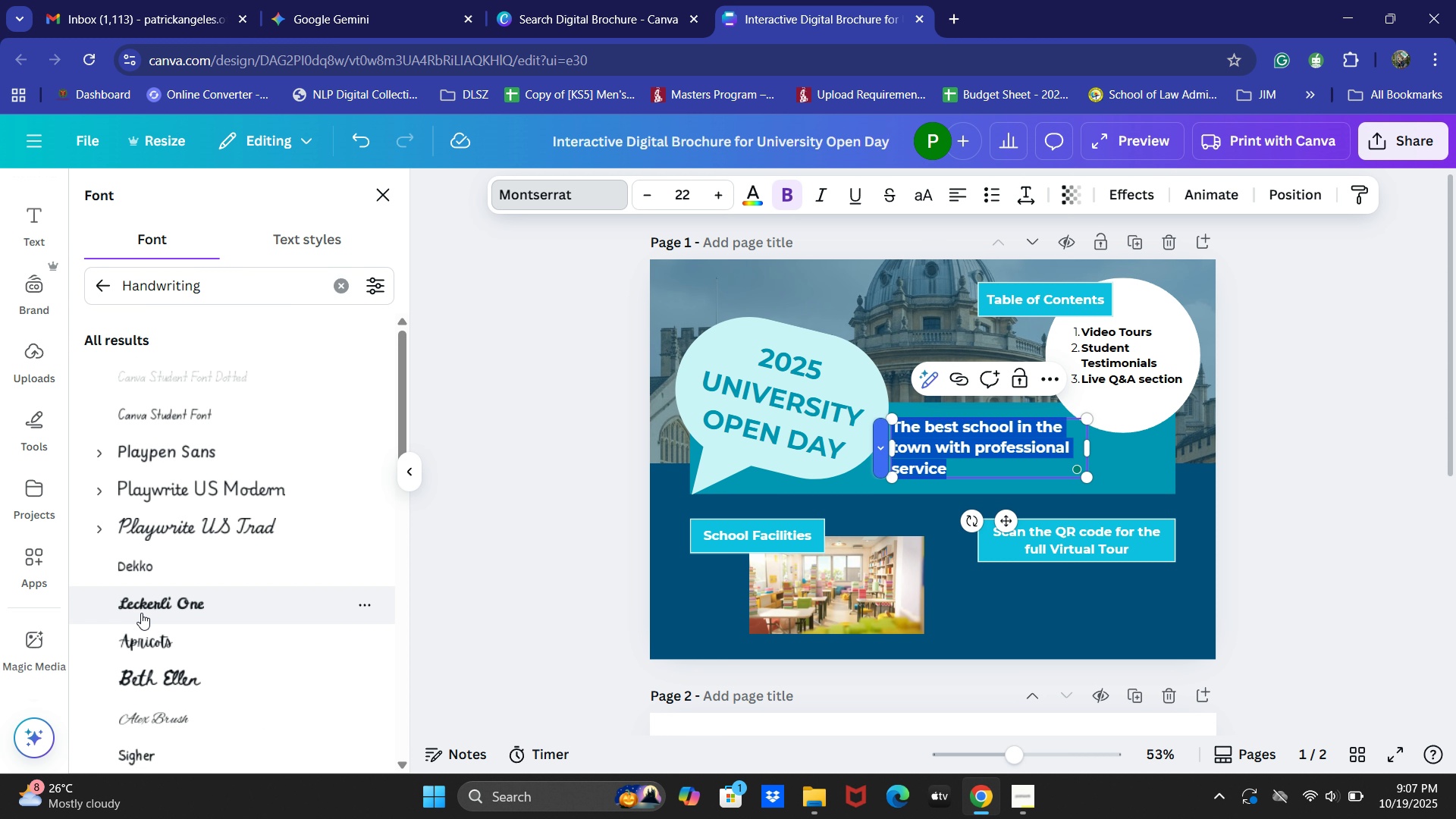 
scroll: coordinate [270, 560], scroll_direction: down, amount: 3.0
 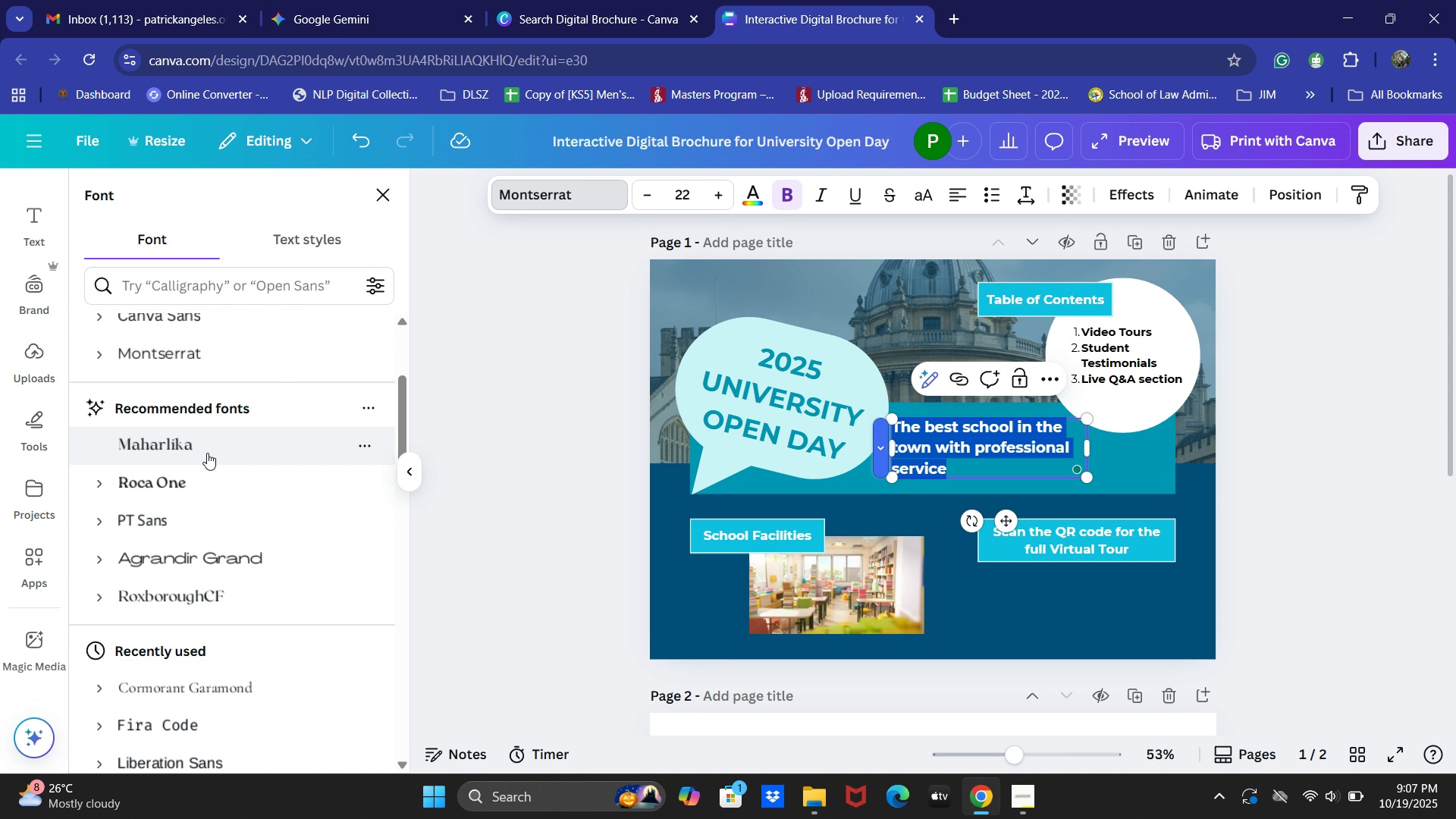 
left_click([207, 453])
 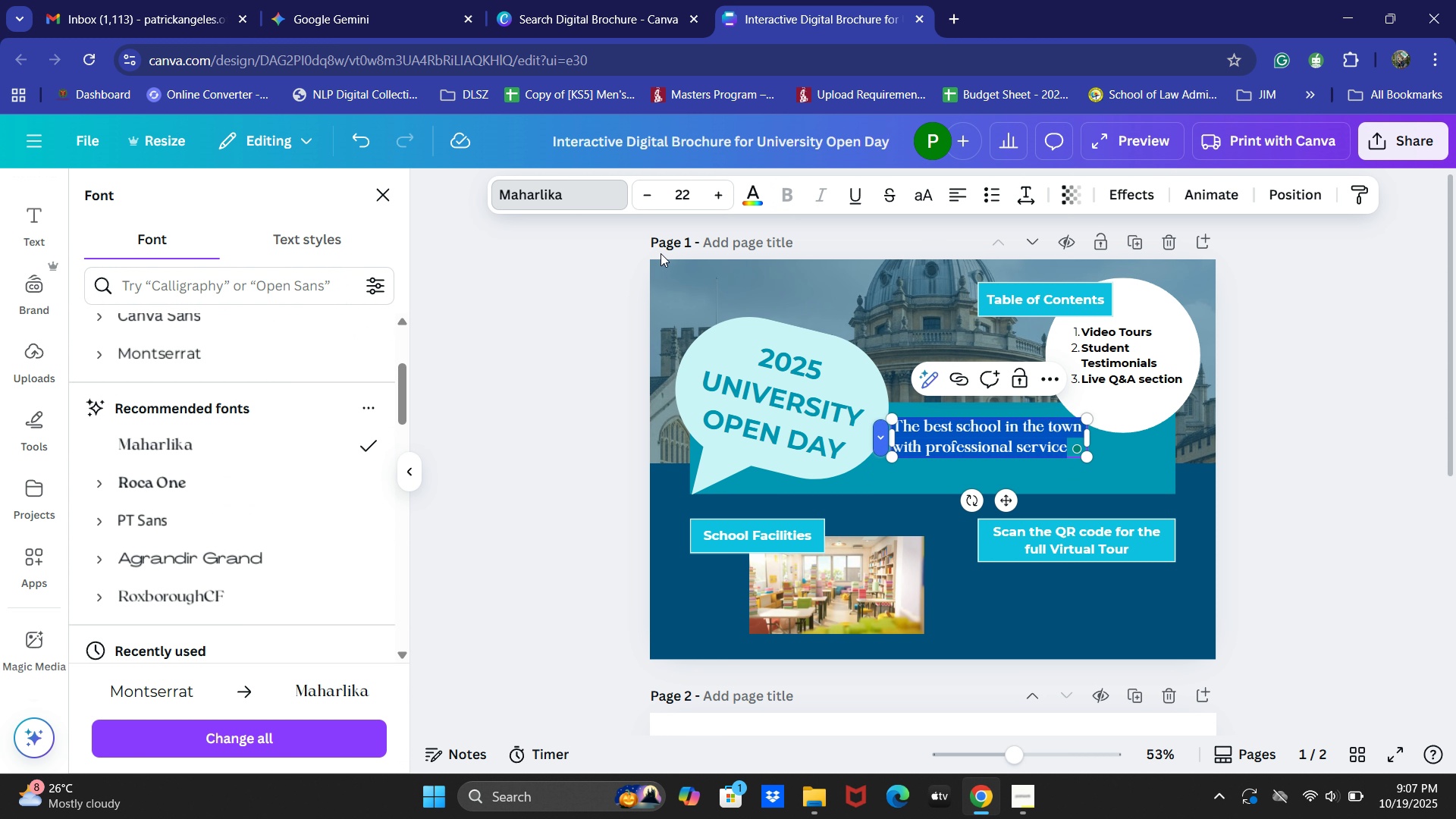 
left_click([720, 194])
 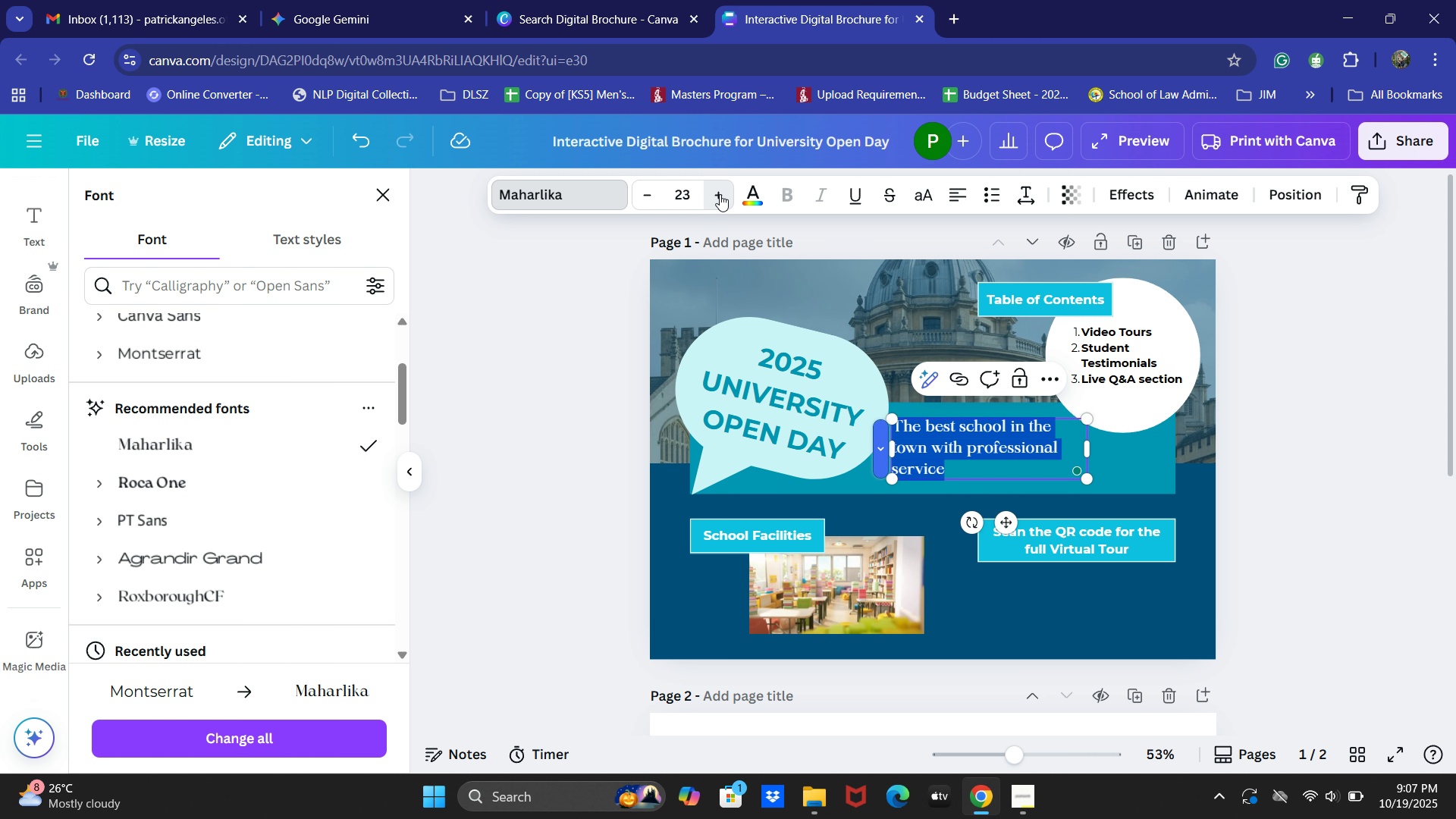 
left_click([720, 194])
 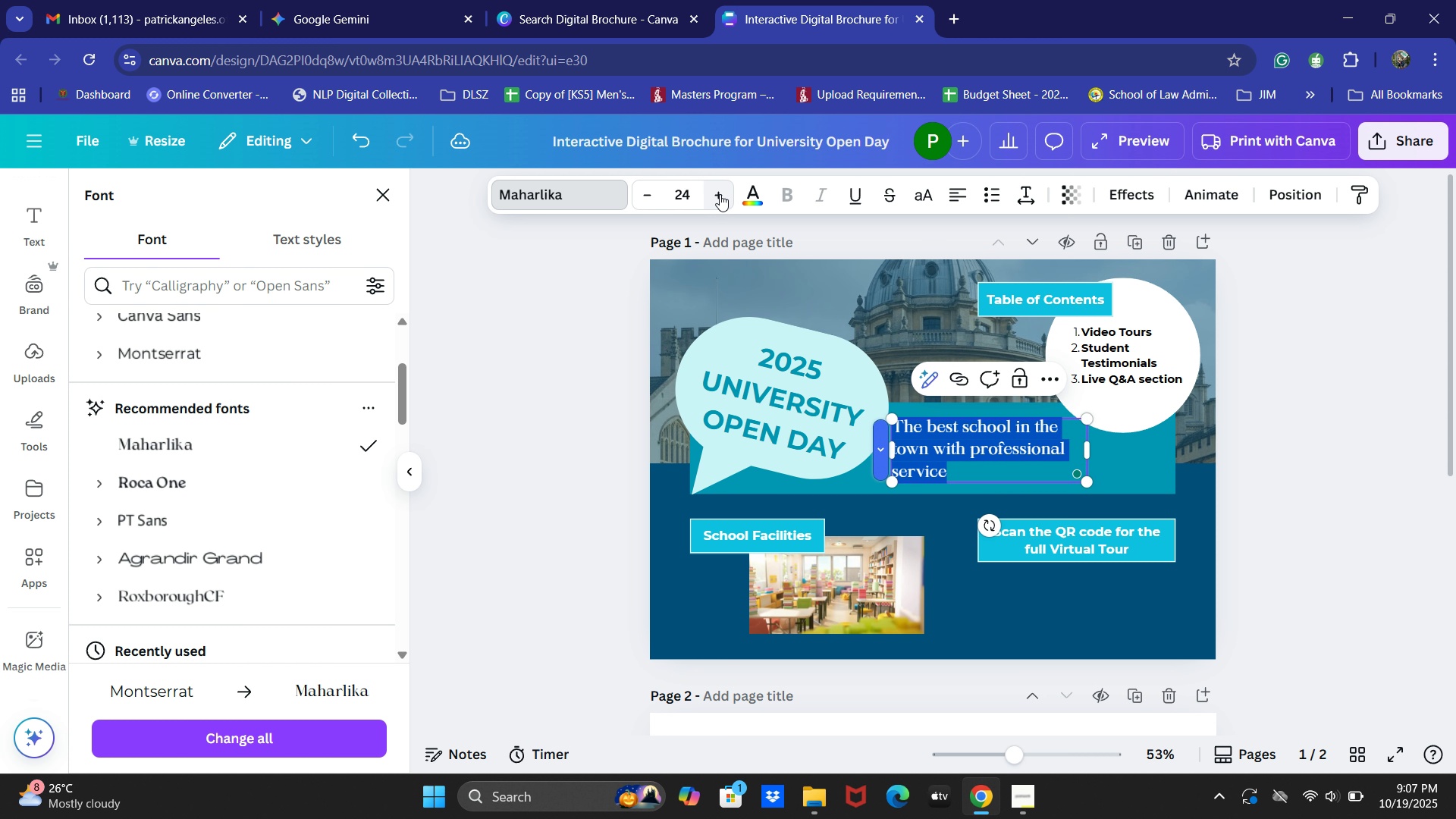 
left_click([720, 194])
 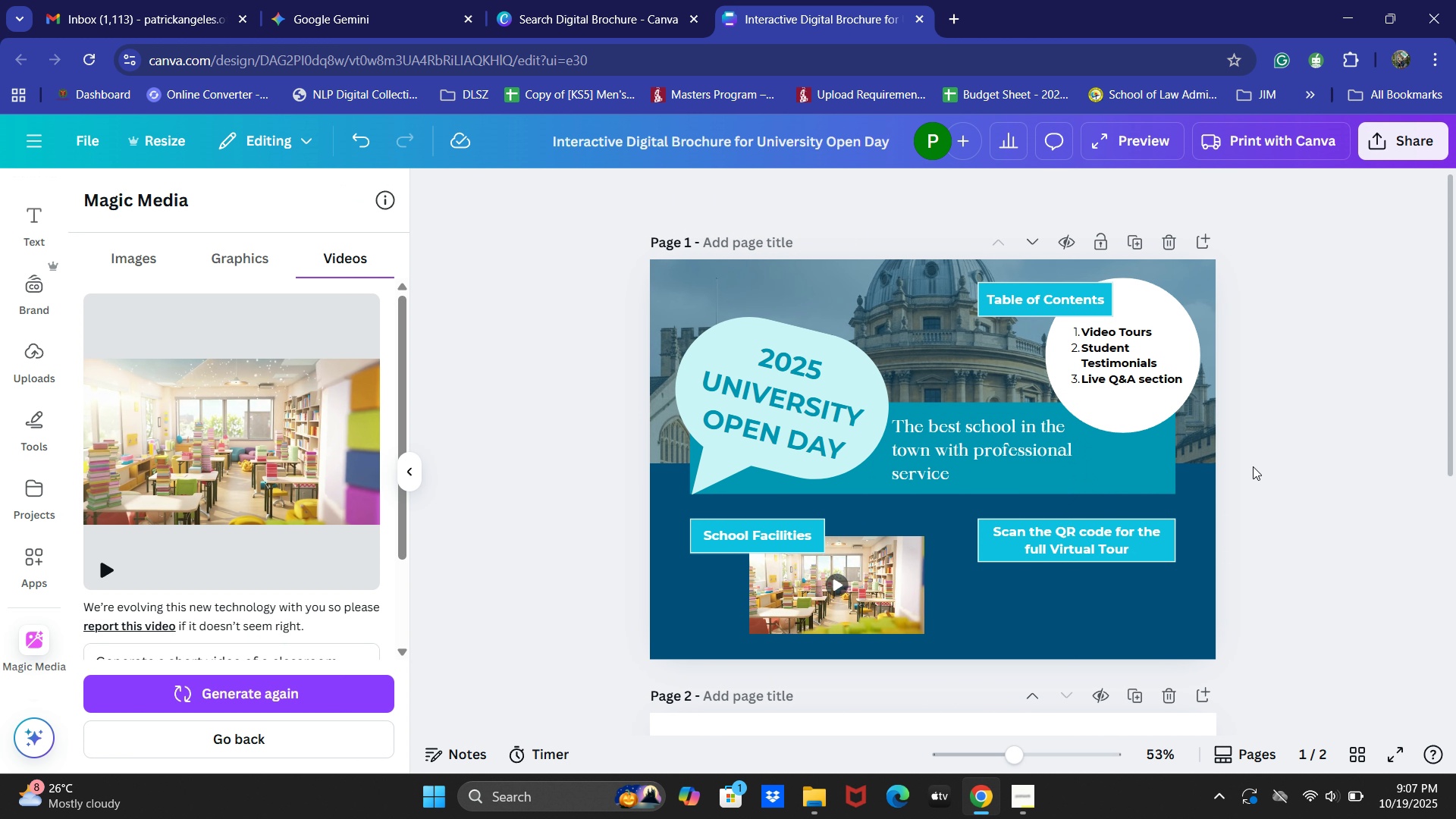 
left_click([959, 434])
 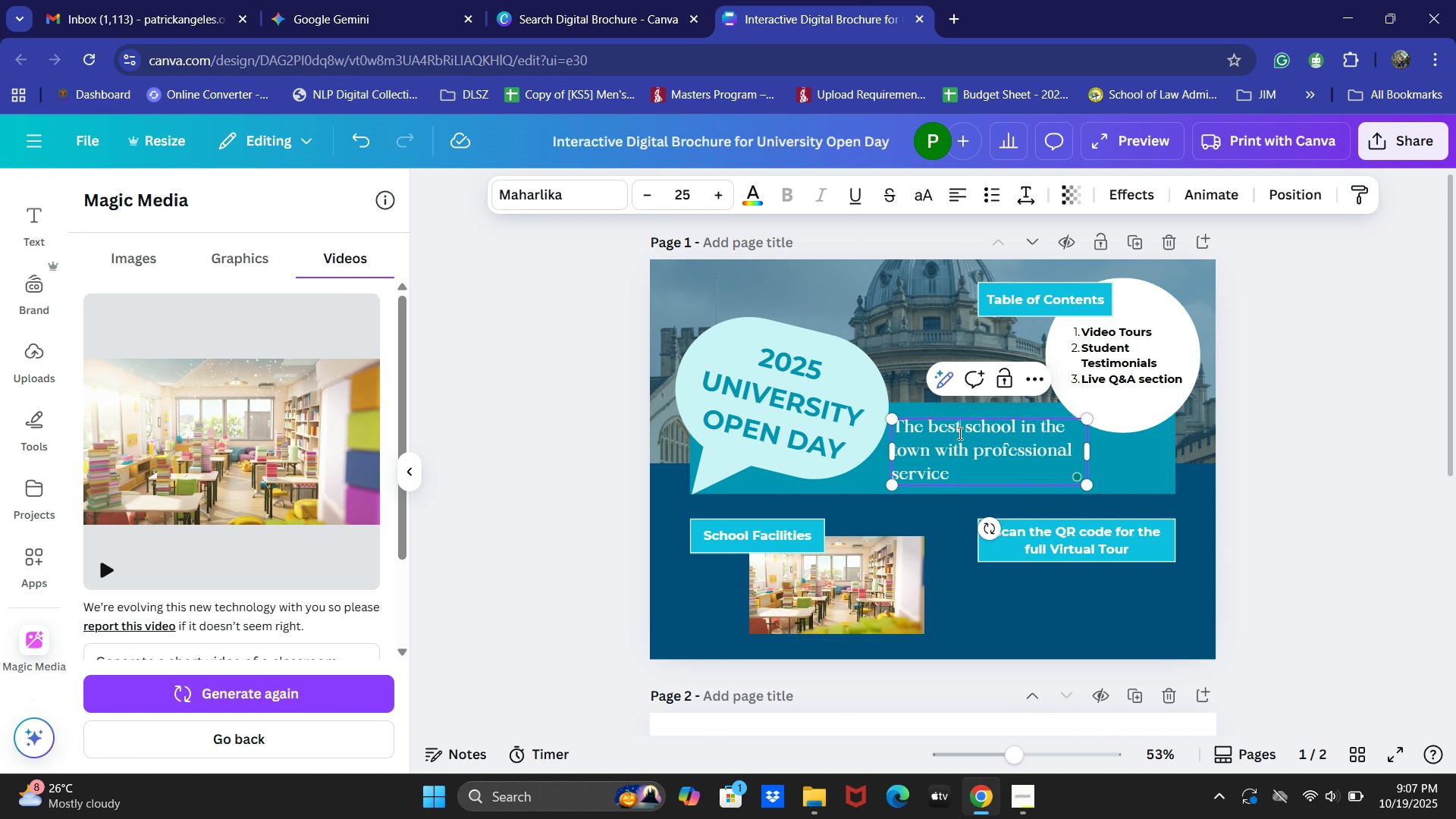 
triple_click([959, 433])
 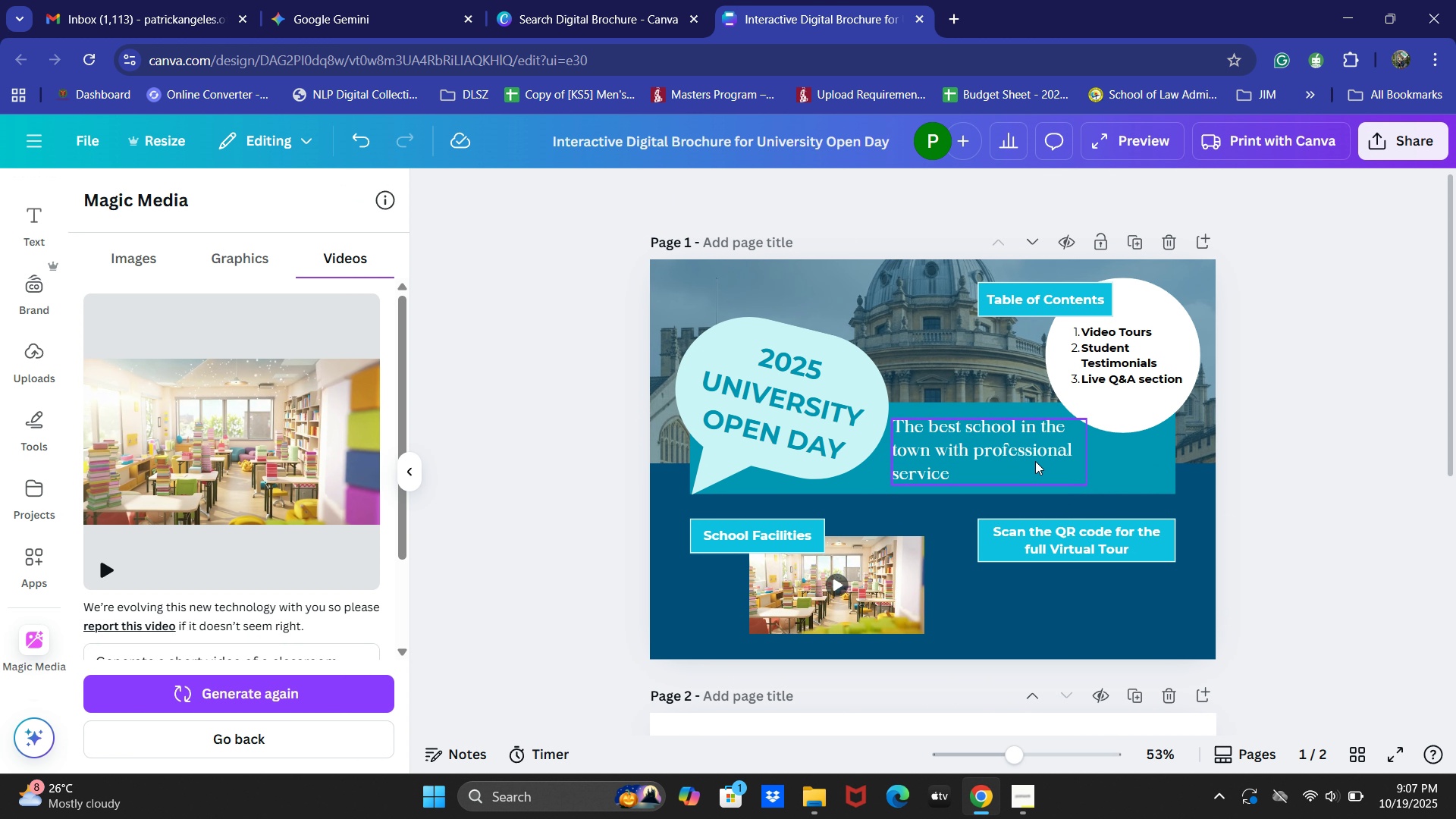 
left_click([1003, 460])
 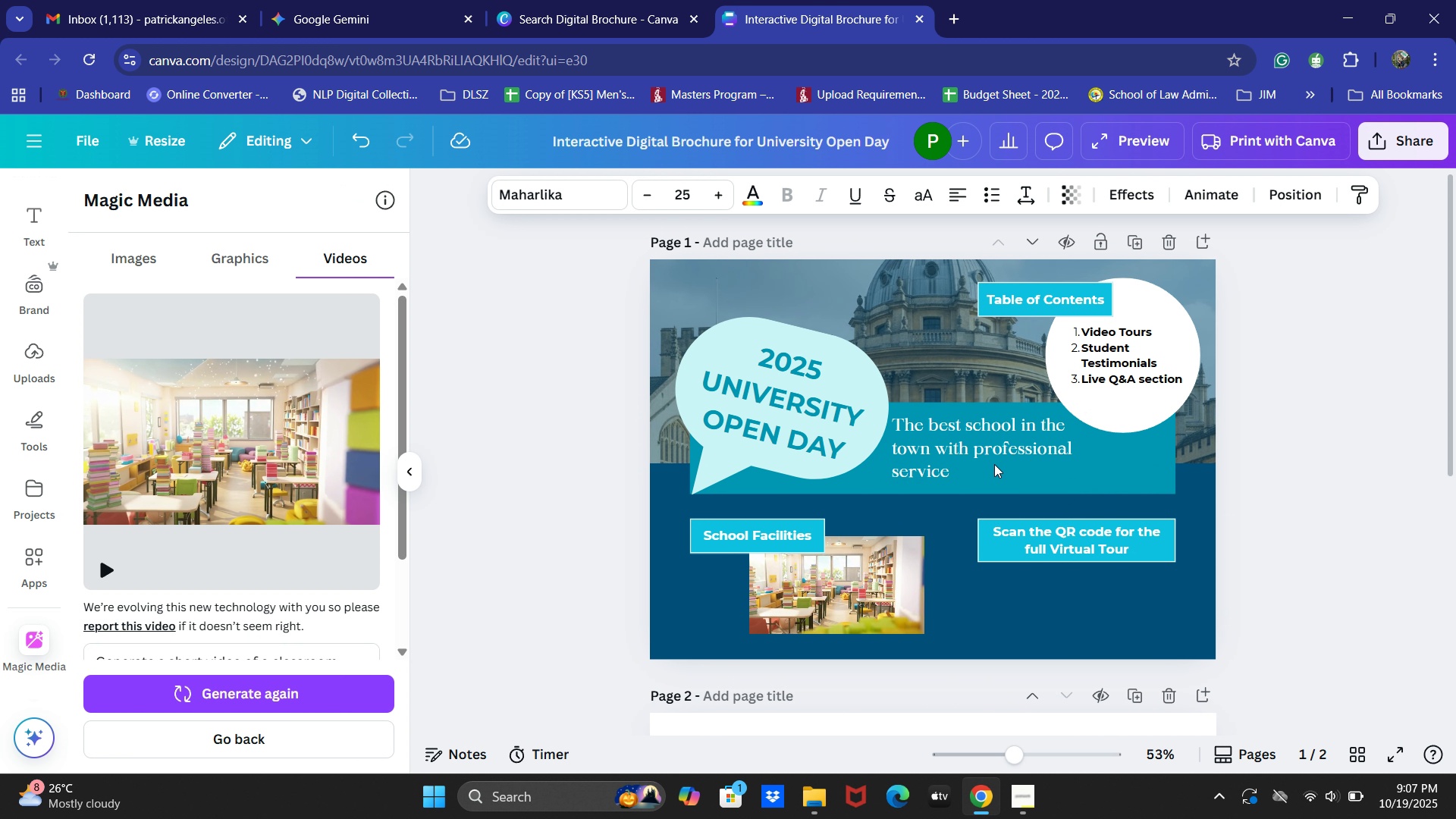 
key(ArrowUp)
 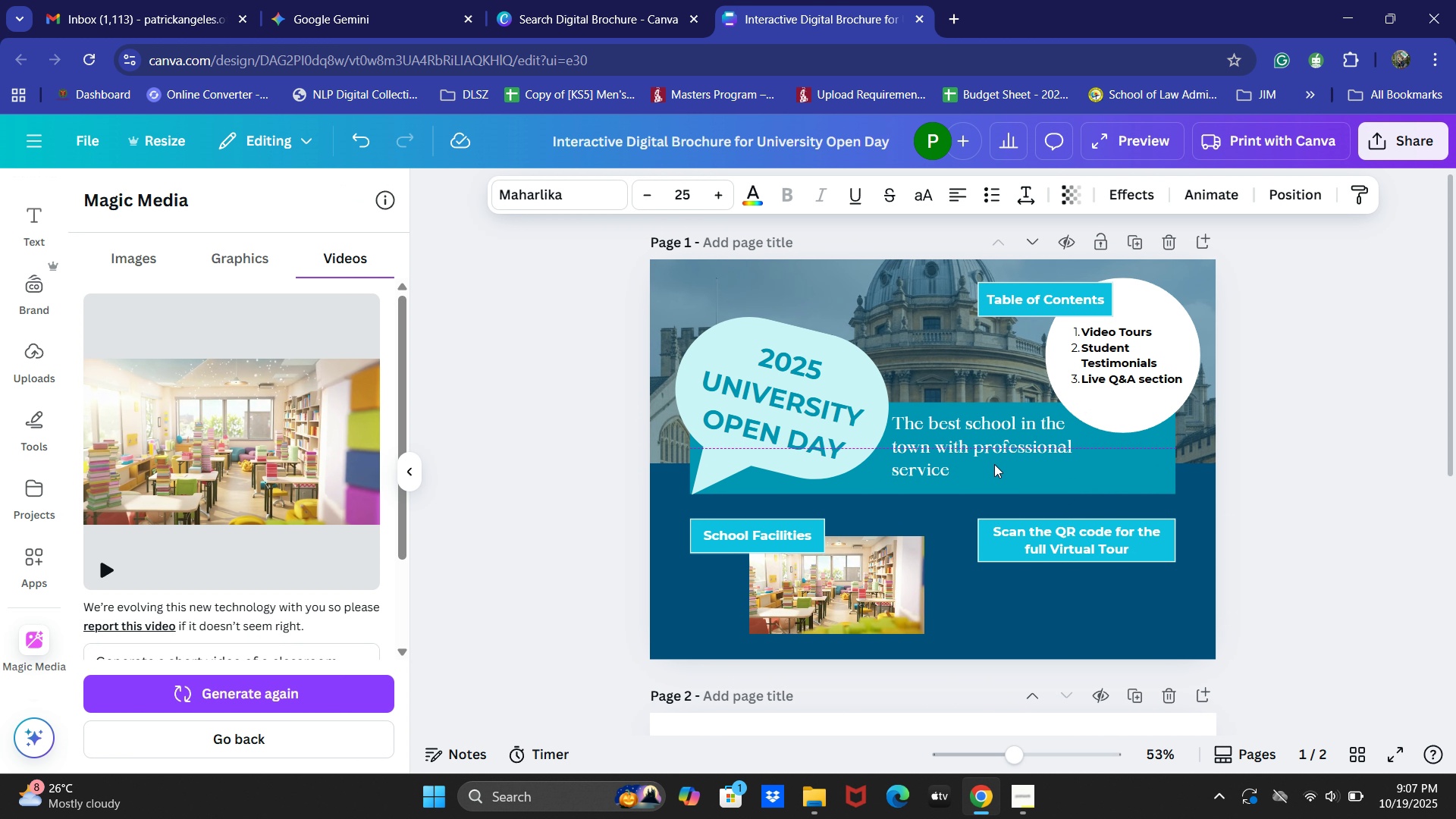 
key(ArrowUp)
 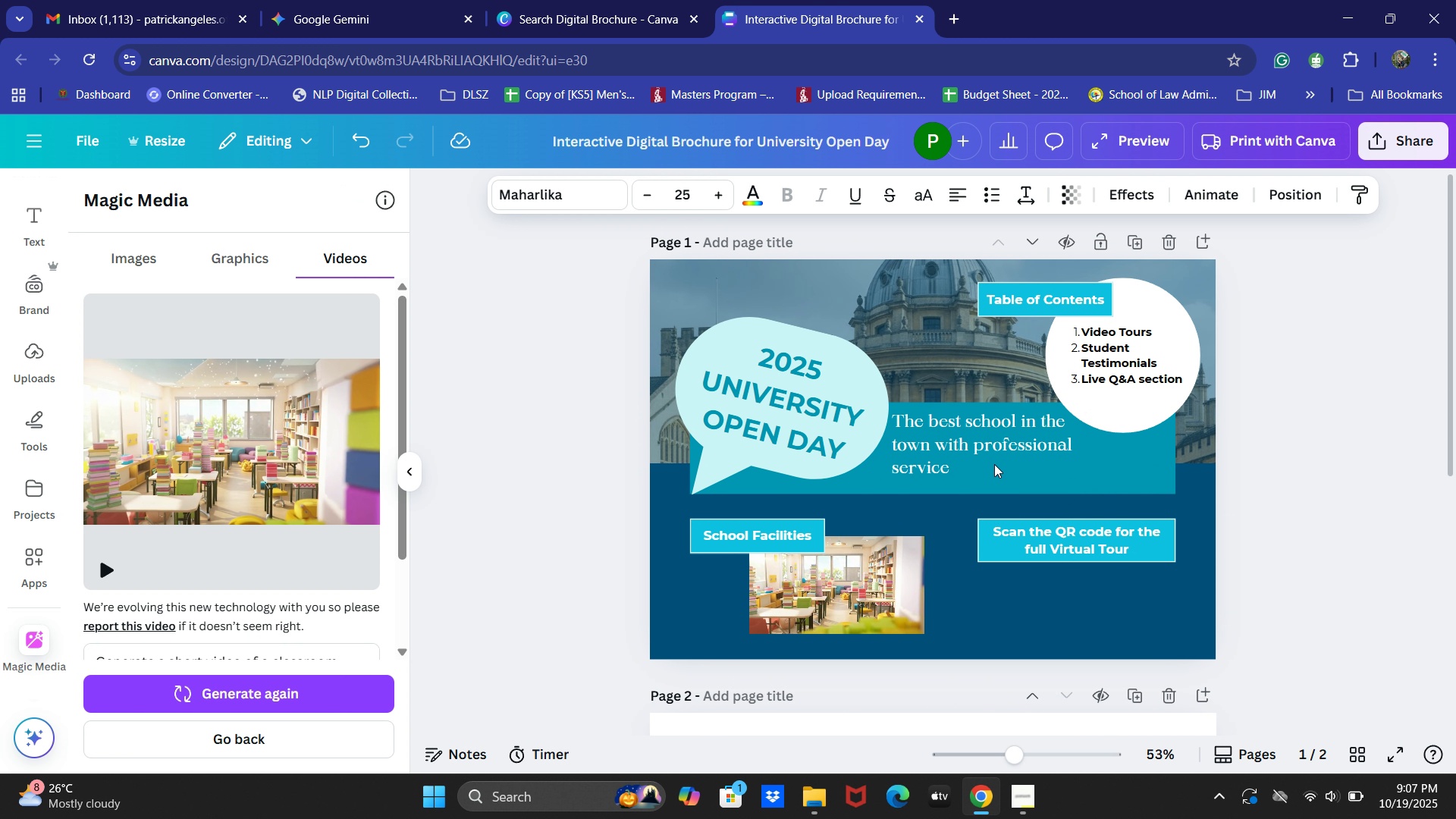 
key(ArrowUp)
 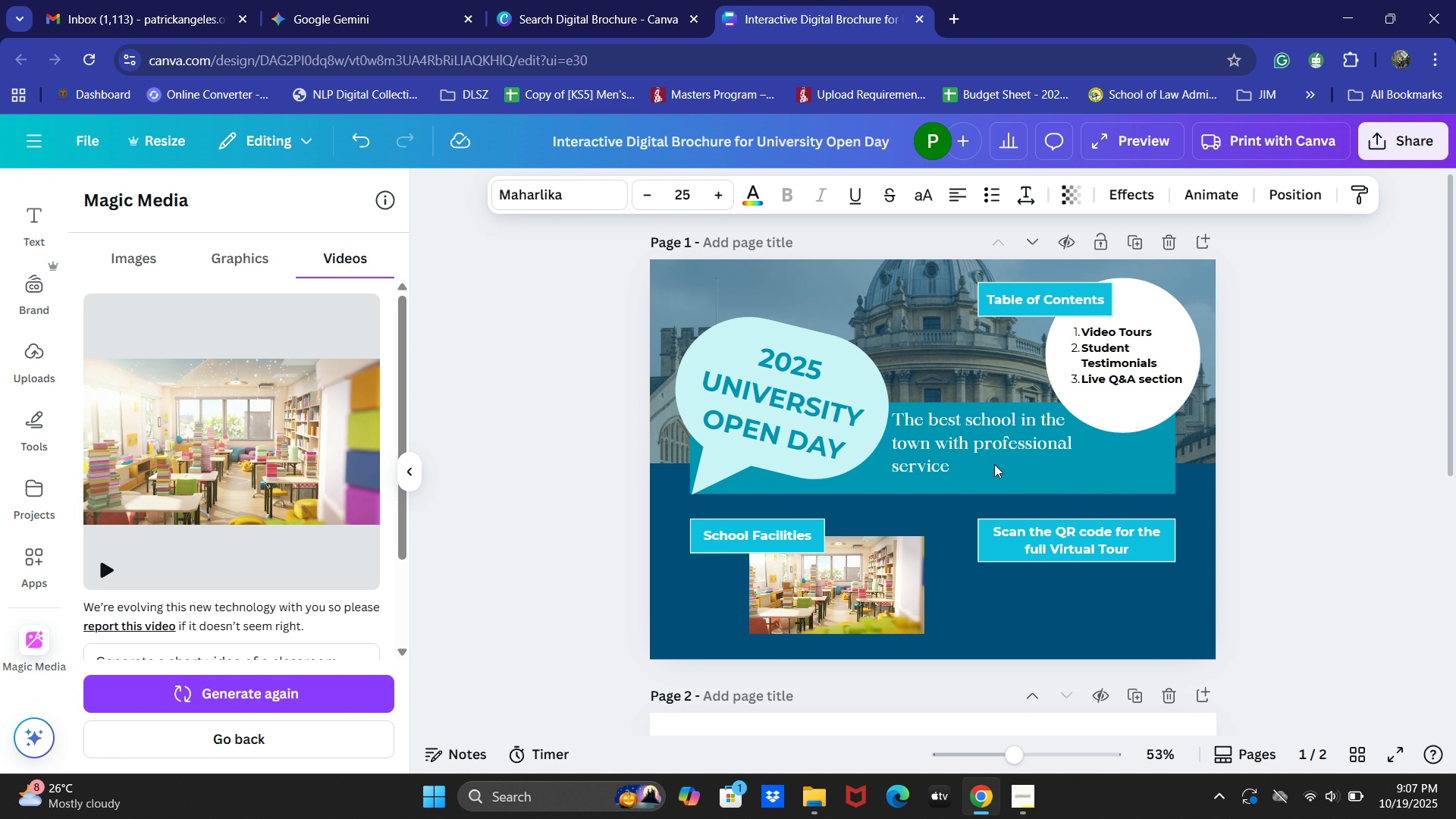 
key(ArrowUp)
 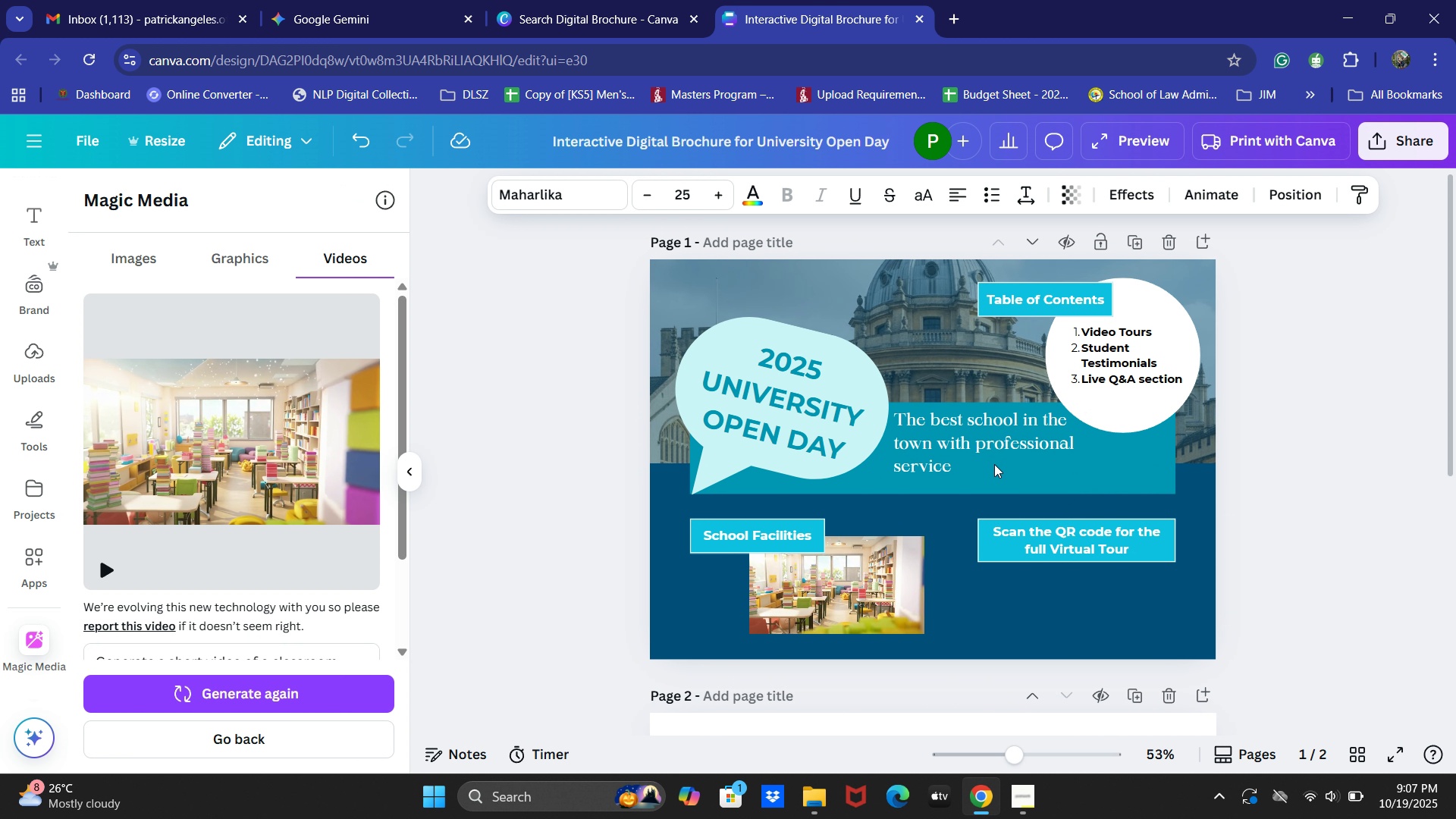 
key(ArrowRight)
 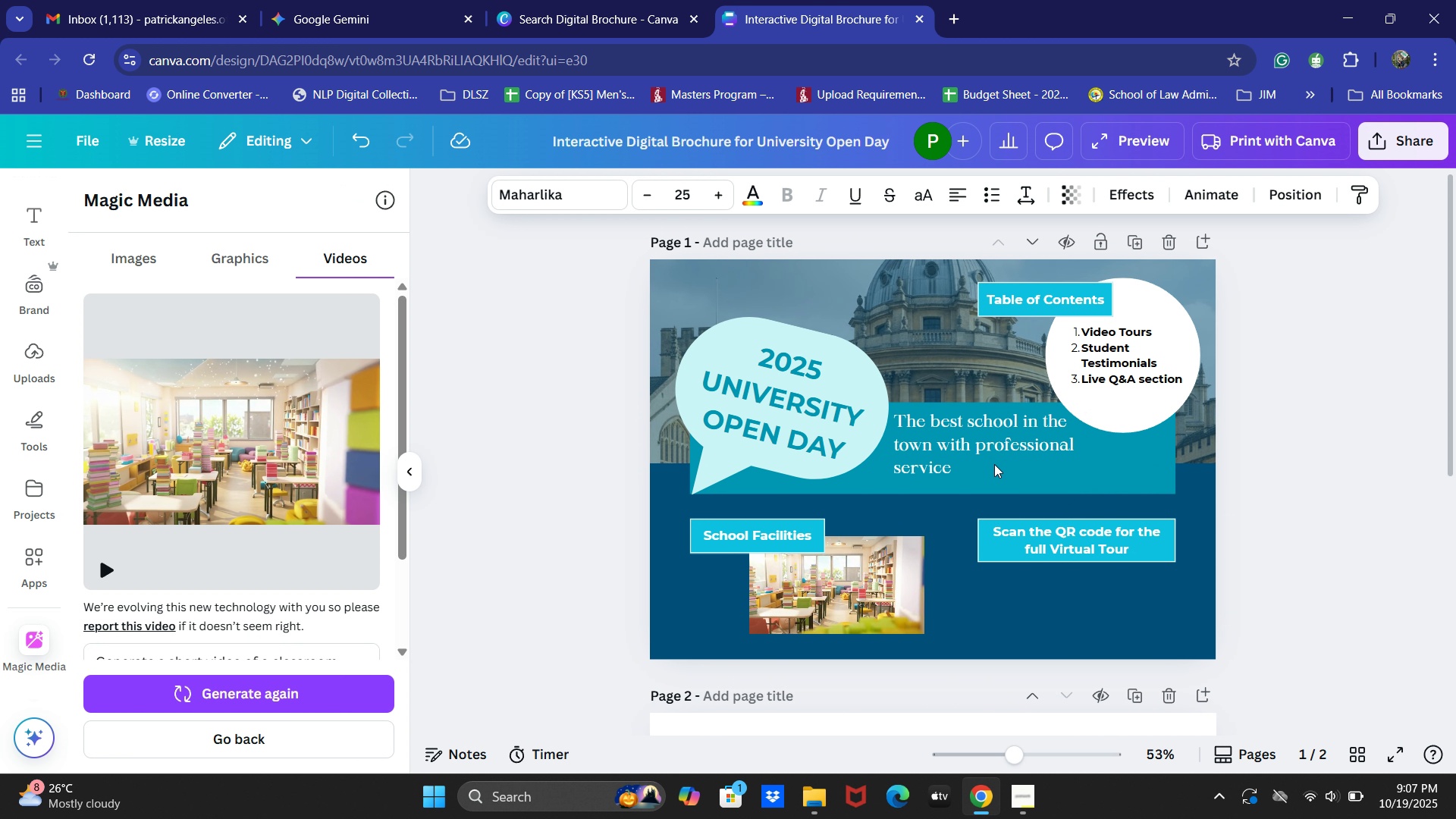 
key(ArrowDown)
 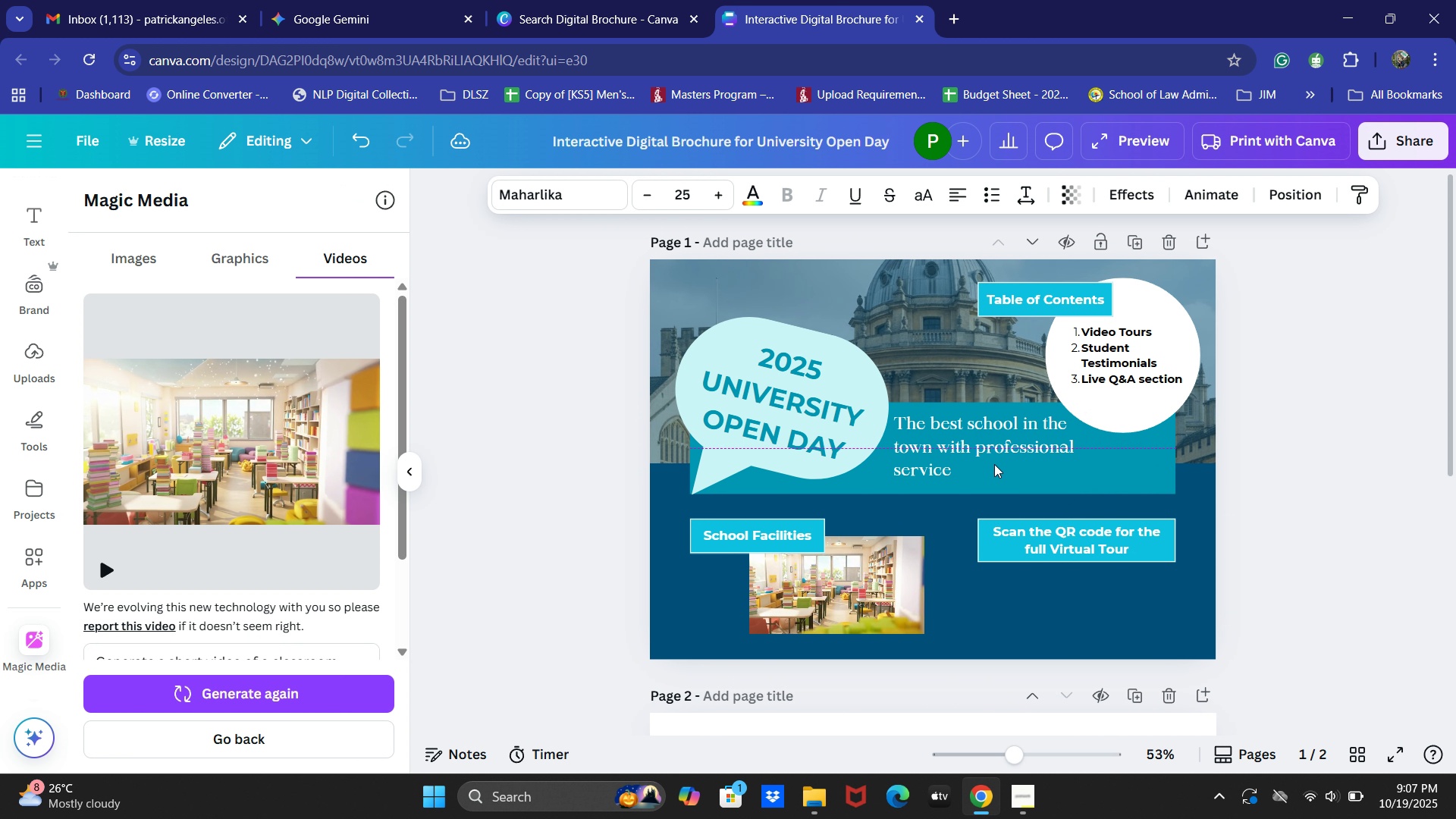 
key(ArrowDown)
 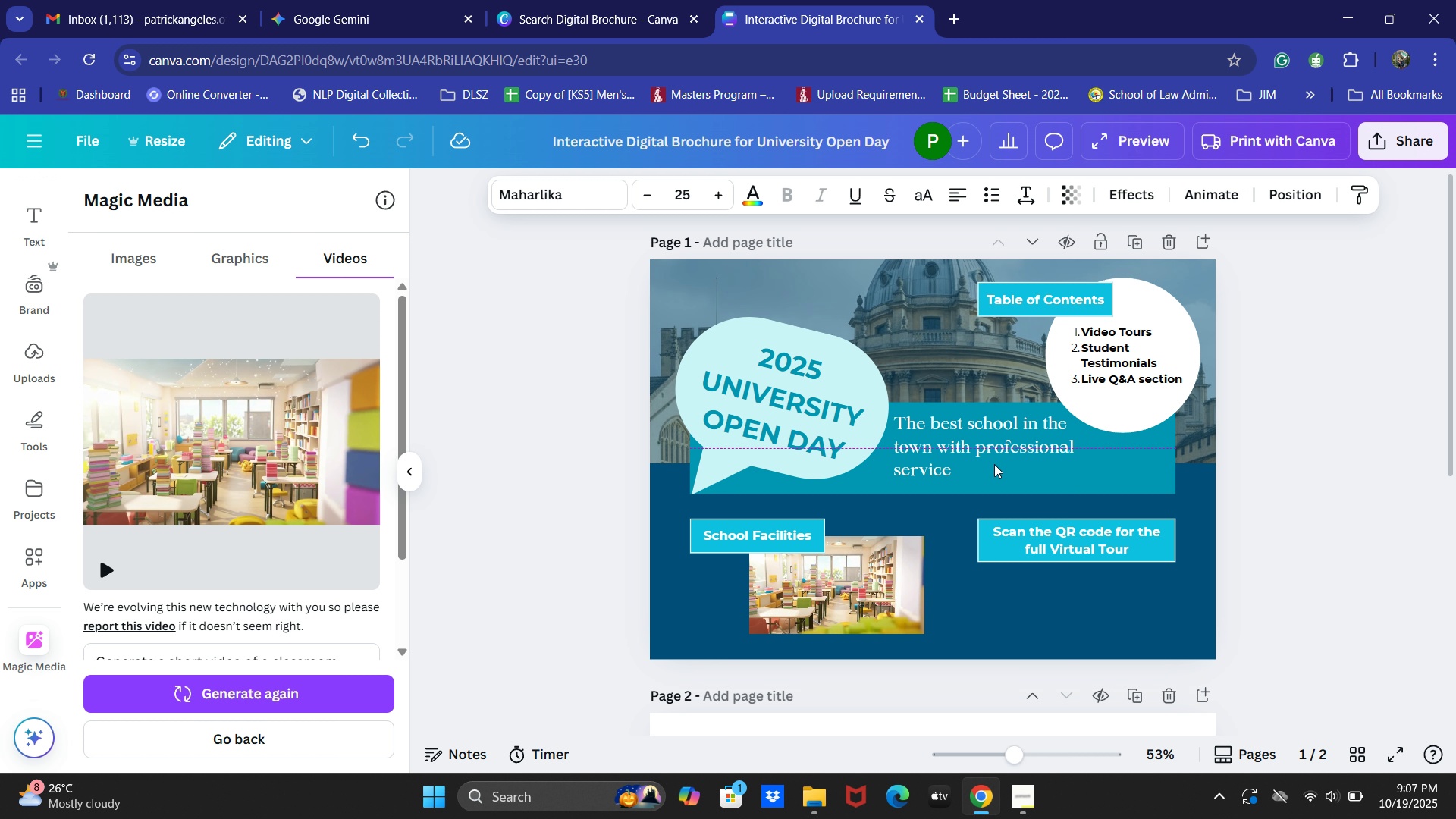 
key(Control+B)
 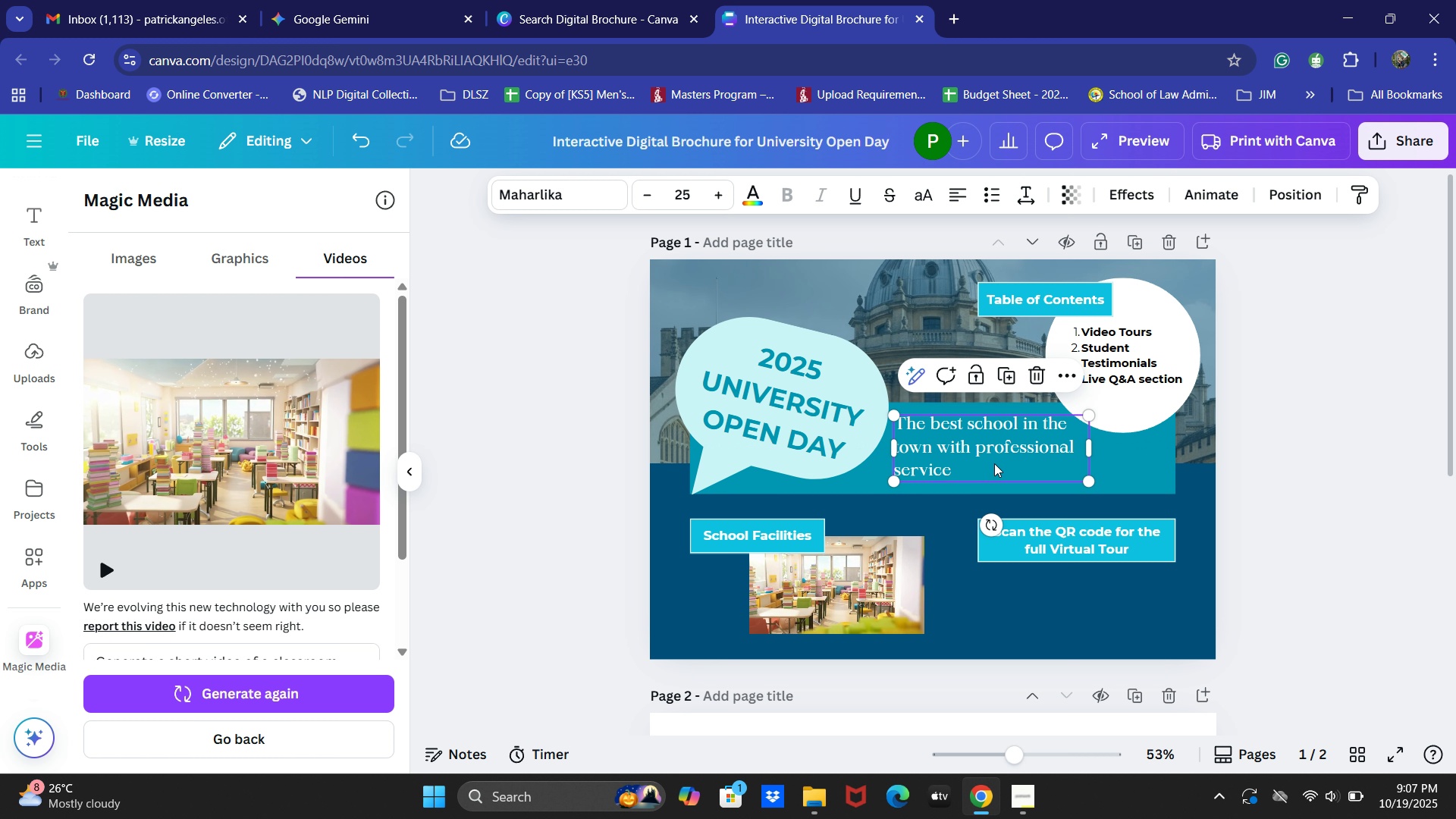 
double_click([994, 463])
 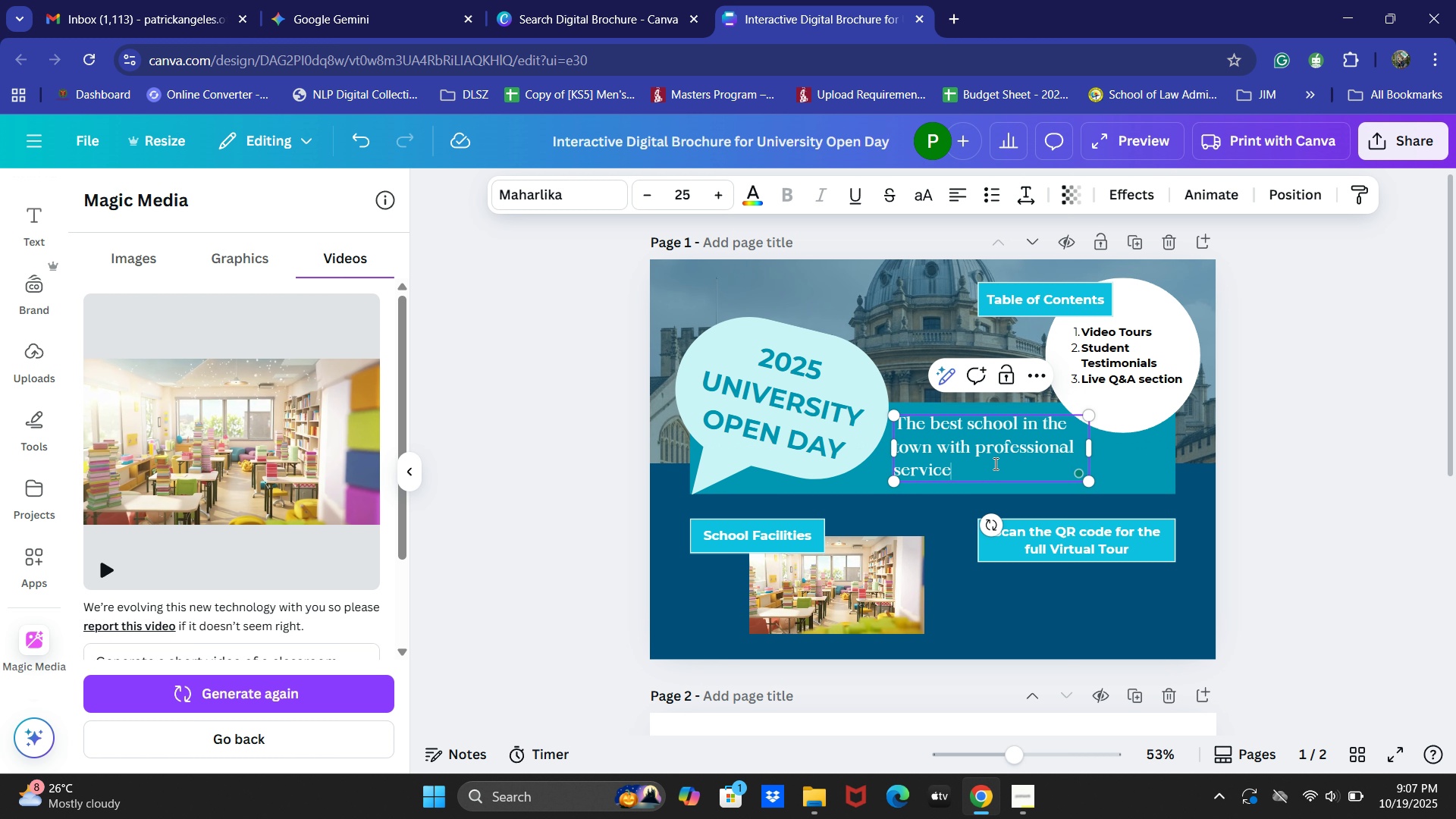 
key(Control+A)
 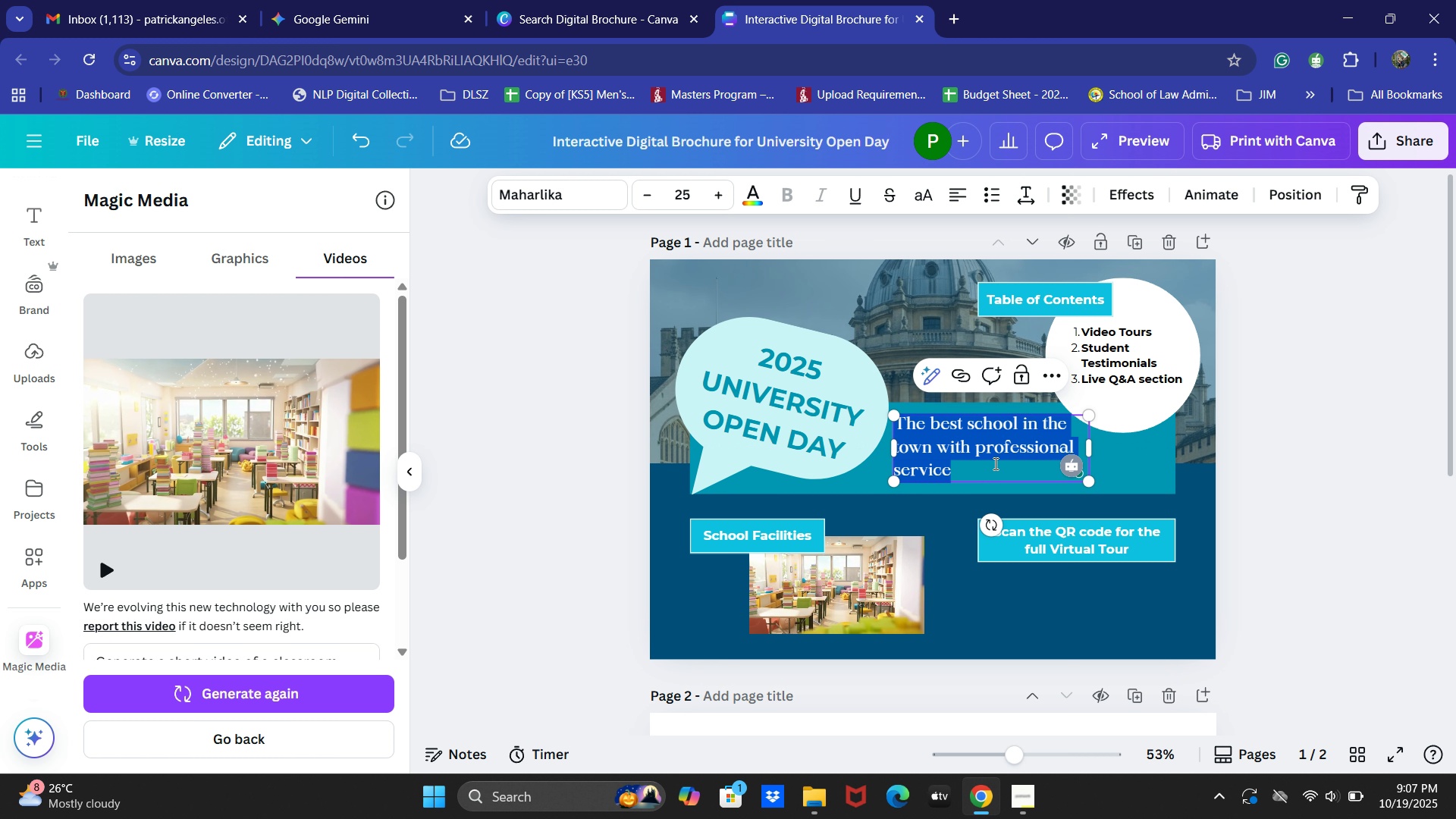 
key(Control+B)
 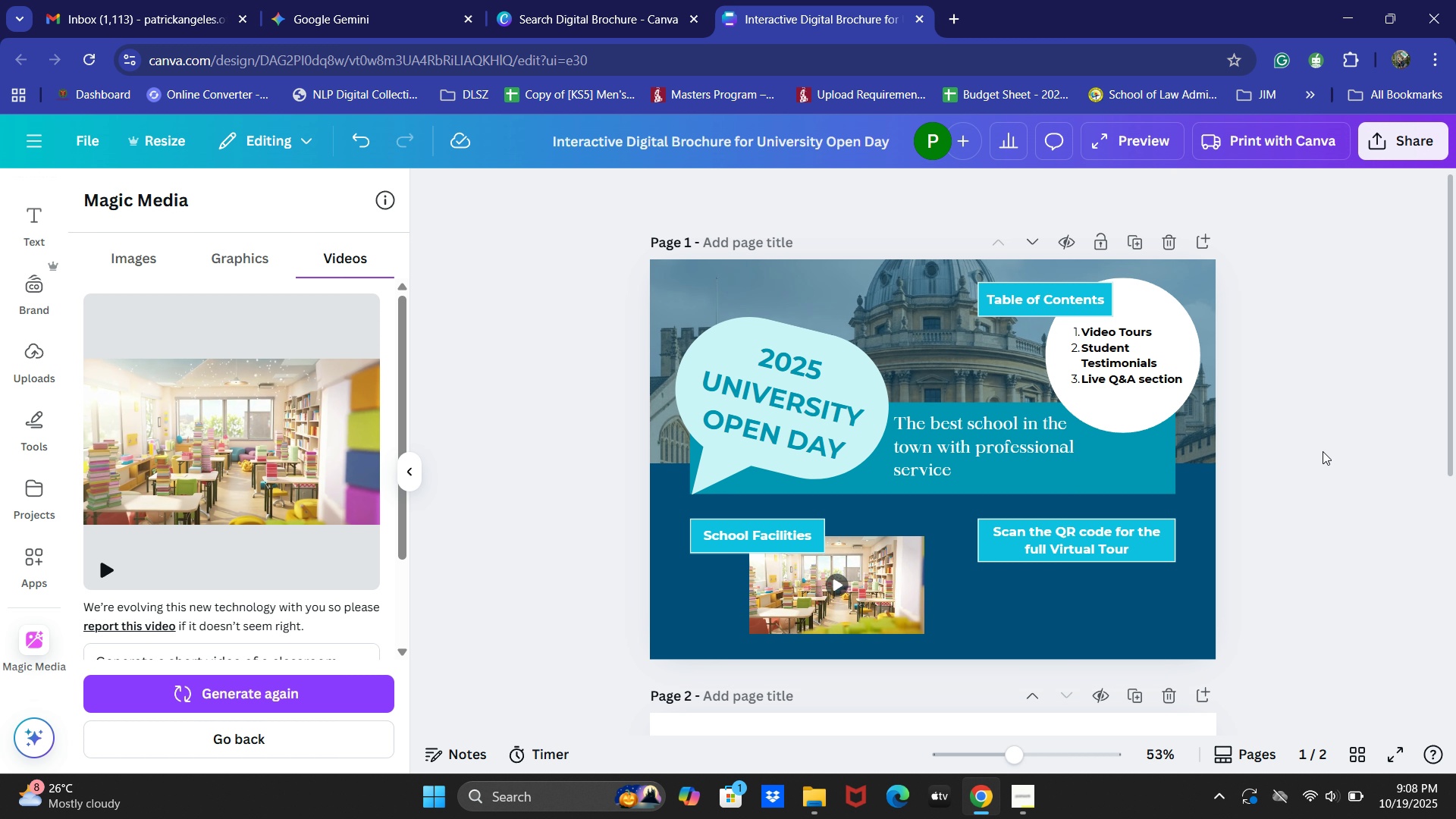 
wait(11.53)
 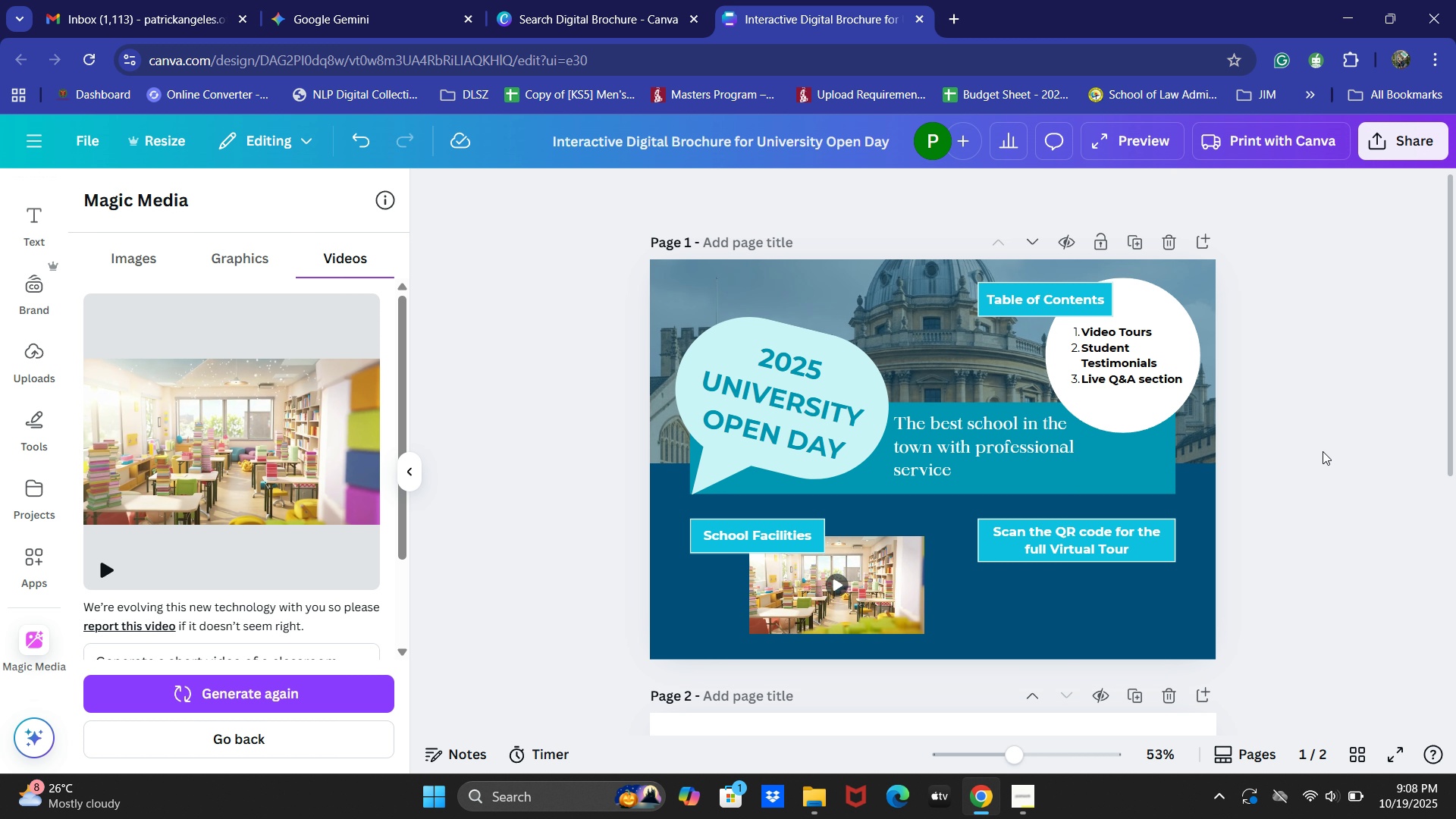 
left_click([1094, 356])
 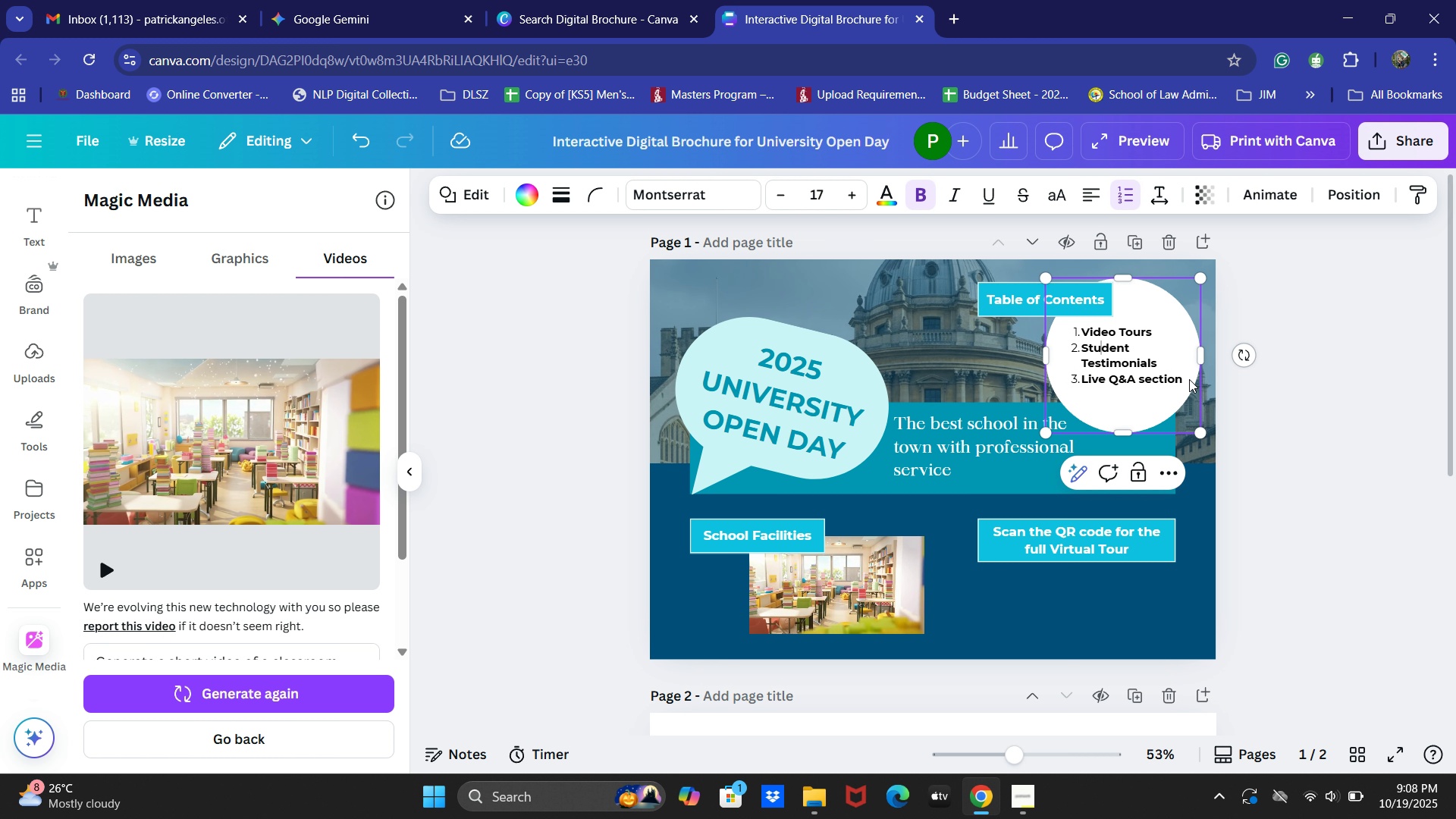 
double_click([1189, 379])
 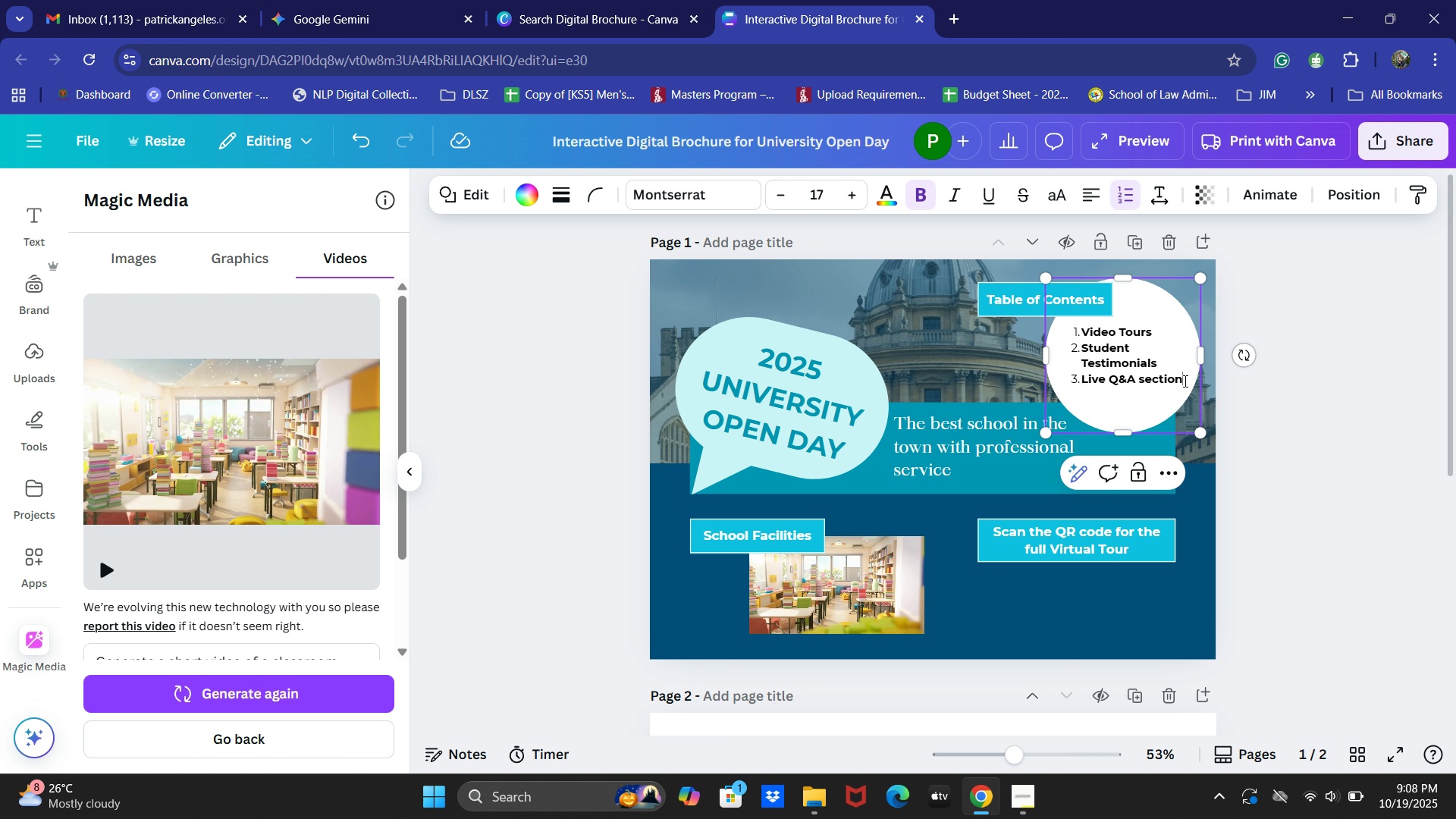 
left_click_drag(start_coordinate=[1184, 381], to_coordinate=[1063, 331])
 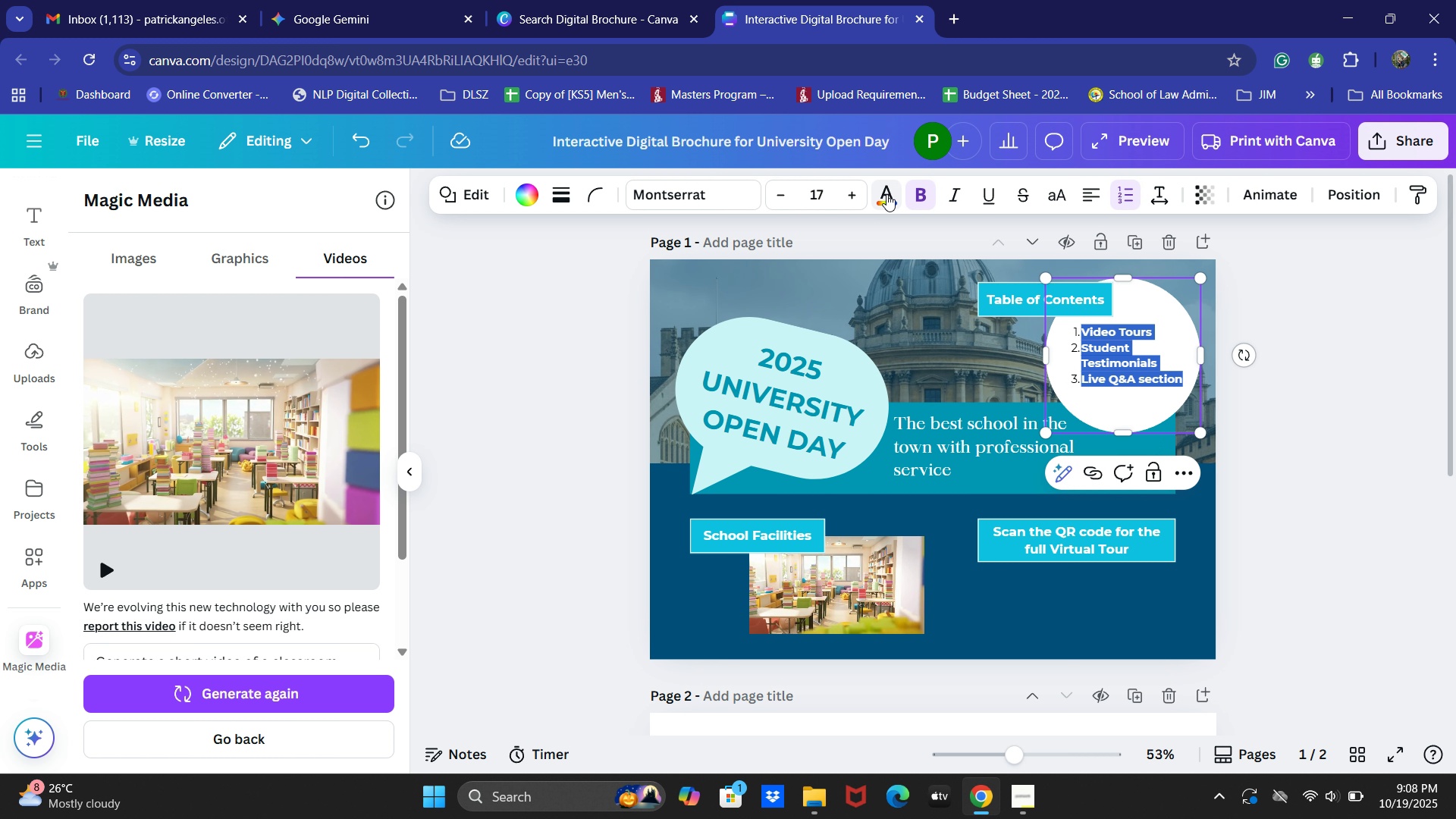 
left_click([886, 194])
 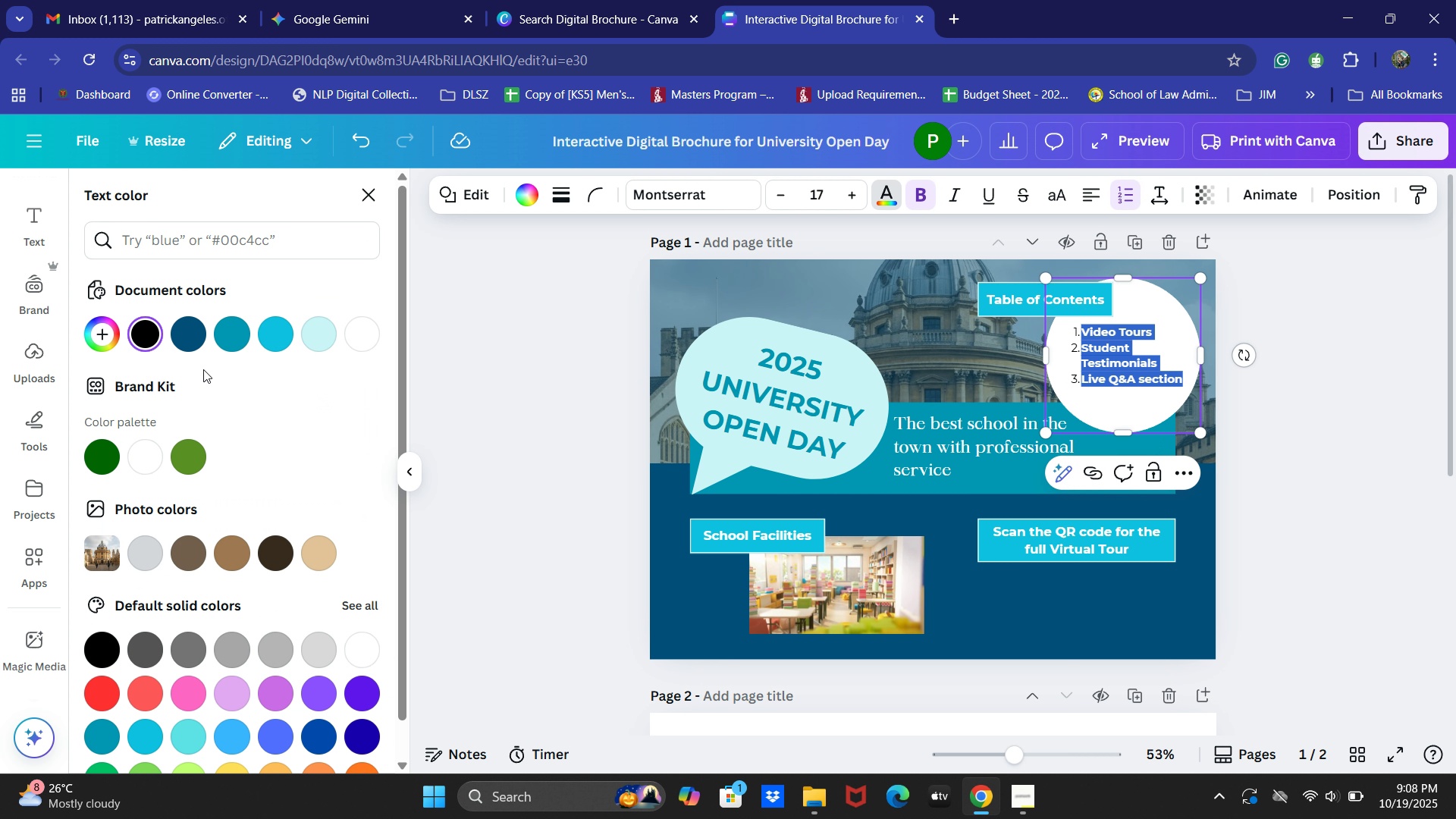 
left_click([225, 340])
 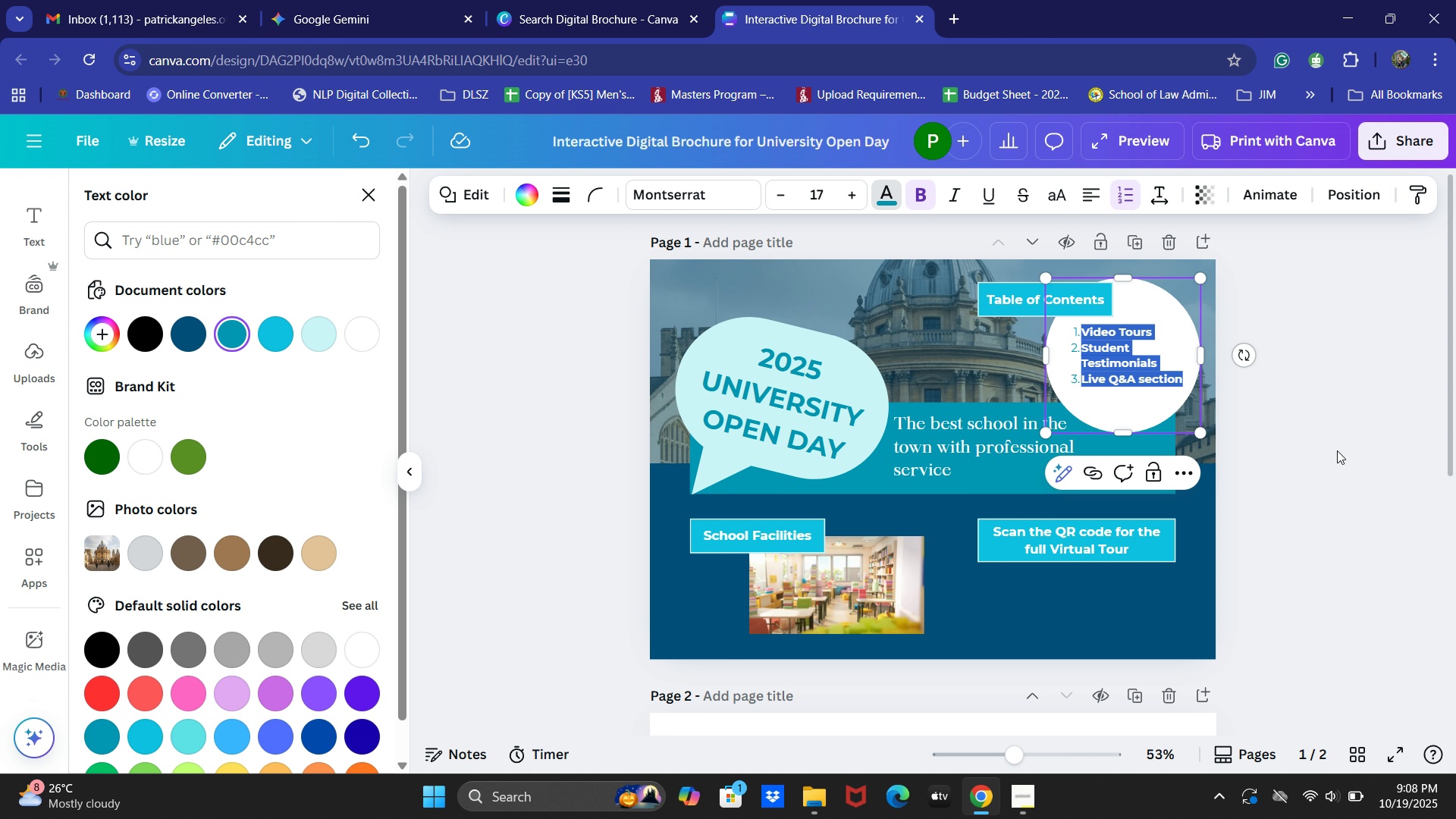 
left_click([1337, 450])
 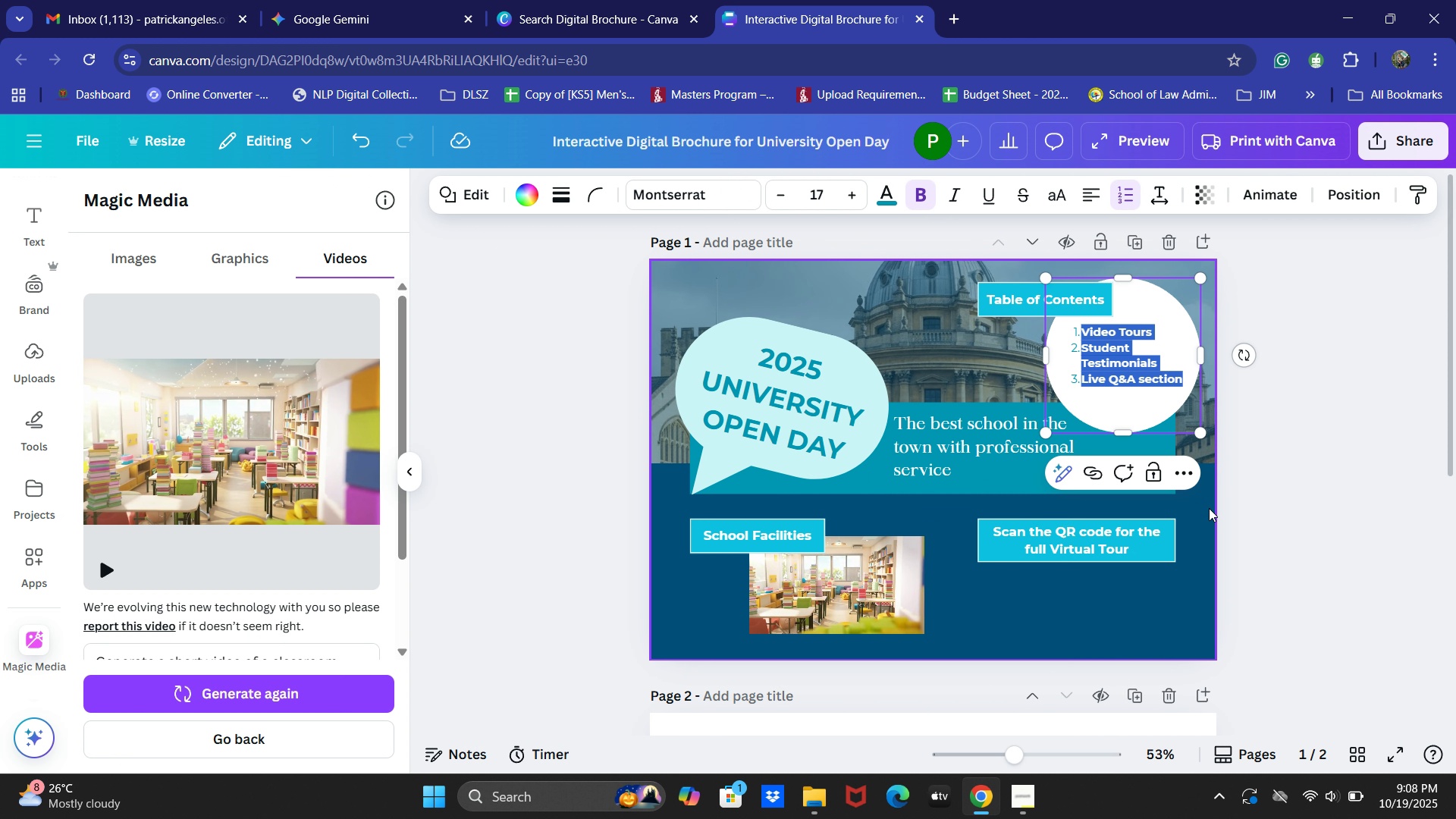 
left_click([1209, 508])
 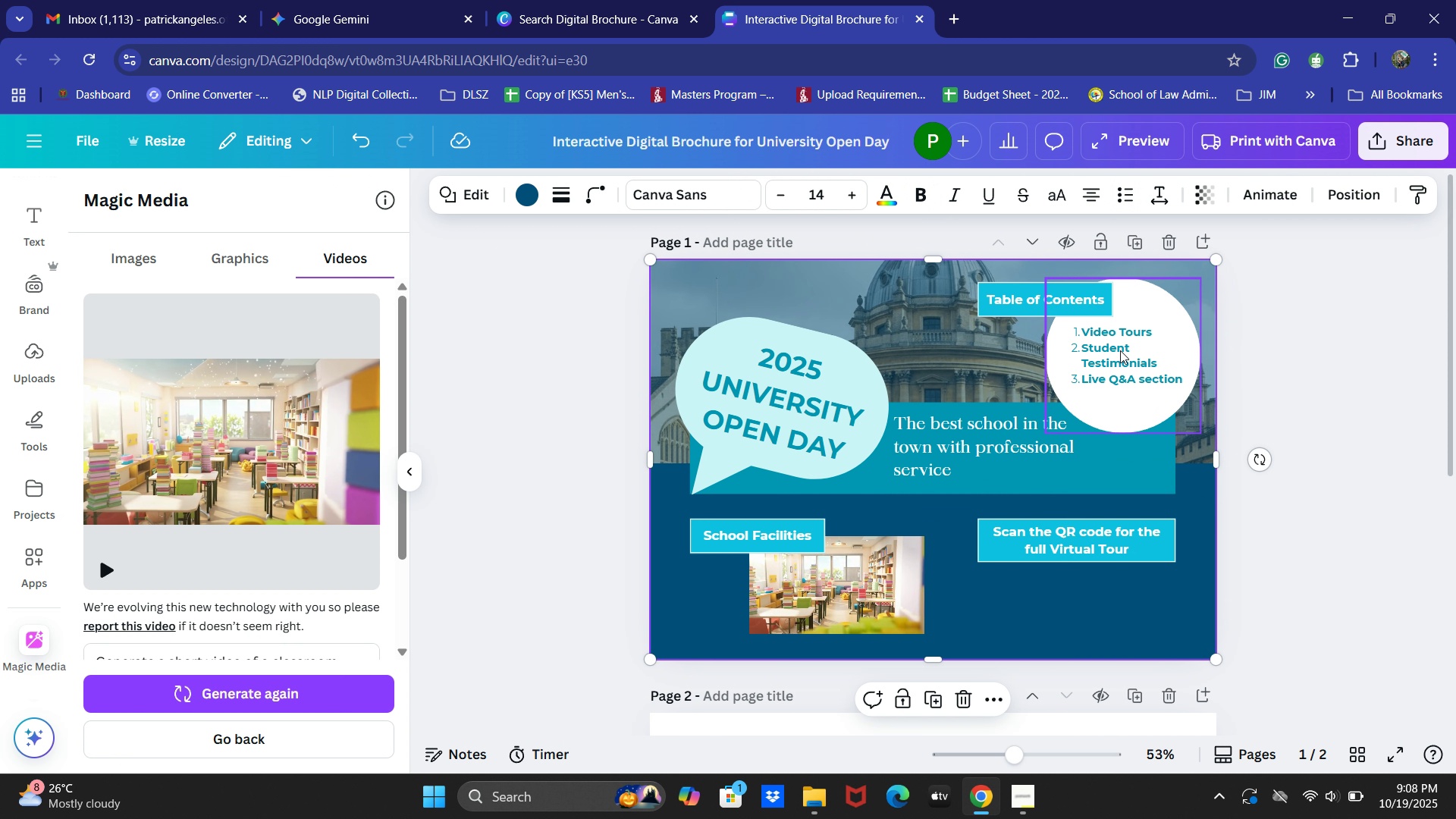 
double_click([1120, 350])
 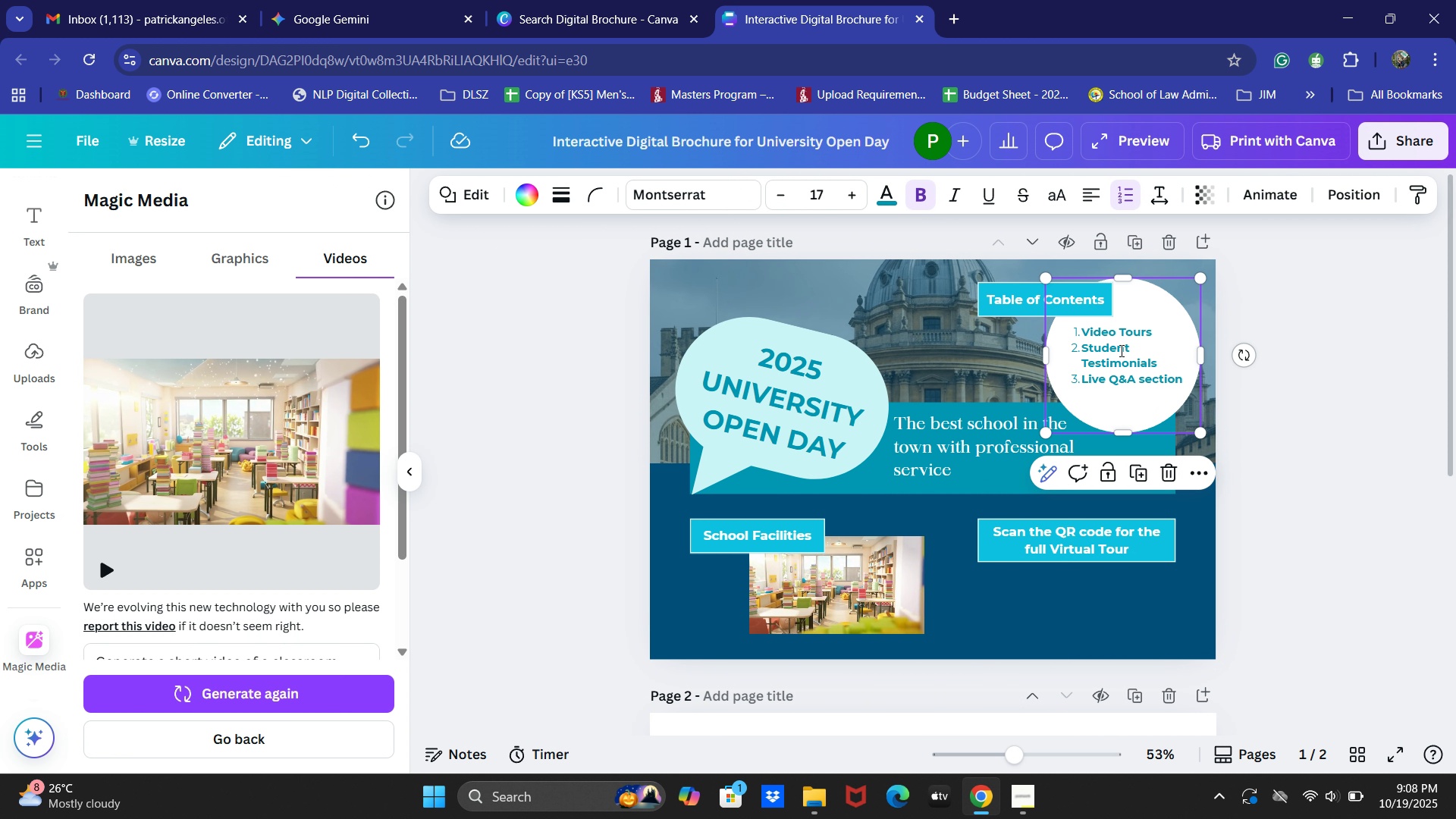 
triple_click([1120, 350])
 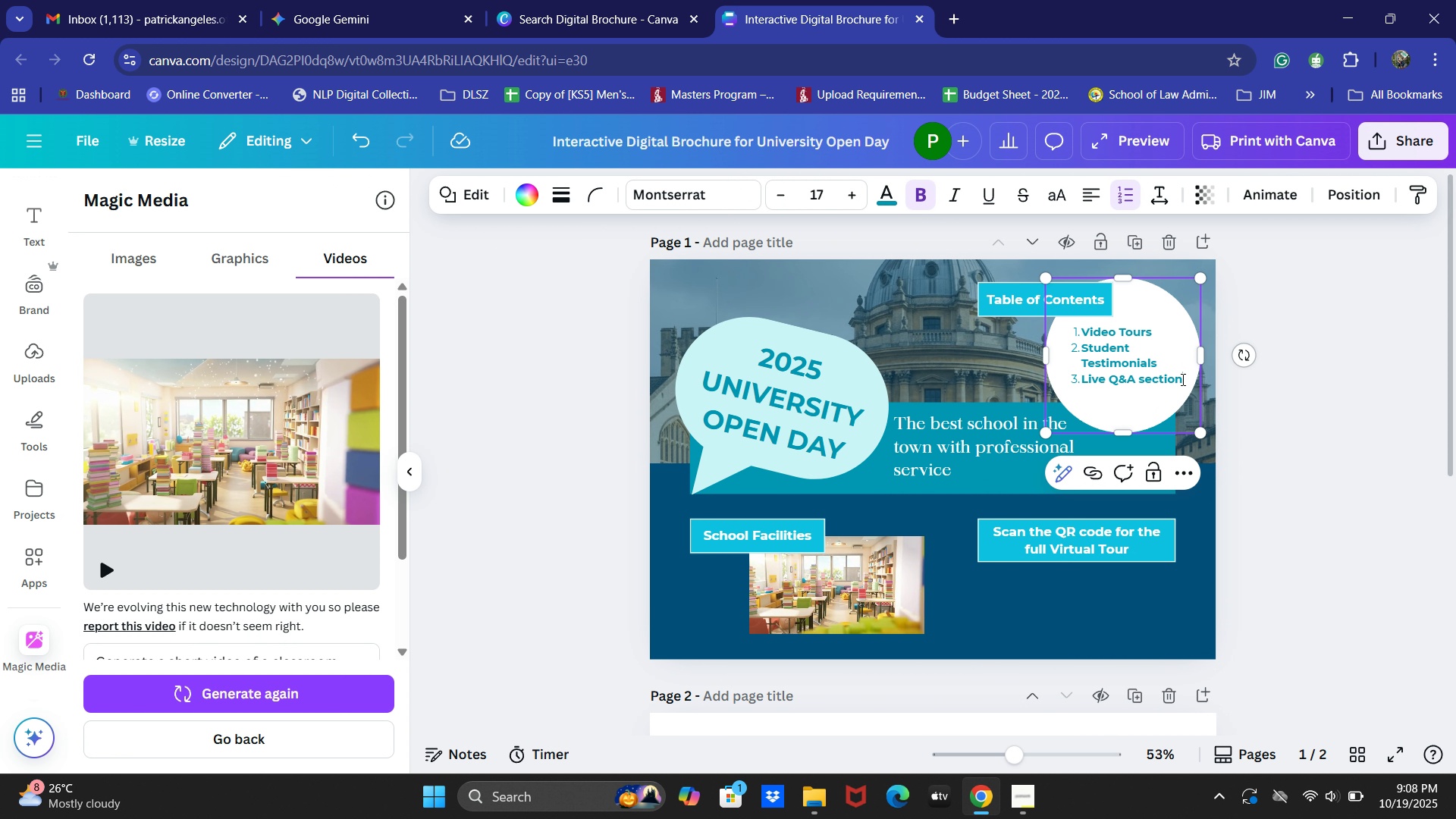 
left_click_drag(start_coordinate=[1181, 379], to_coordinate=[1068, 328])
 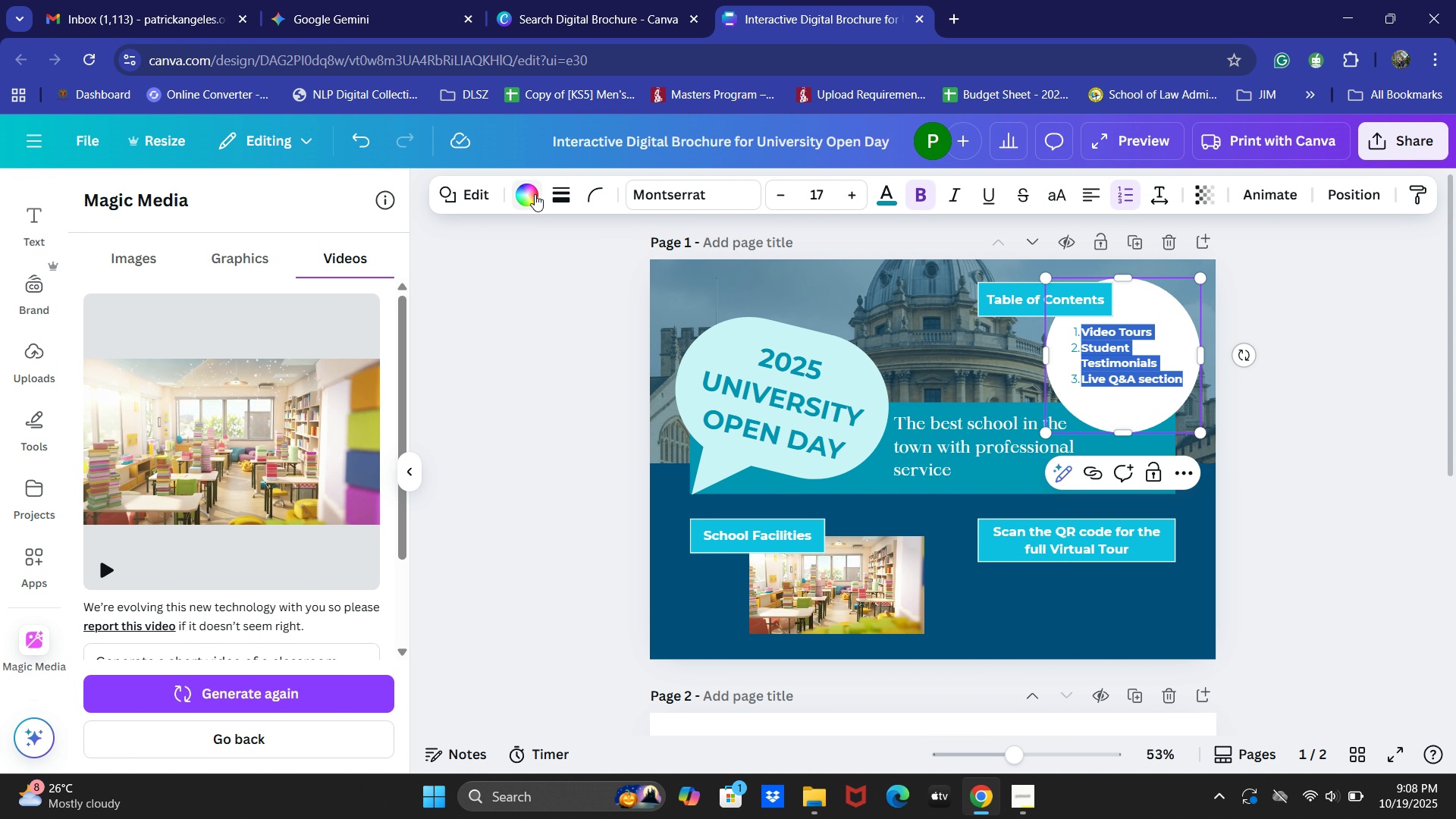 
left_click([535, 194])
 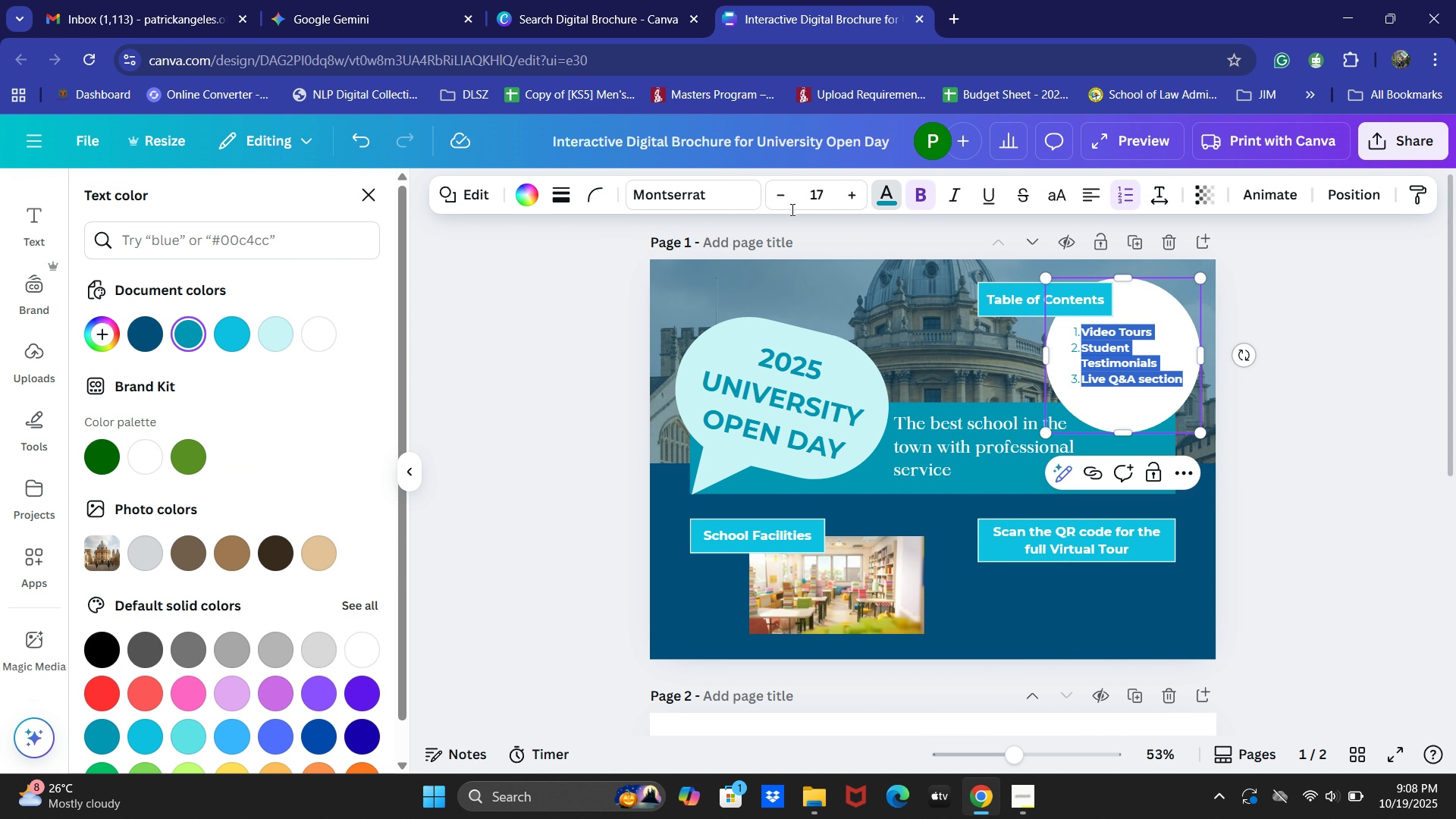 
left_click([141, 346])
 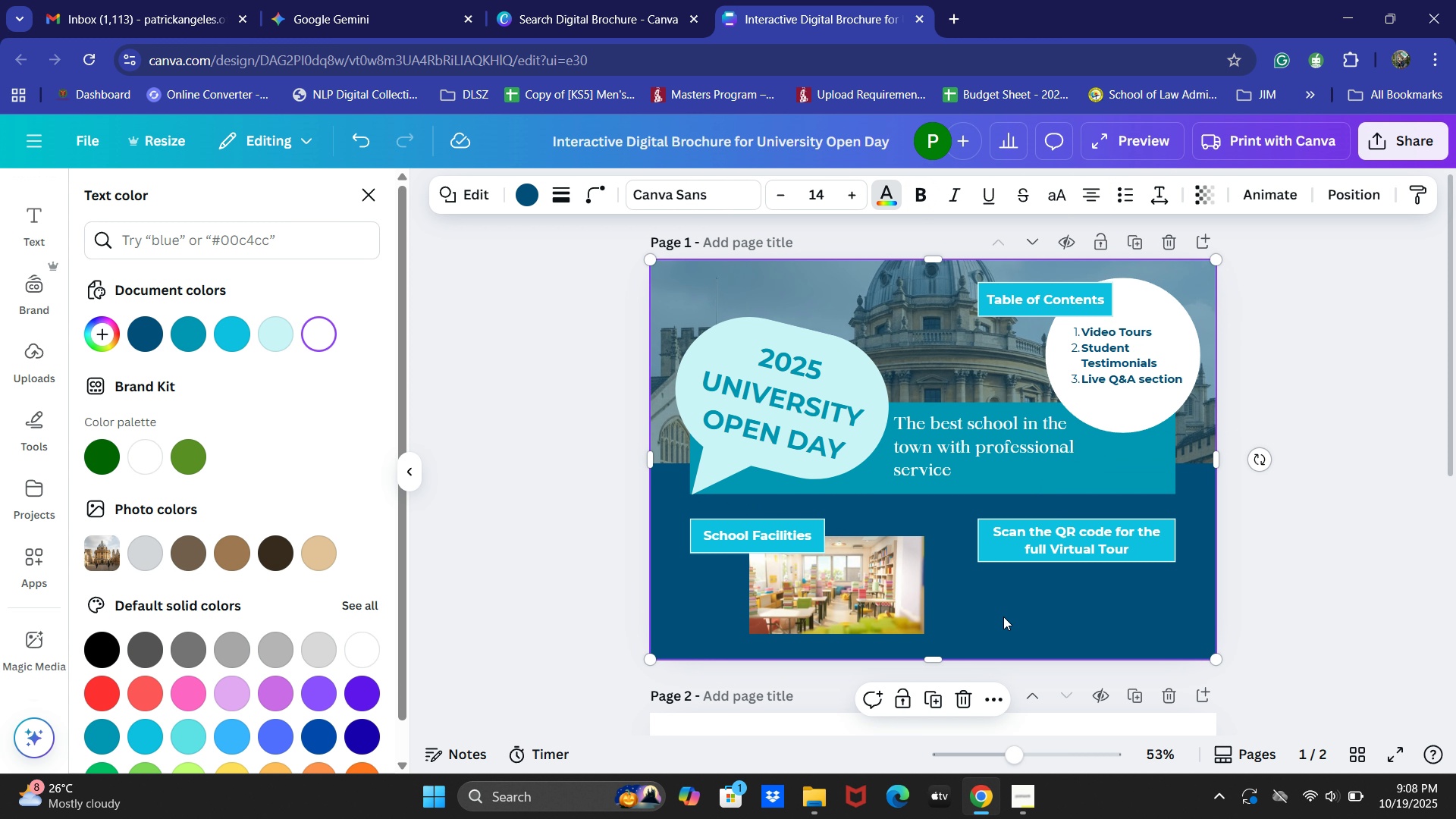 
wait(8.9)
 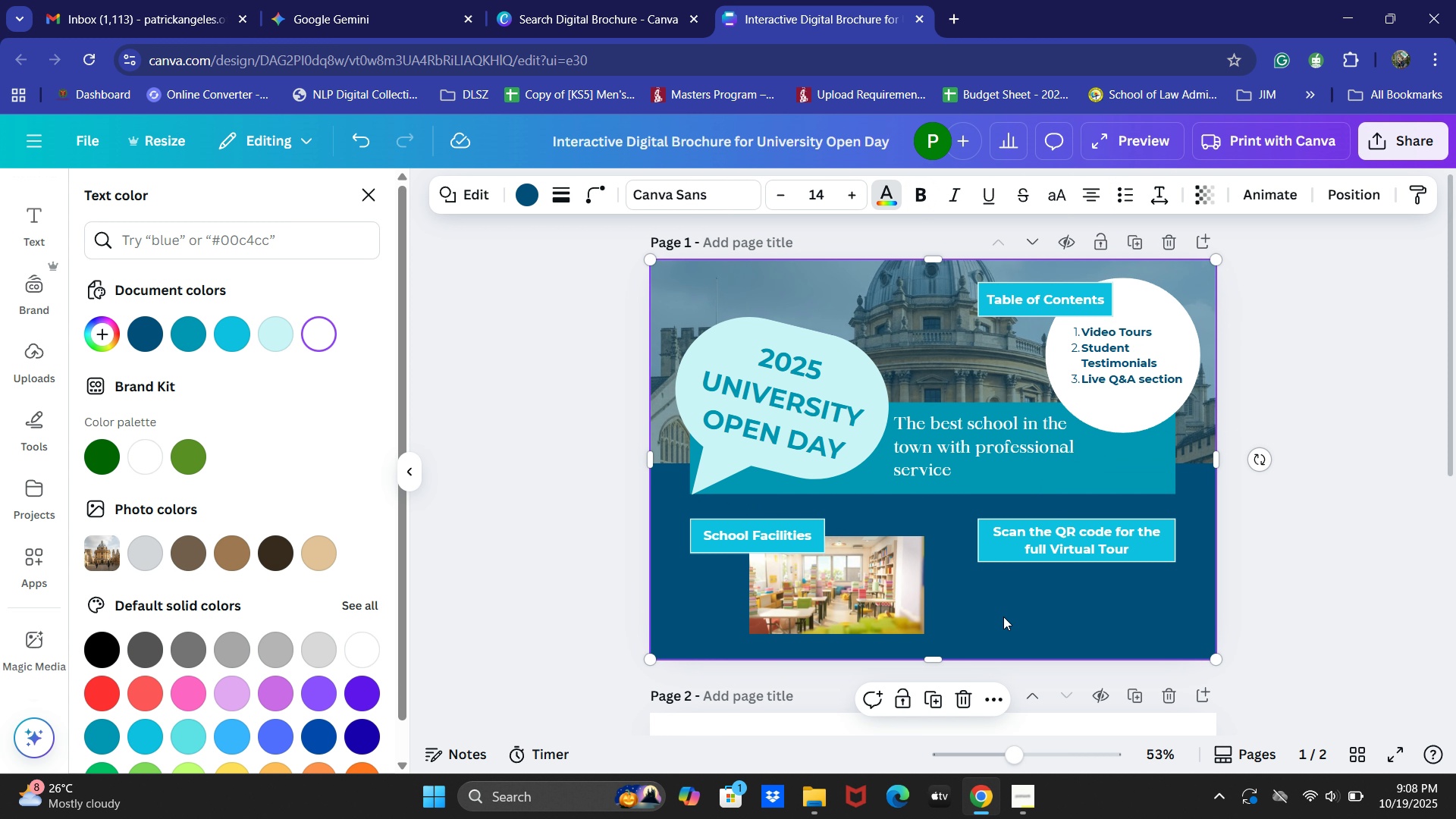 
left_click([527, 187])
 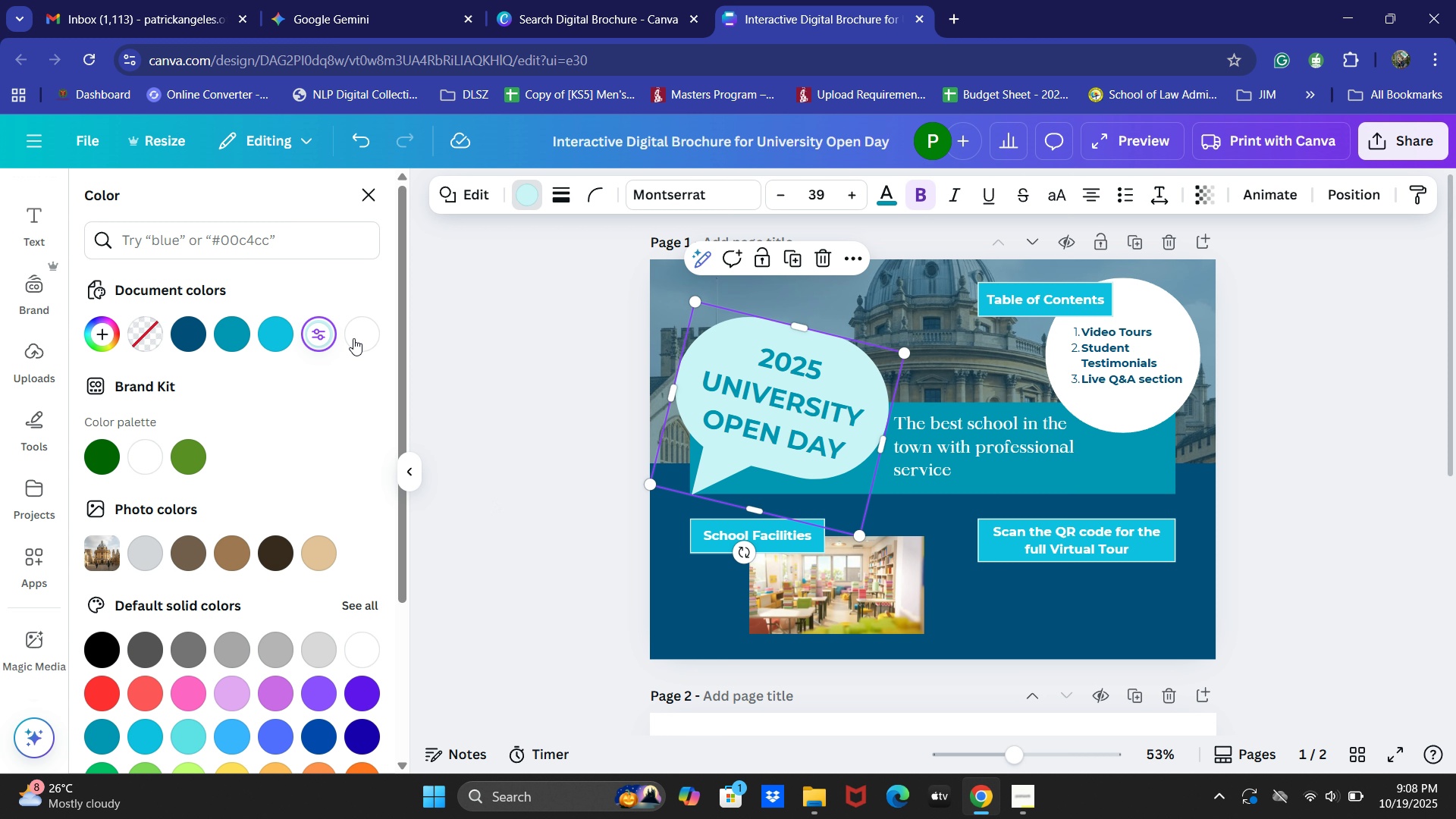 
left_click([539, 384])
 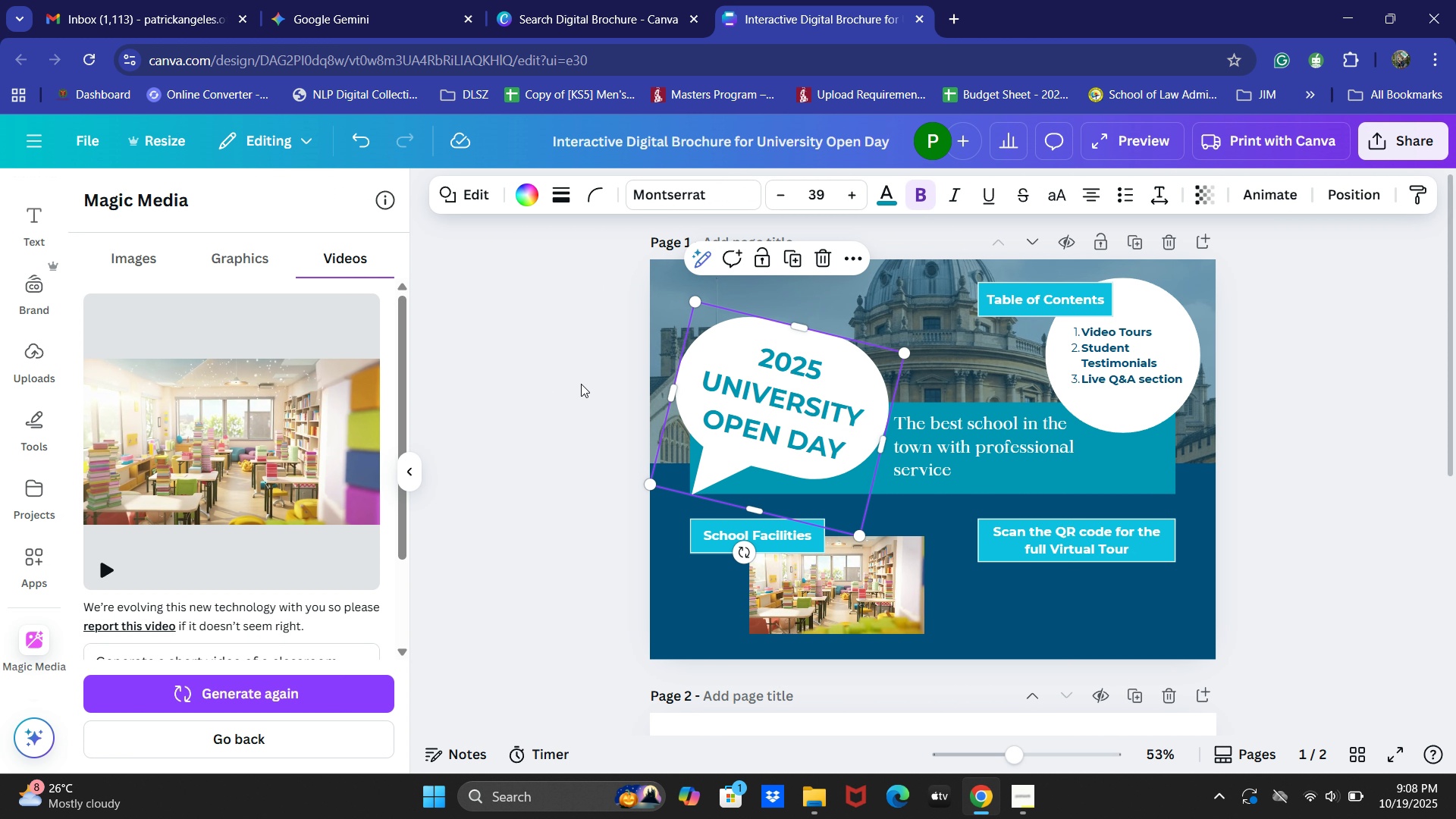 
left_click([581, 384])
 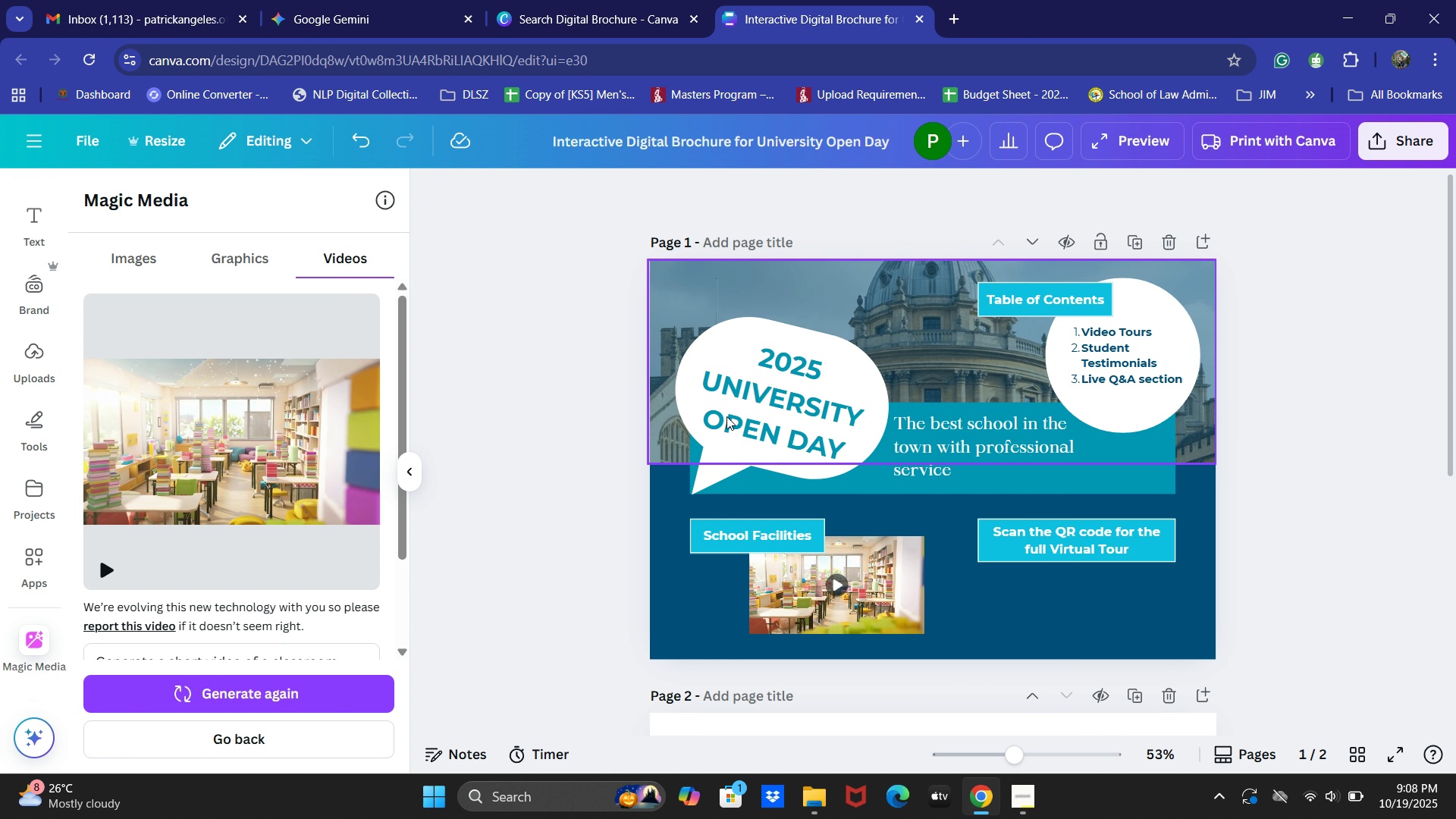 
double_click([791, 404])
 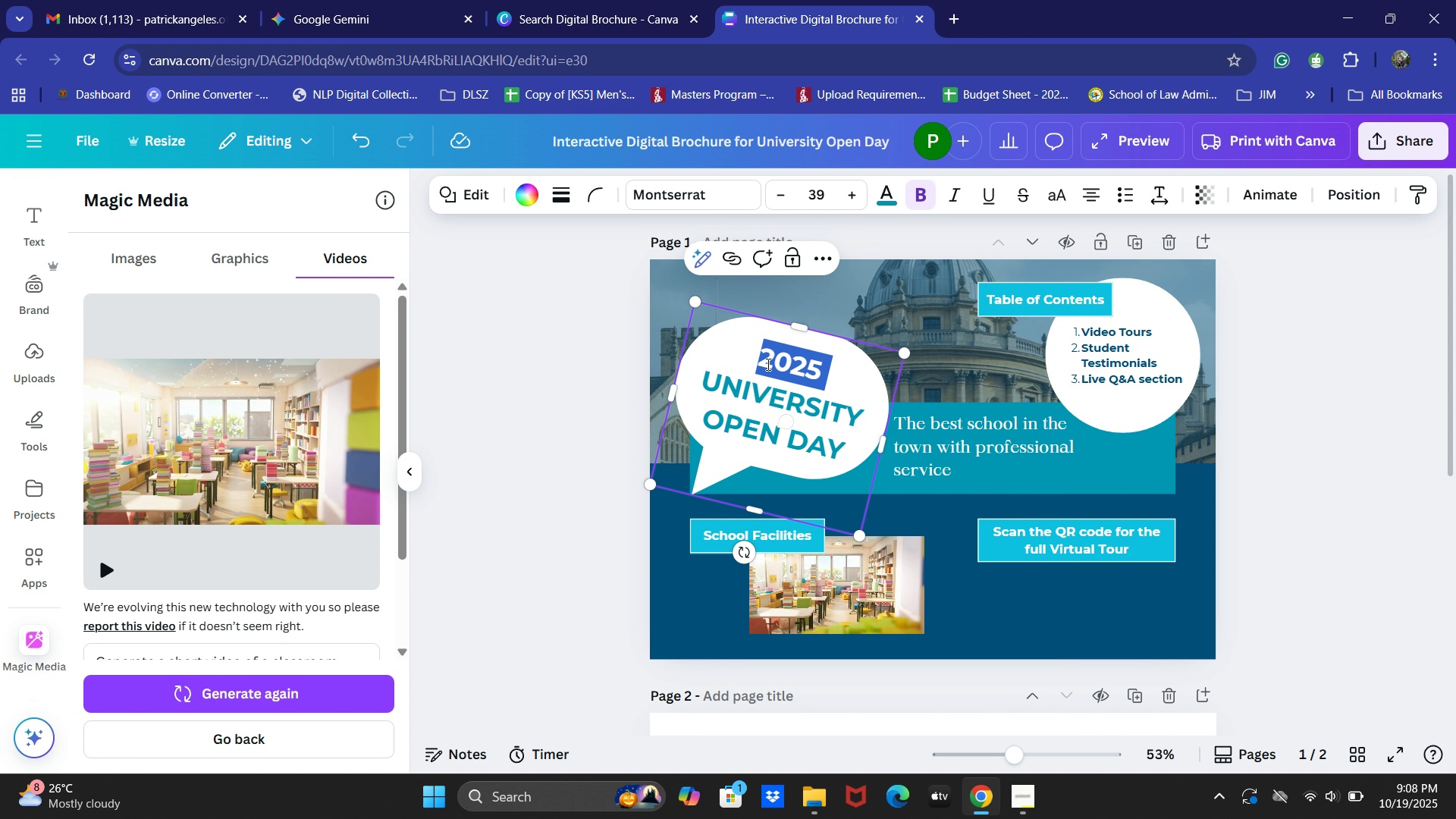 
double_click([767, 364])
 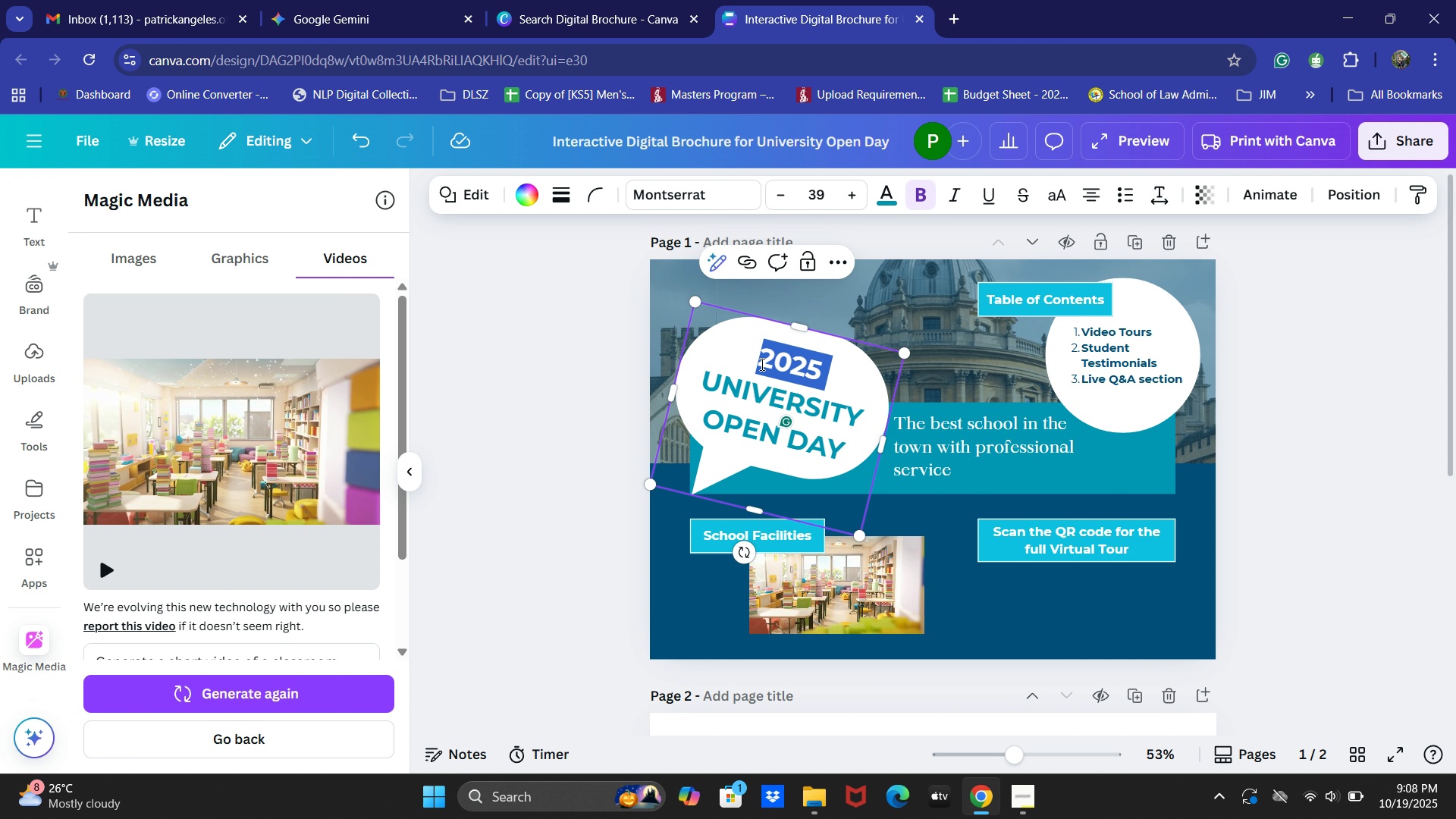 
left_click([761, 364])
 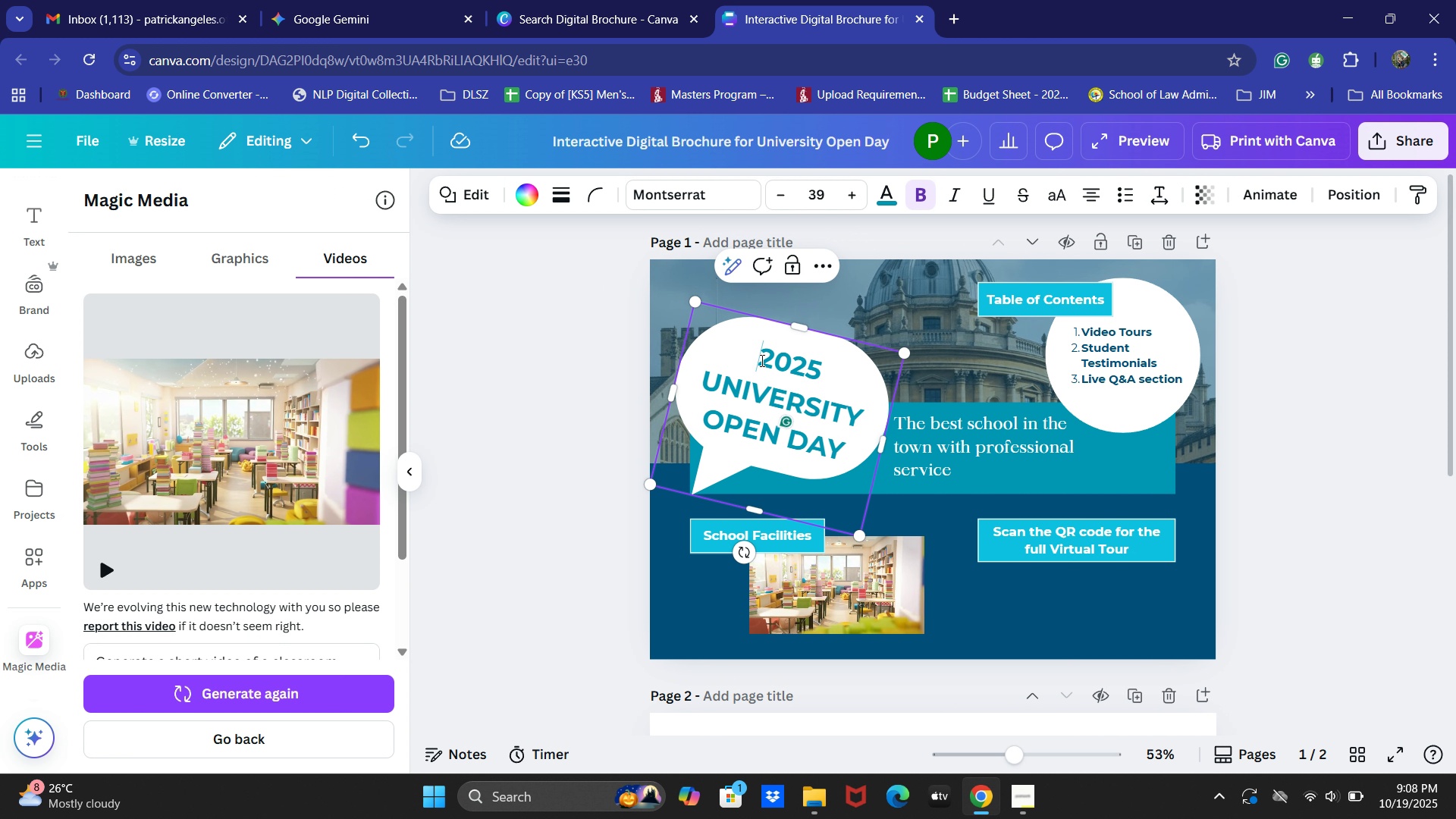 
left_click_drag(start_coordinate=[756, 360], to_coordinate=[844, 457])
 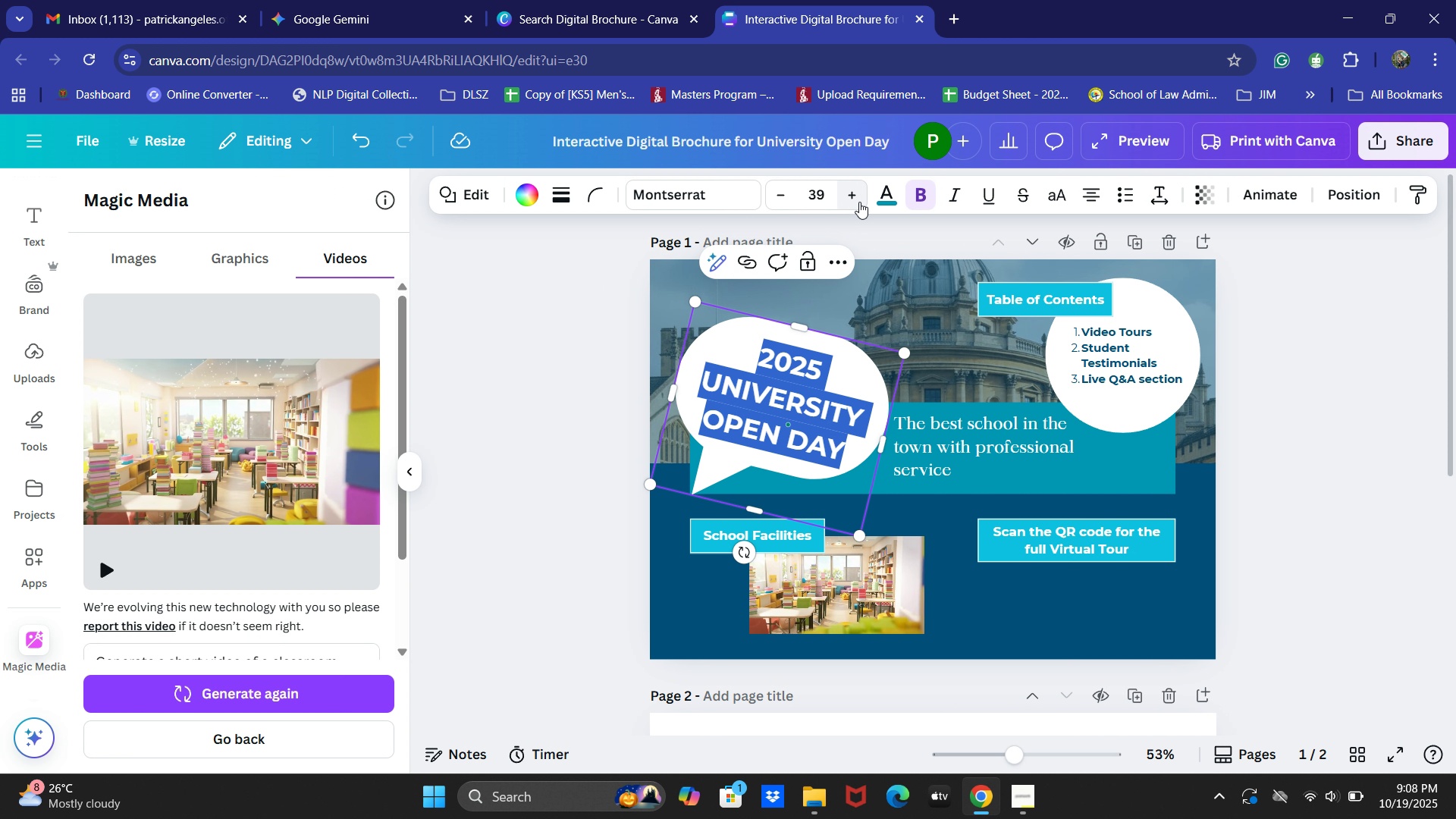 
left_click([897, 190])
 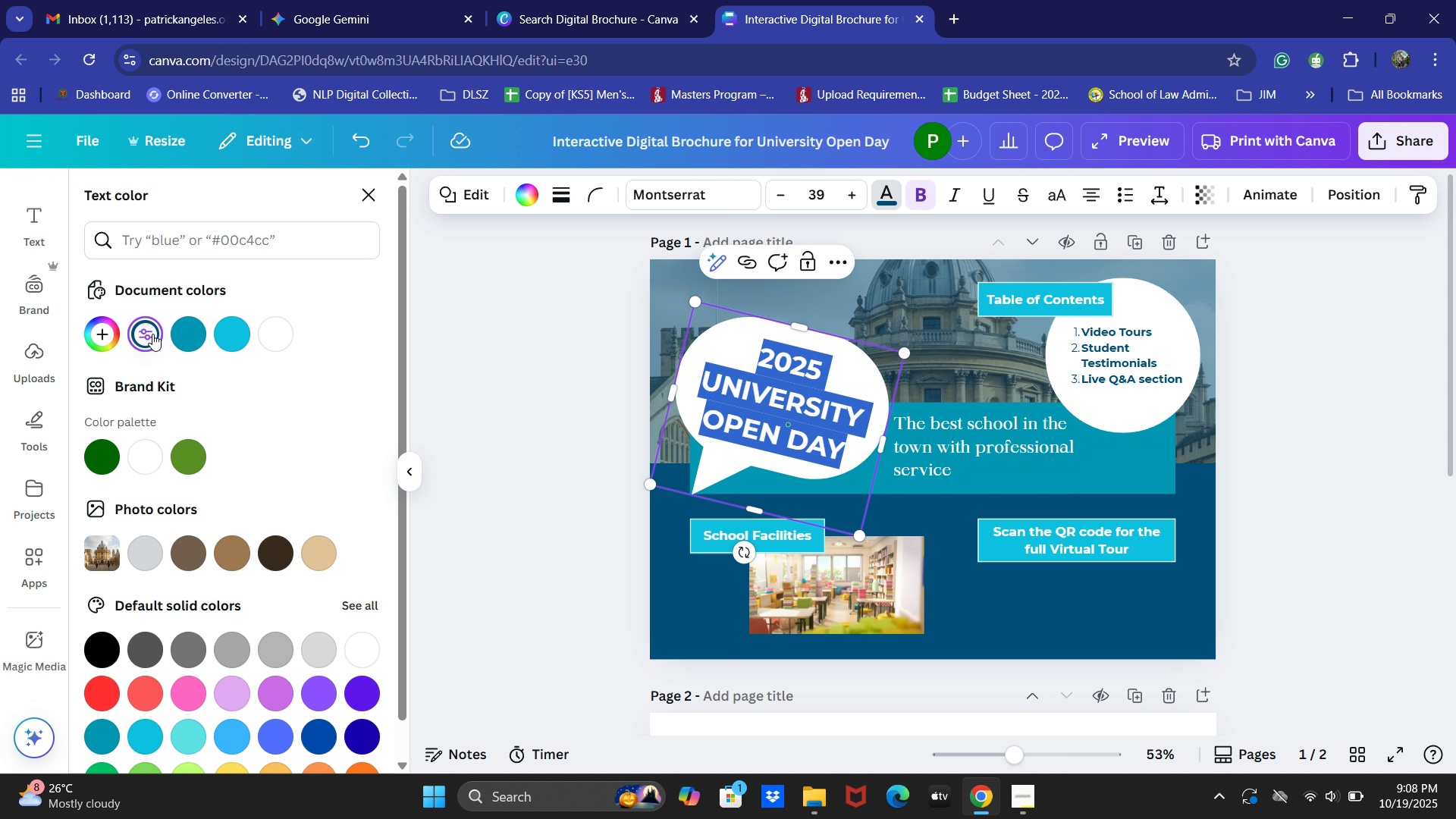 
left_click([453, 466])
 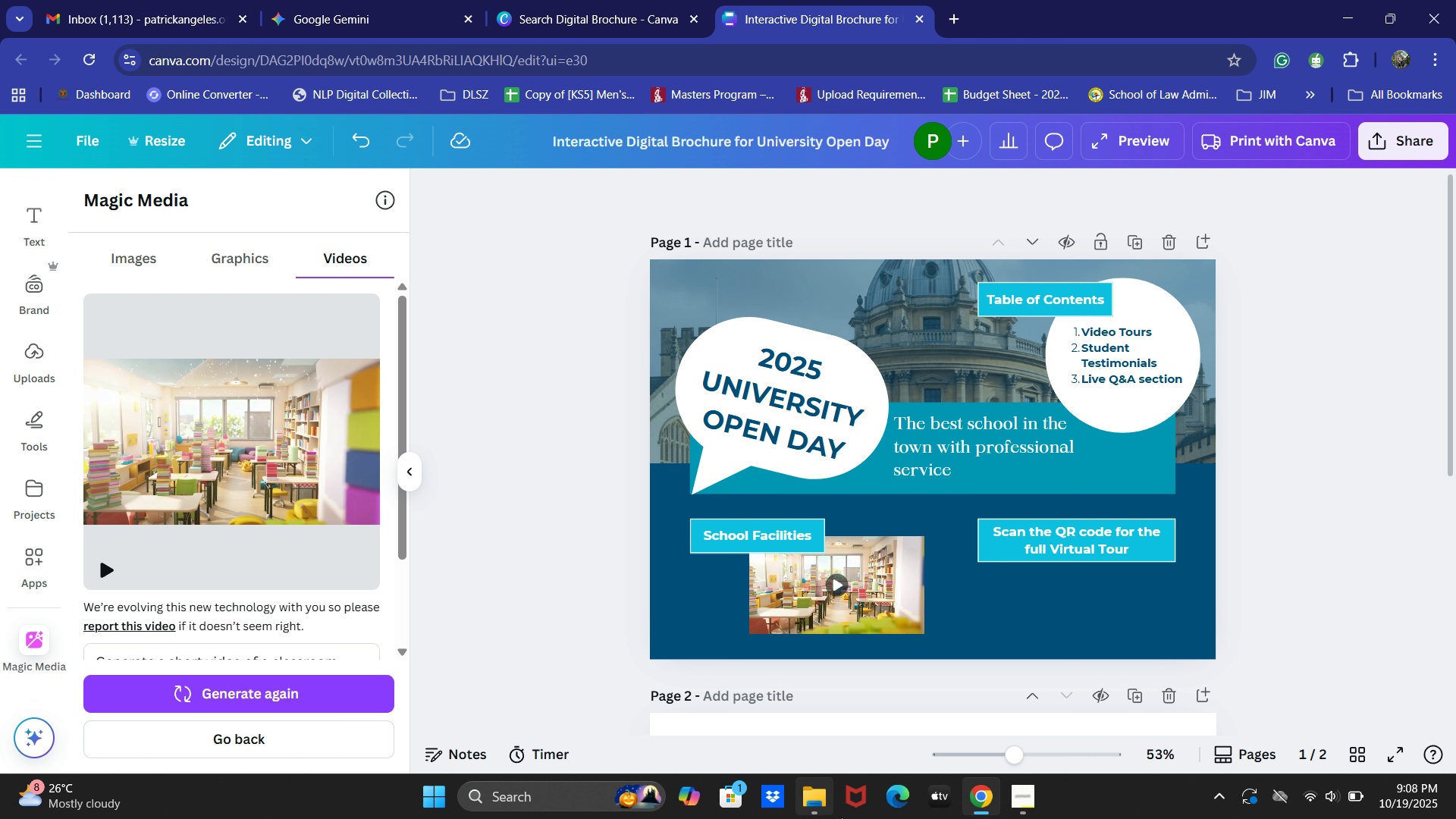 
wait(15.0)
 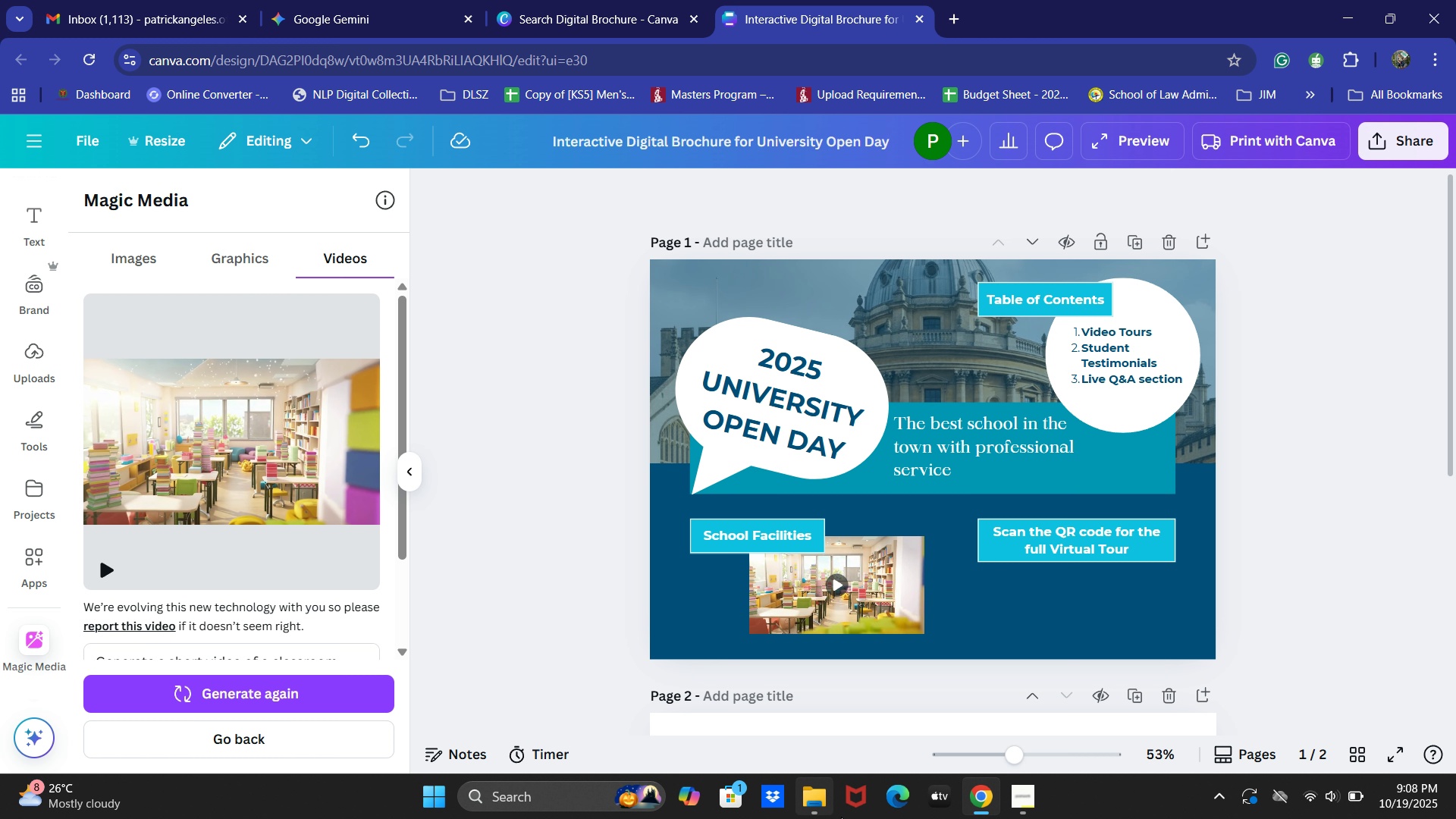 
scroll: coordinate [317, 475], scroll_direction: down, amount: 8.0
 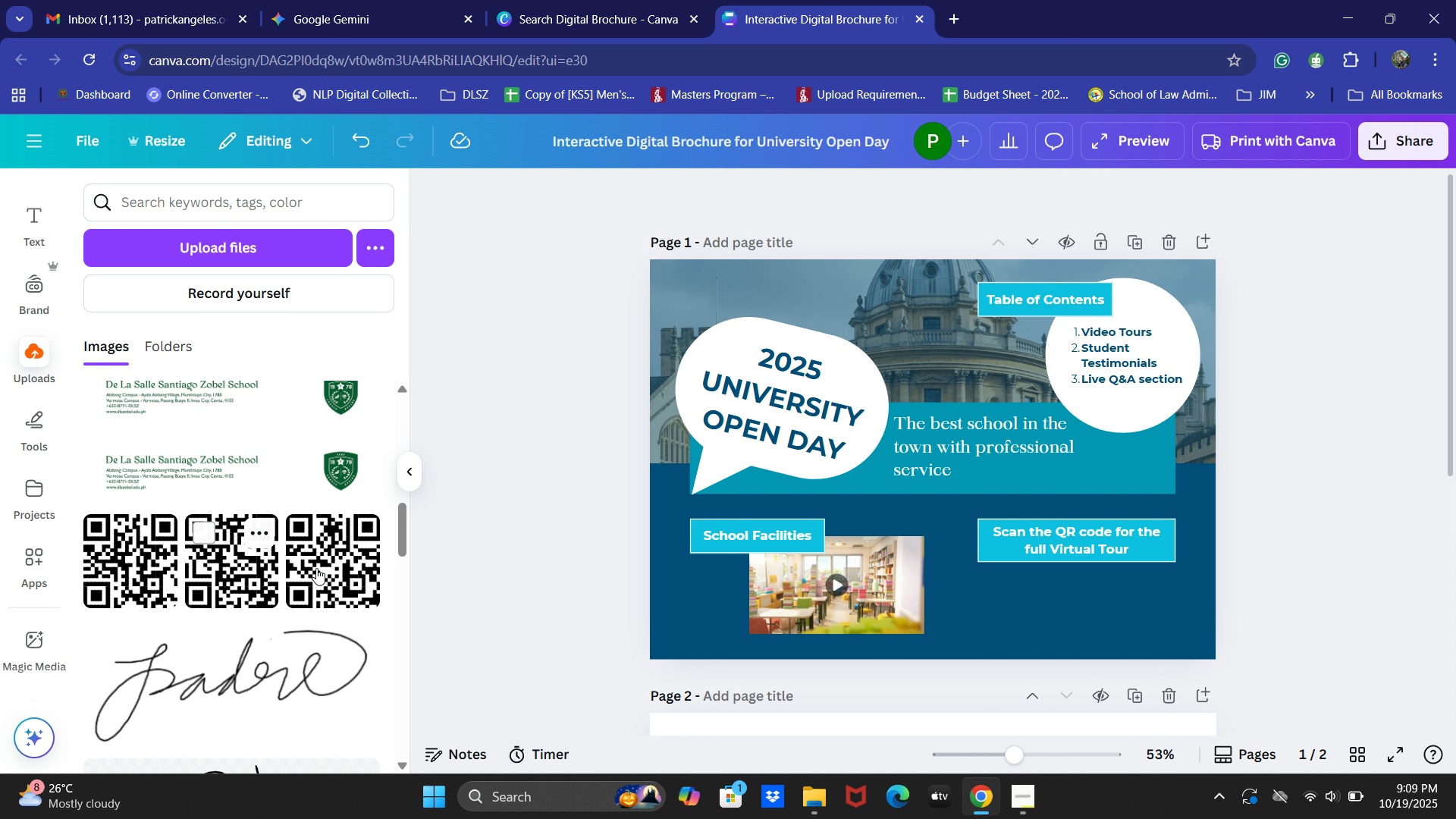 
left_click([320, 566])
 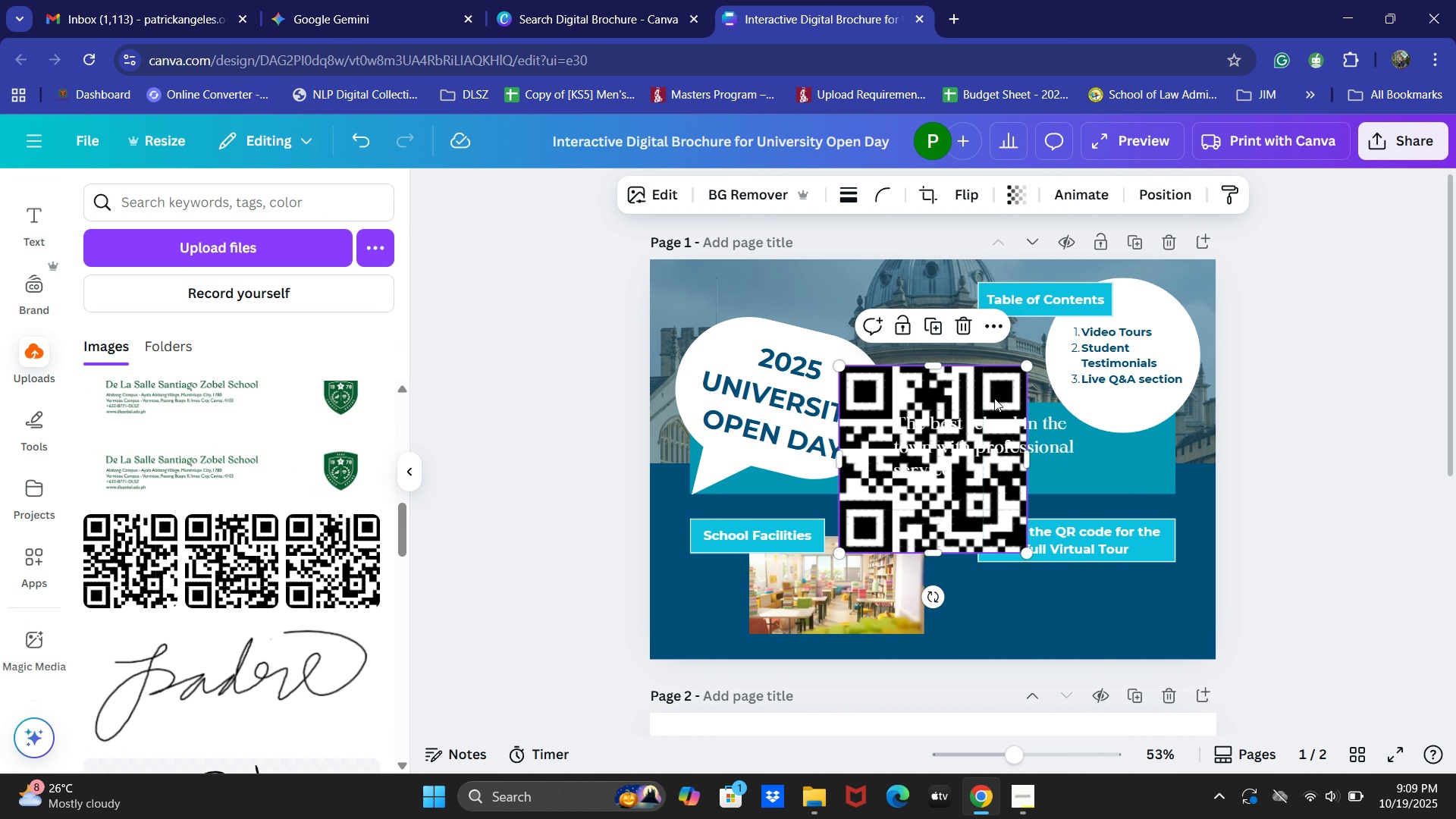 
left_click_drag(start_coordinate=[988, 392], to_coordinate=[1116, 520])
 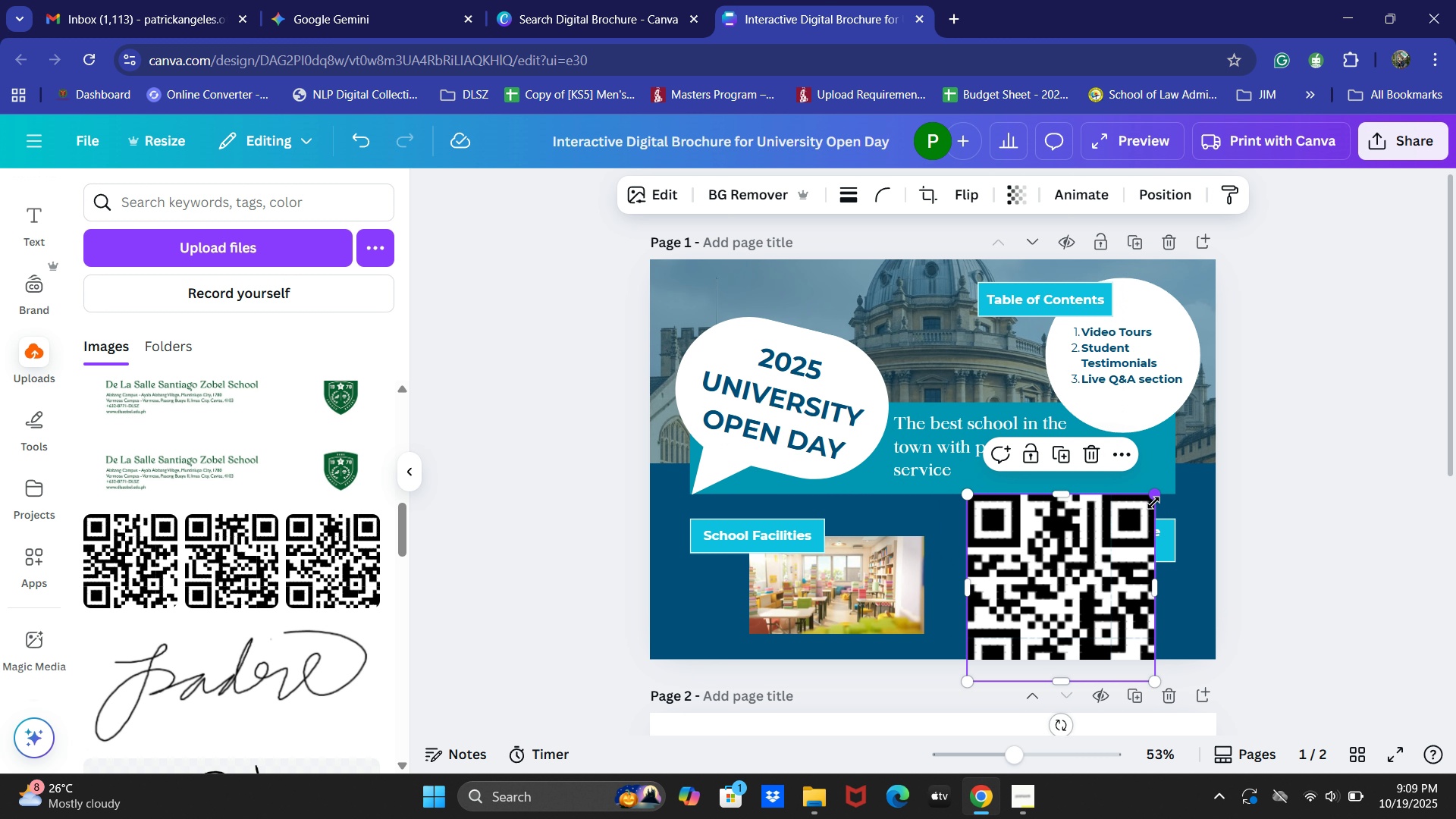 
key(Control+Z)
 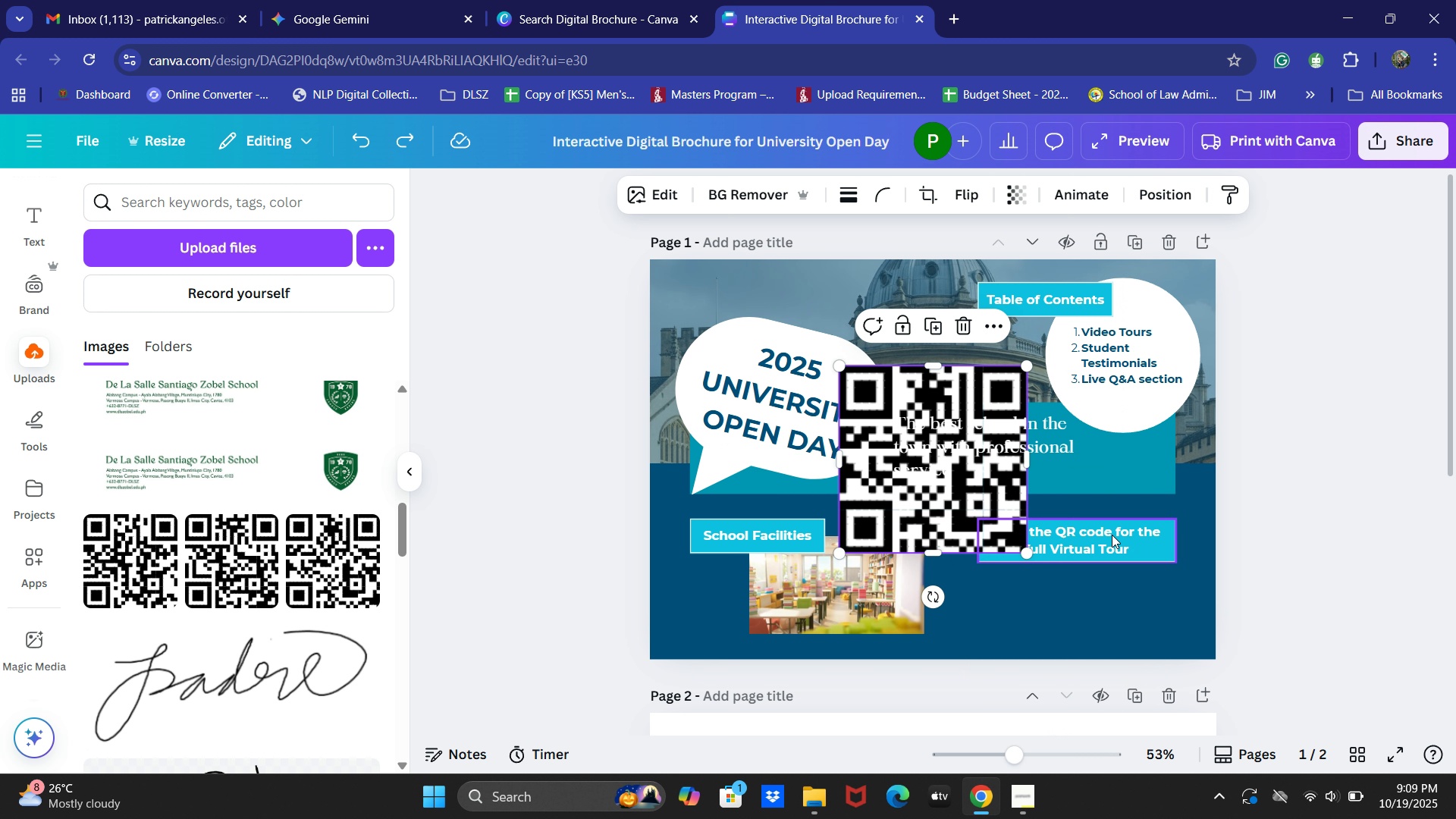 
key(Control+ControlLeft)
 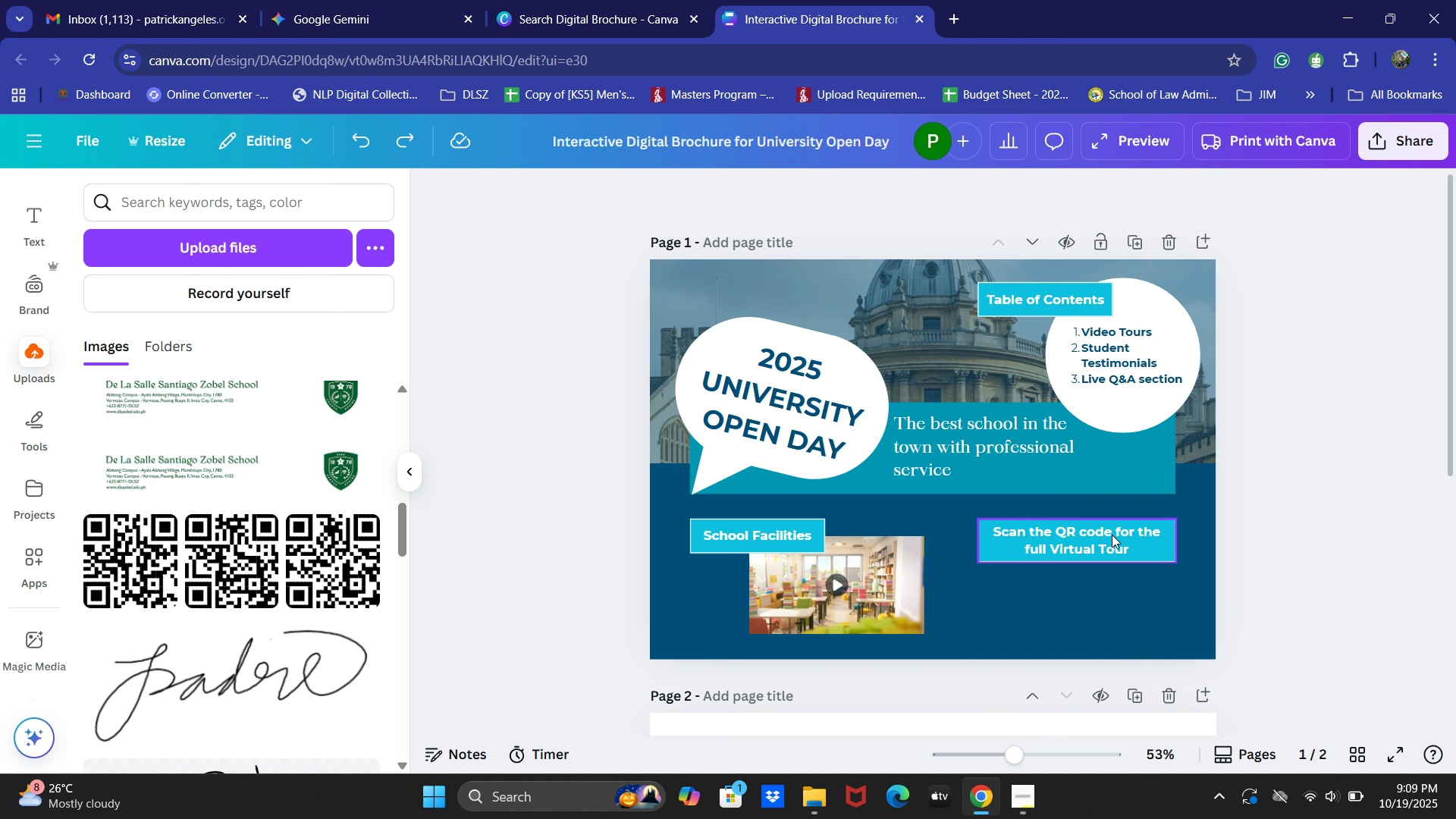 
key(Control+Z)
 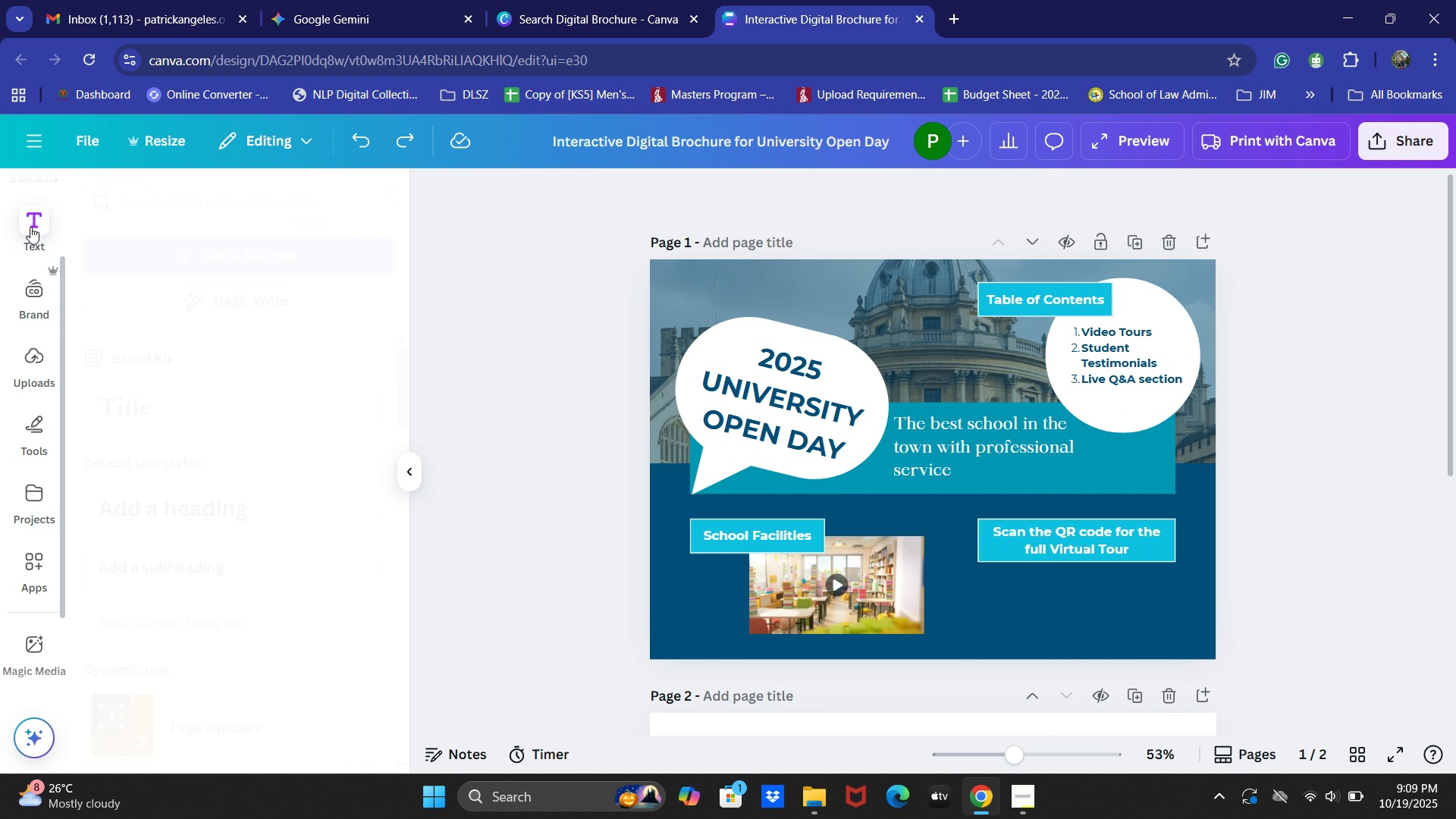 
scroll: coordinate [24, 268], scroll_direction: up, amount: 4.0
 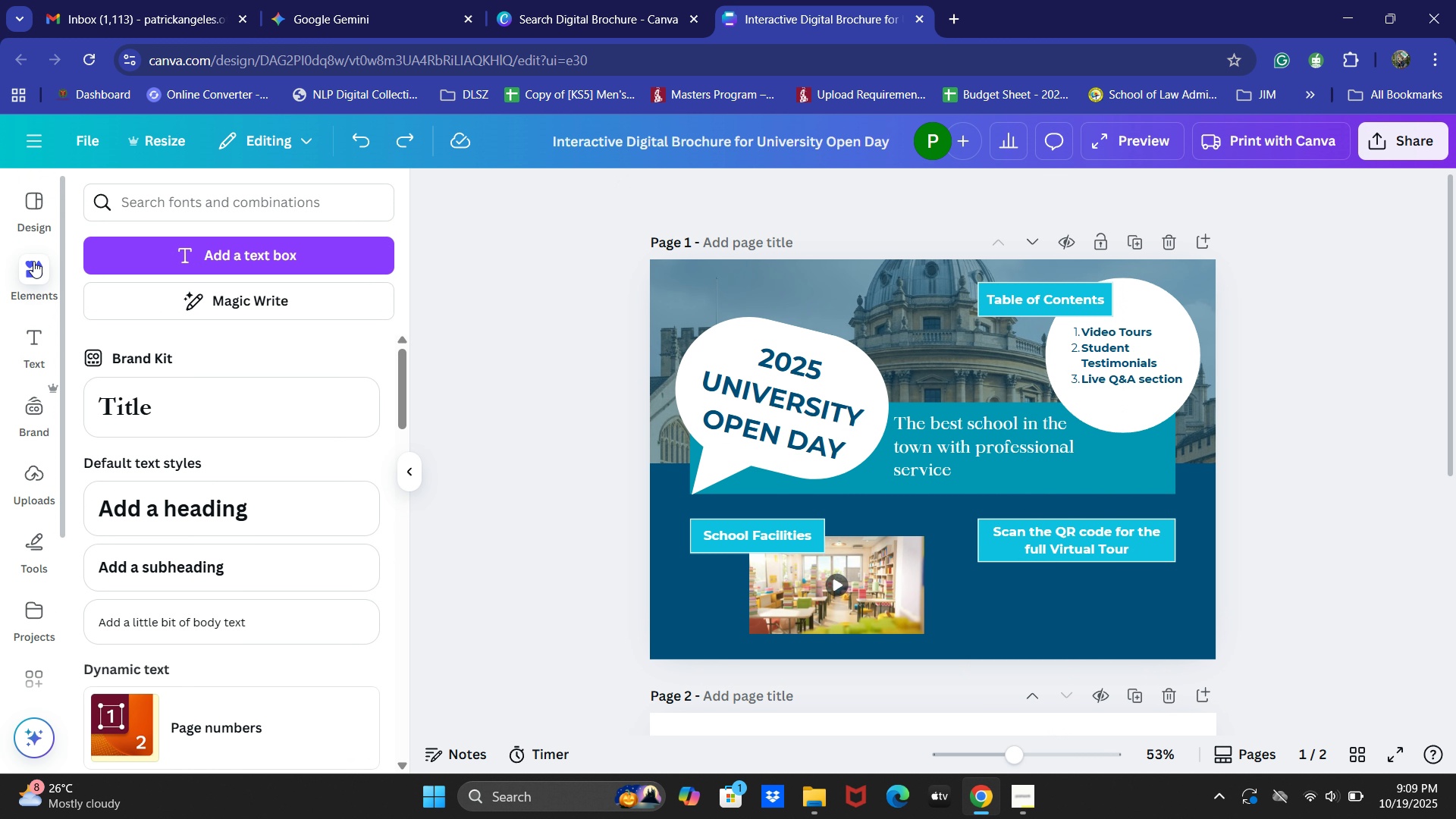 
left_click([33, 261])
 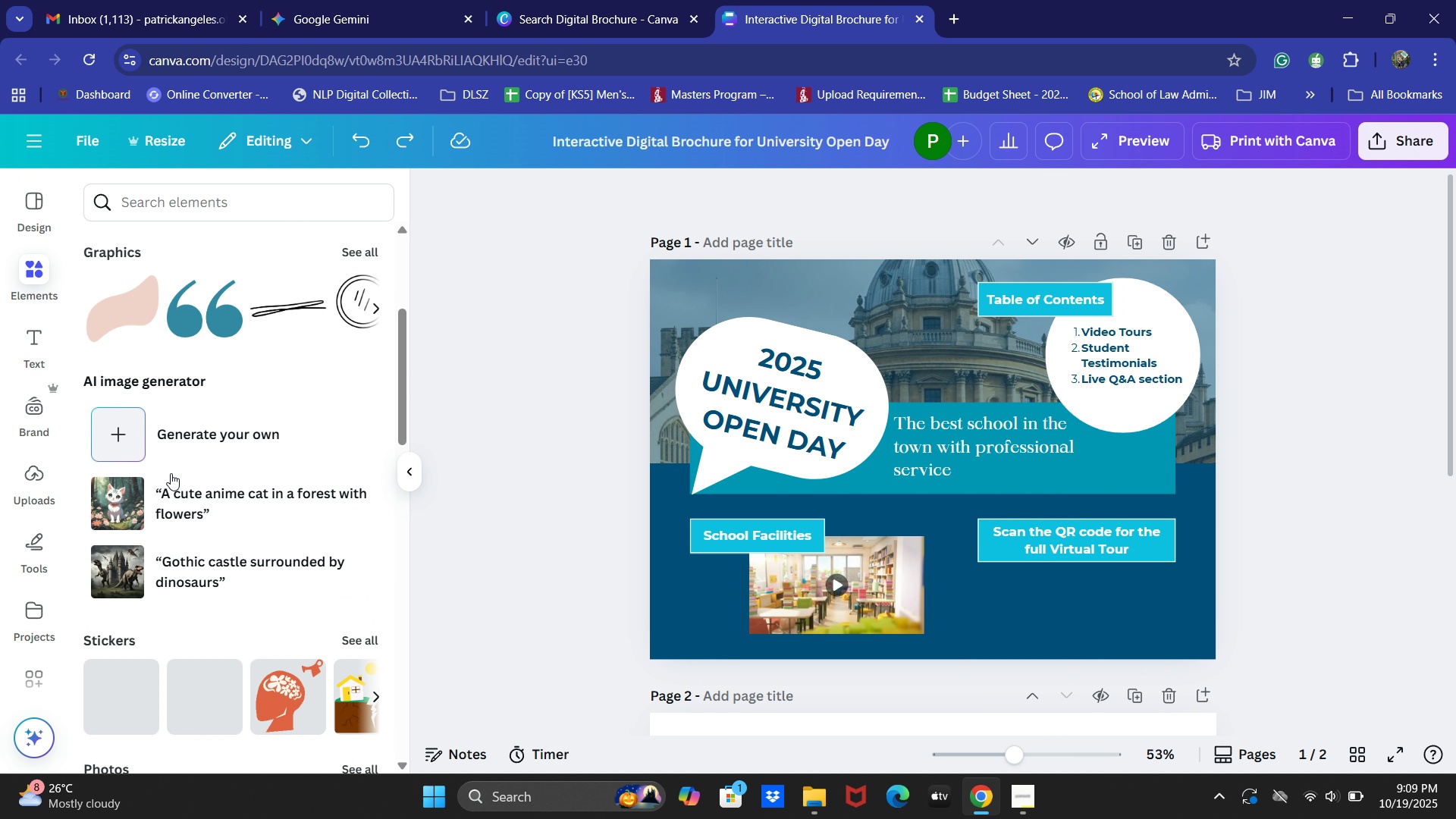 
scroll: coordinate [245, 306], scroll_direction: up, amount: 7.0
 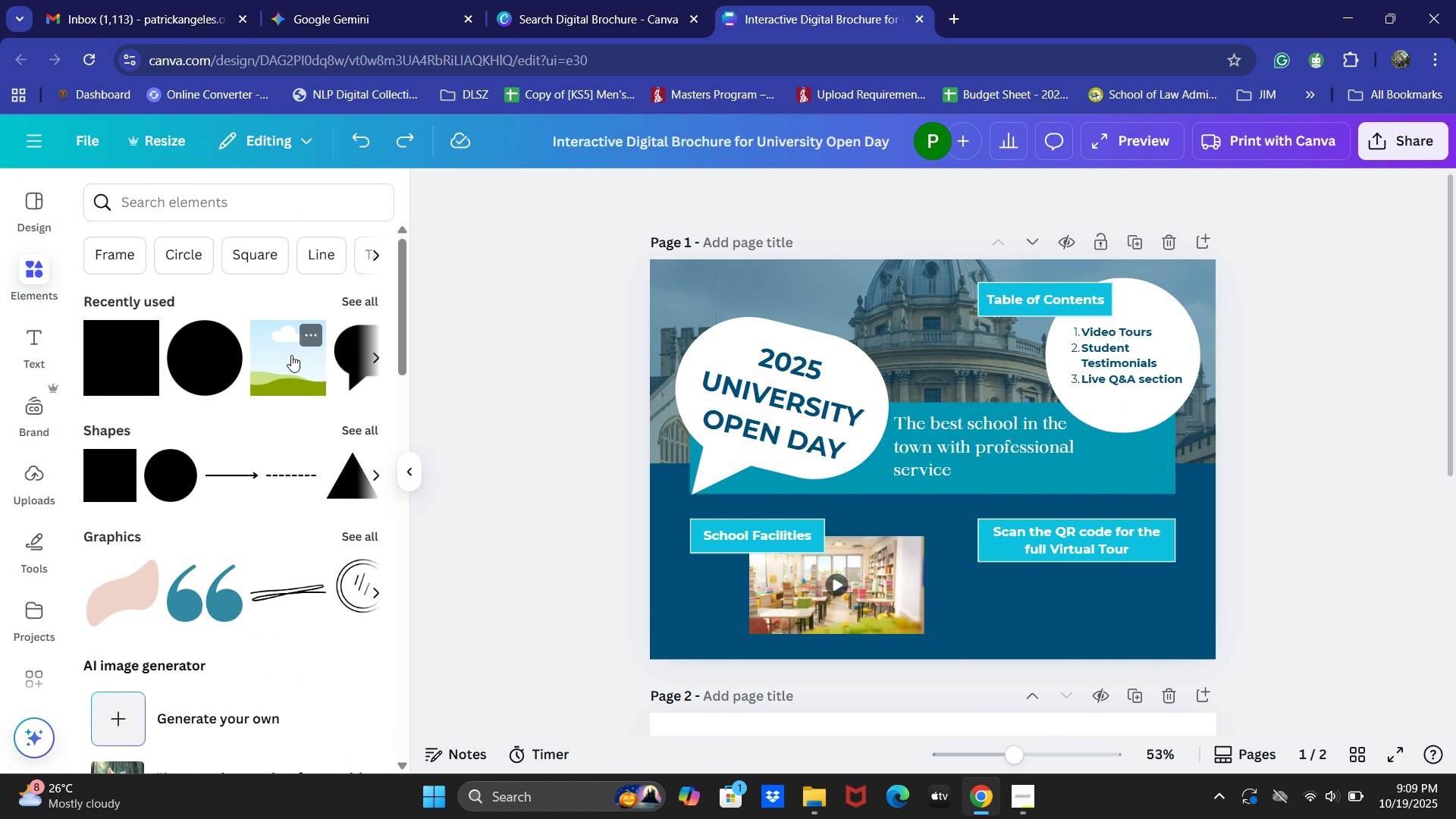 
left_click([291, 354])
 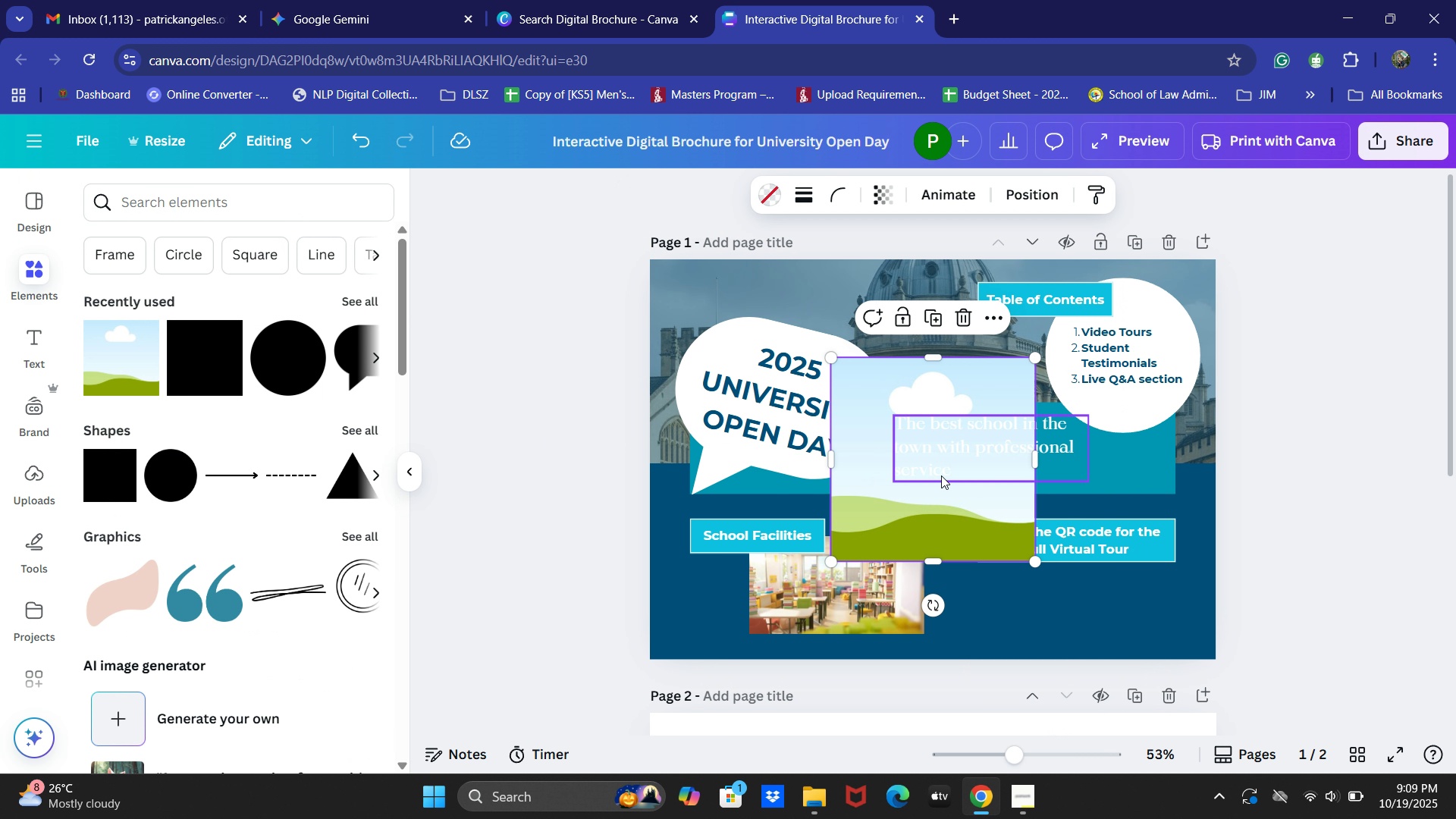 
left_click_drag(start_coordinate=[939, 473], to_coordinate=[996, 525])
 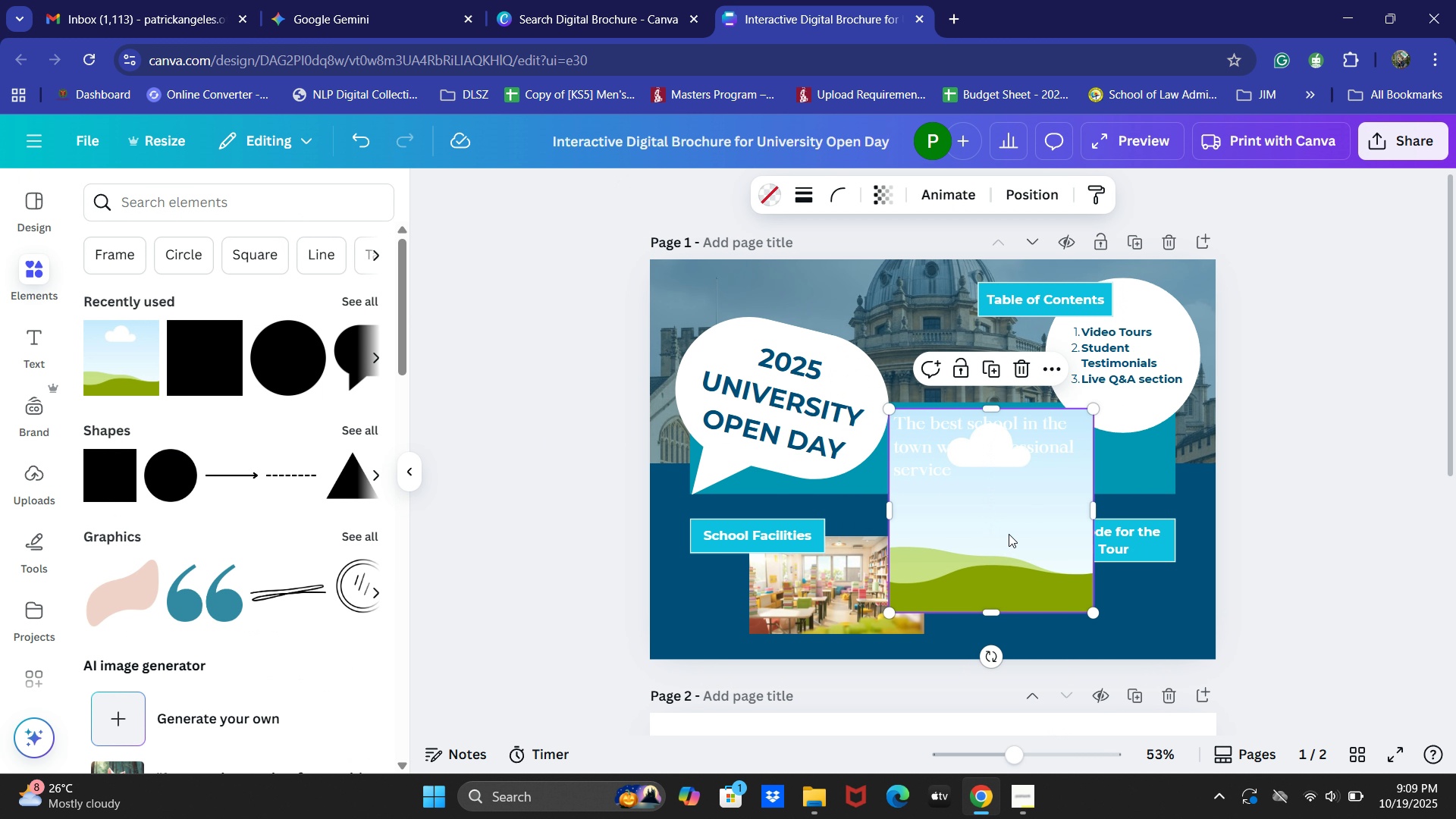 
left_click_drag(start_coordinate=[996, 525], to_coordinate=[1110, 576])
 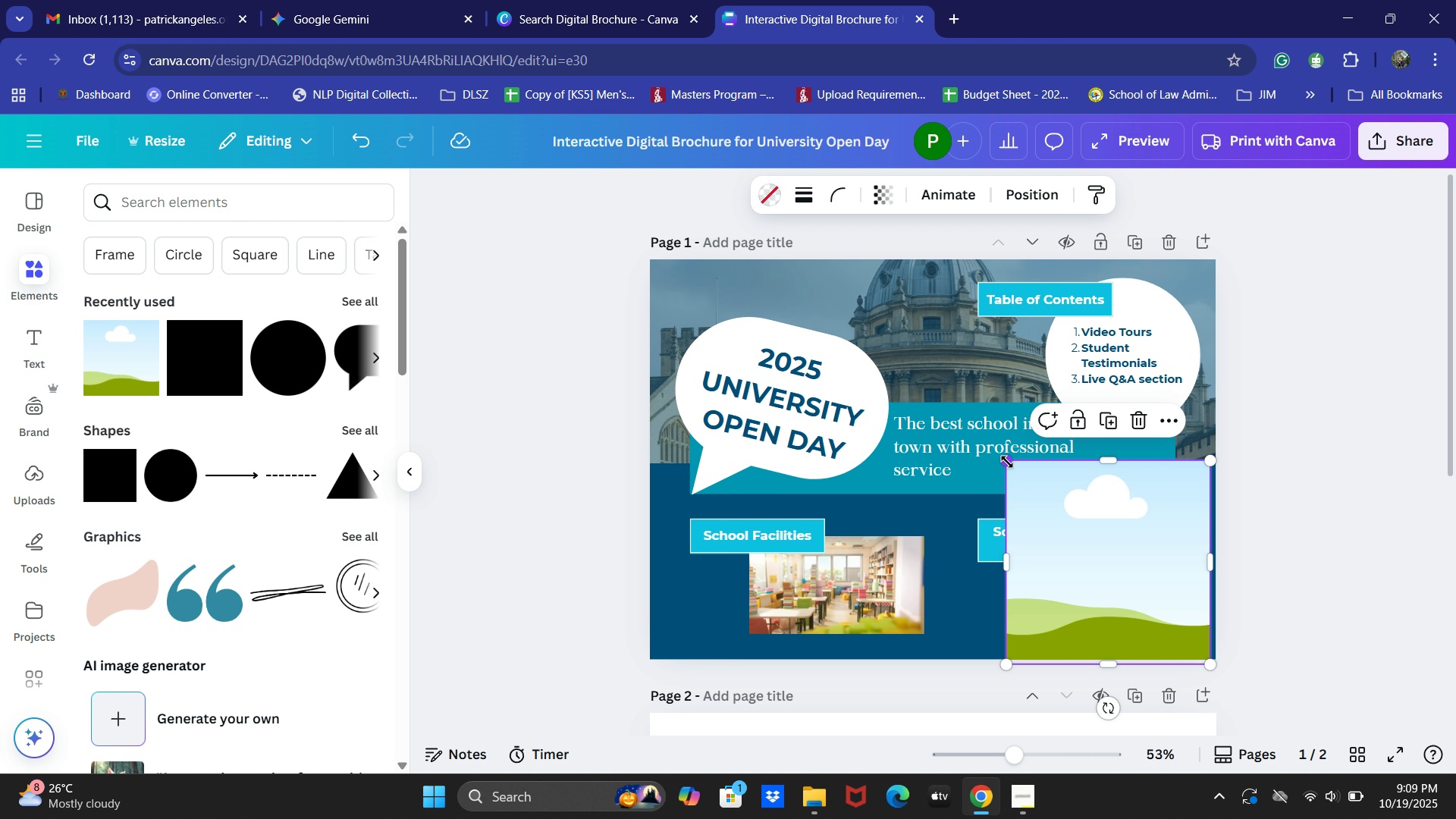 
left_click_drag(start_coordinate=[1007, 462], to_coordinate=[1072, 532])
 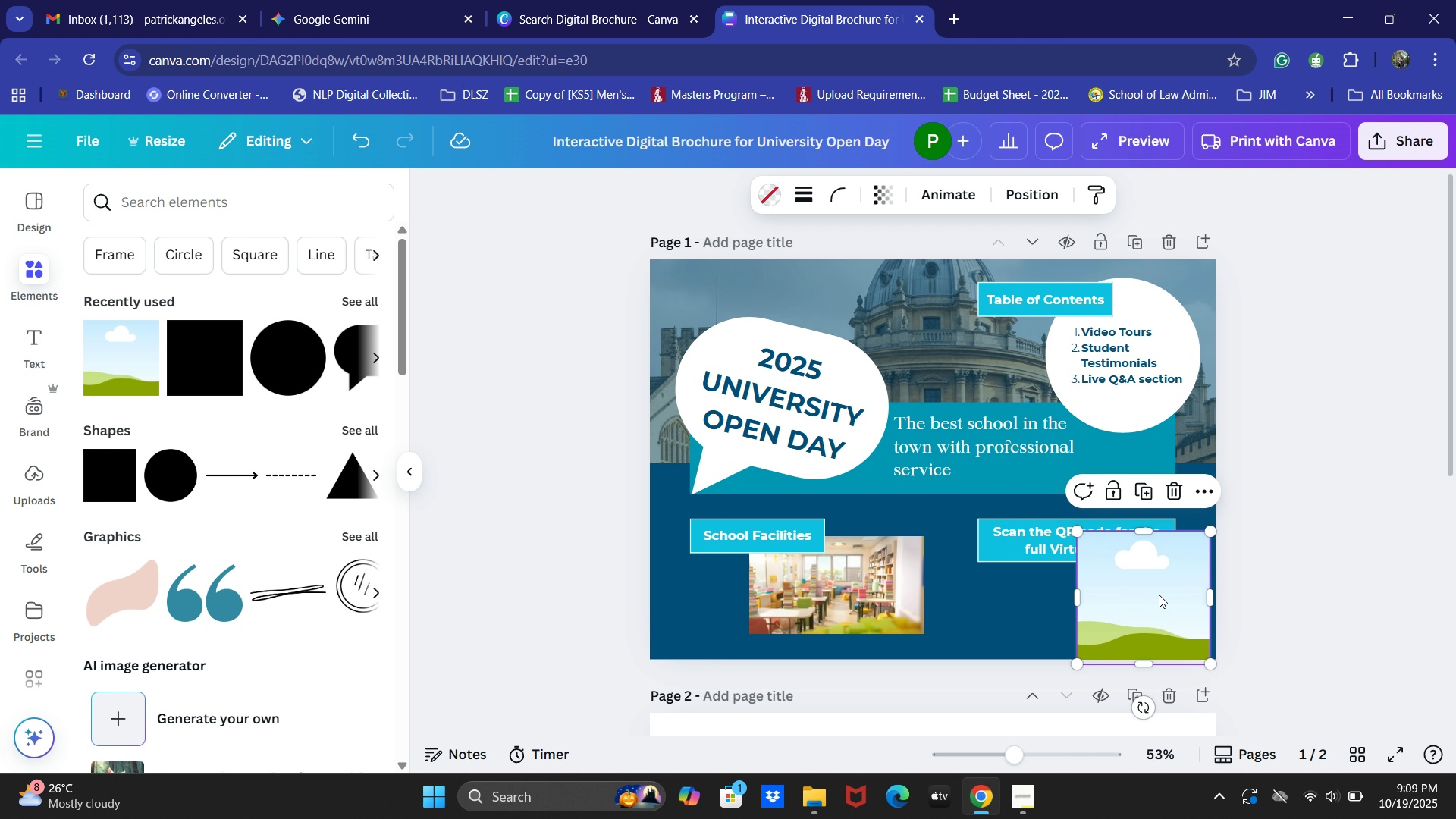 
left_click_drag(start_coordinate=[1159, 595], to_coordinate=[1131, 581])
 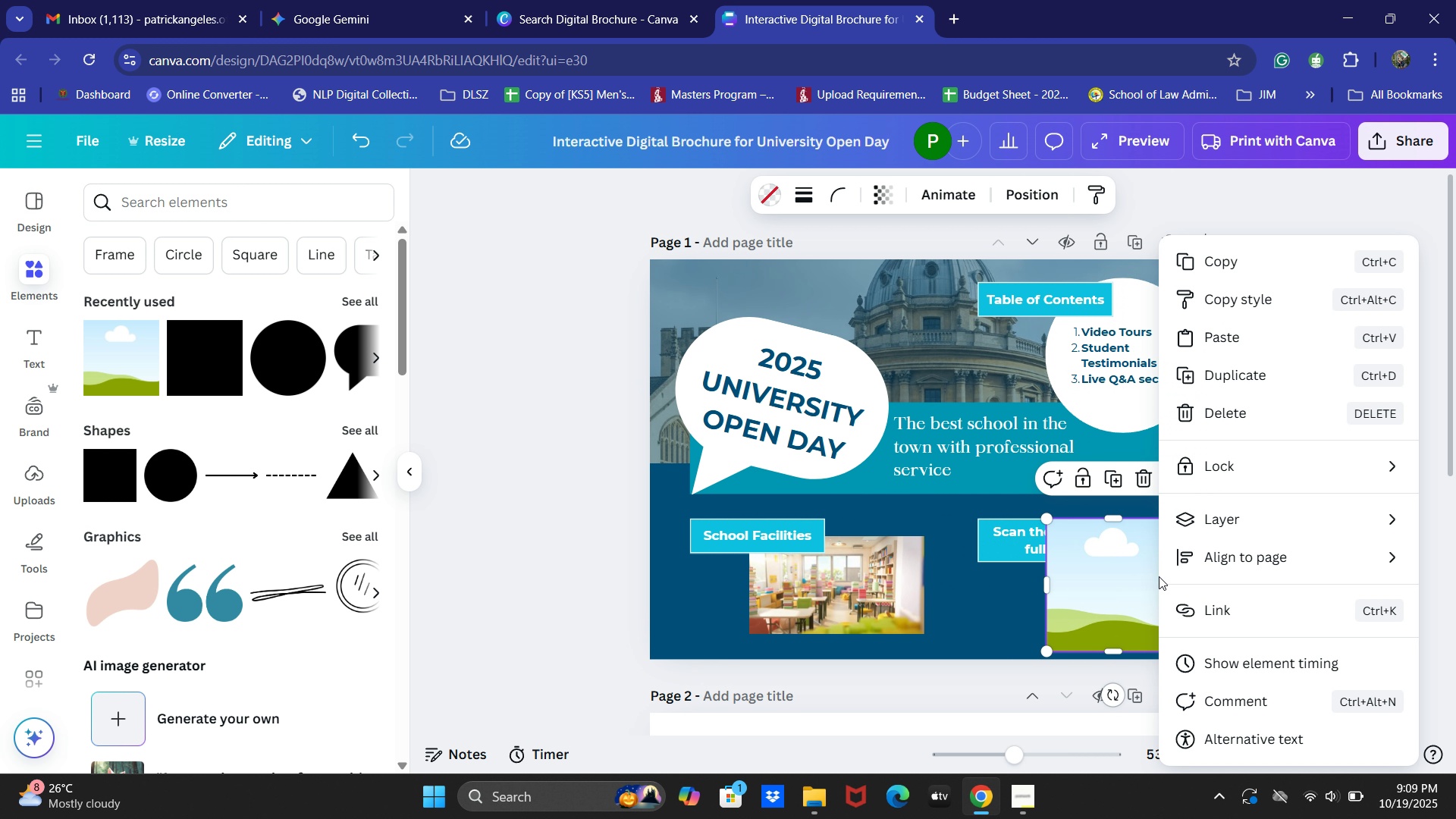 
right_click([1159, 576])
 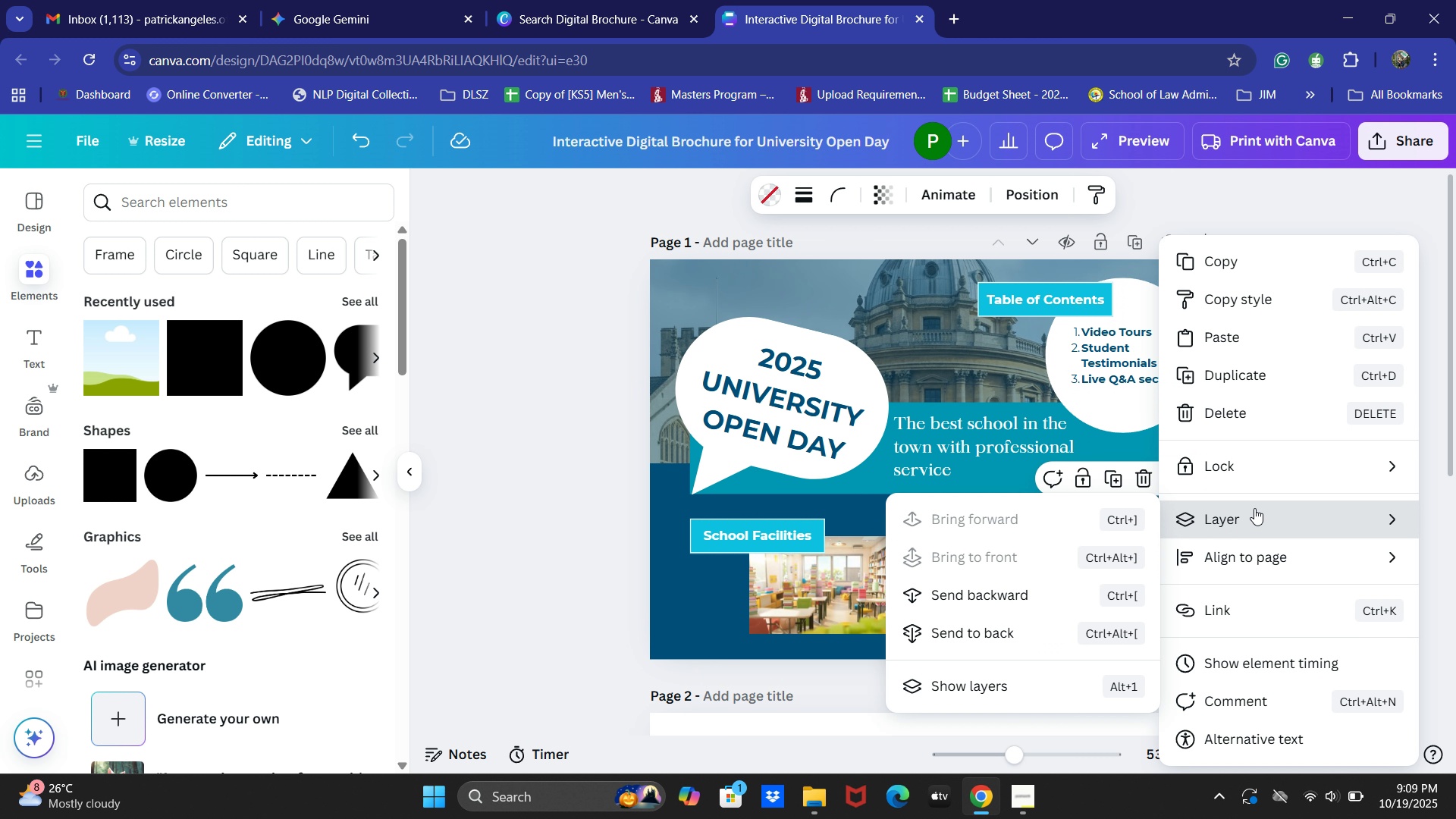 
mouse_move([965, 597])
 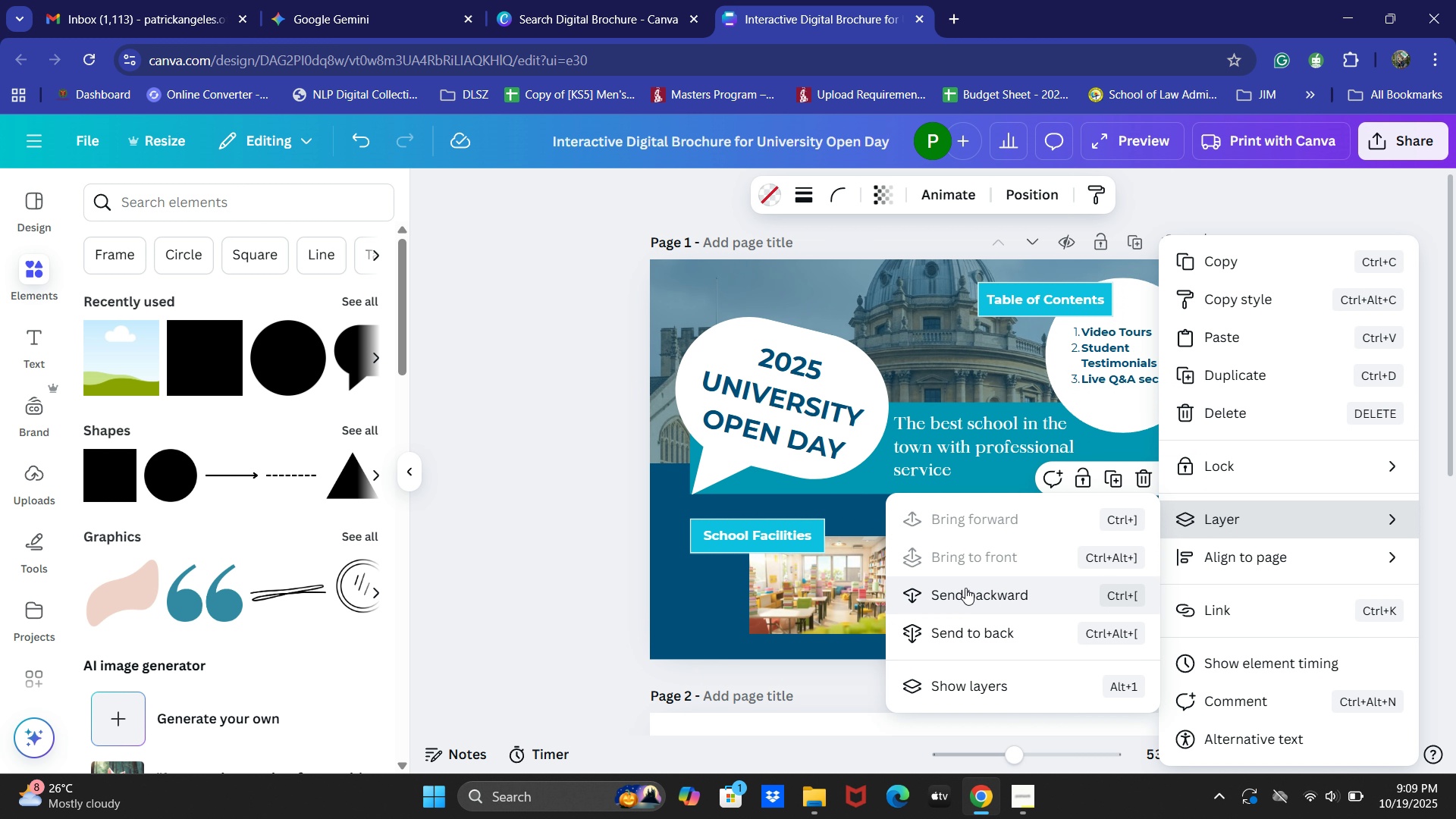 
left_click([965, 588])
 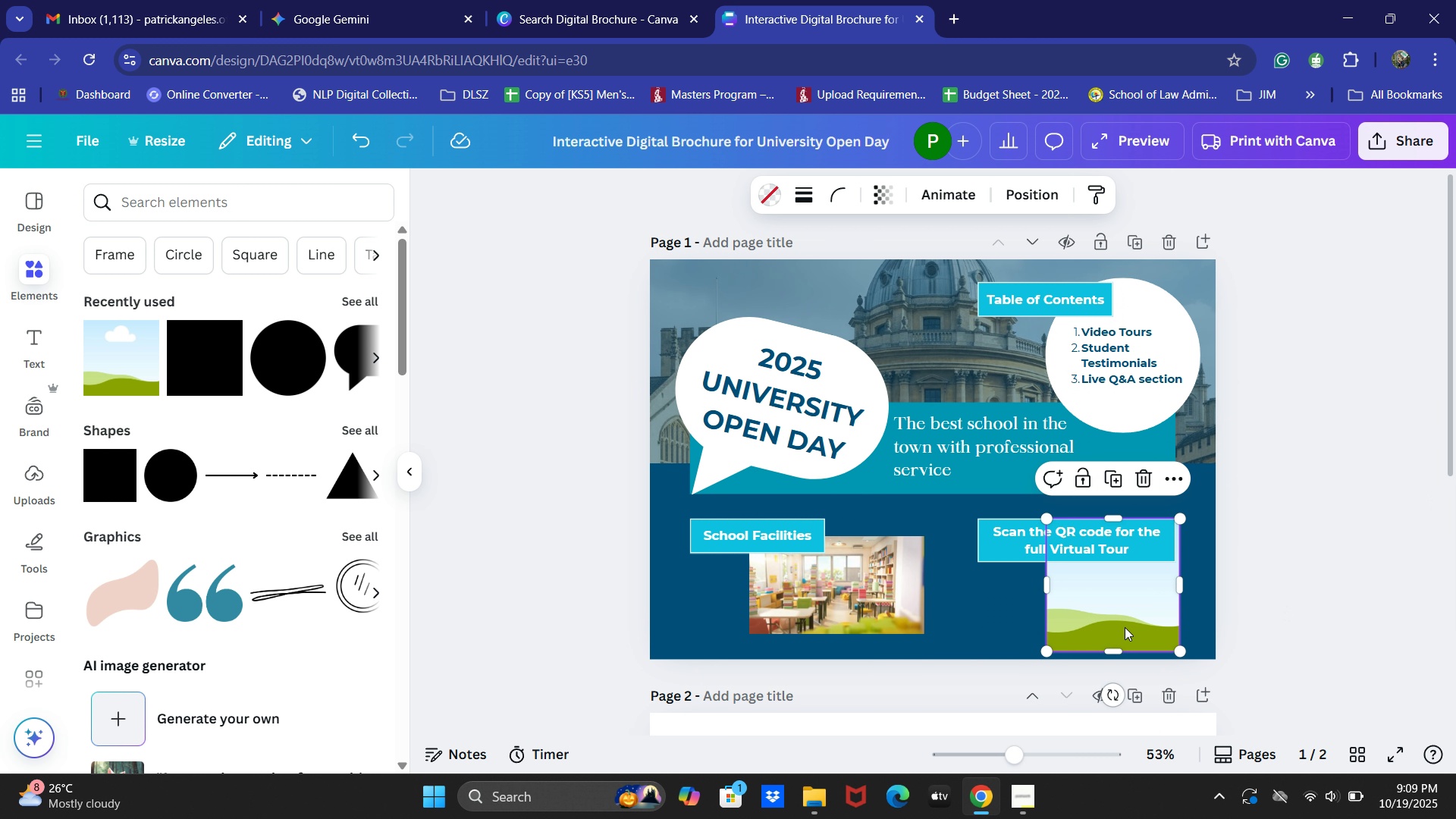 
left_click_drag(start_coordinate=[1125, 627], to_coordinate=[1119, 626])
 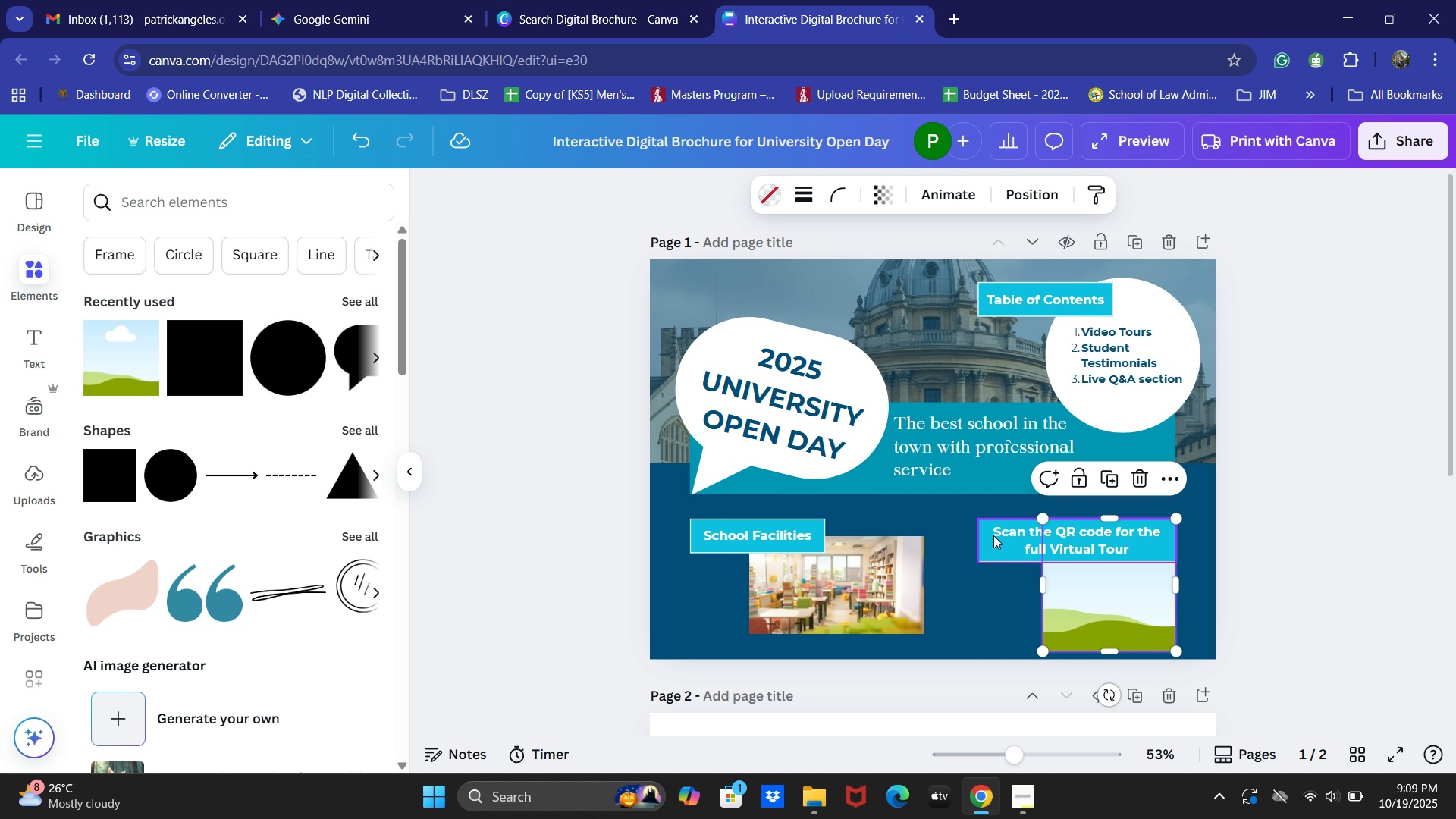 
left_click([993, 535])
 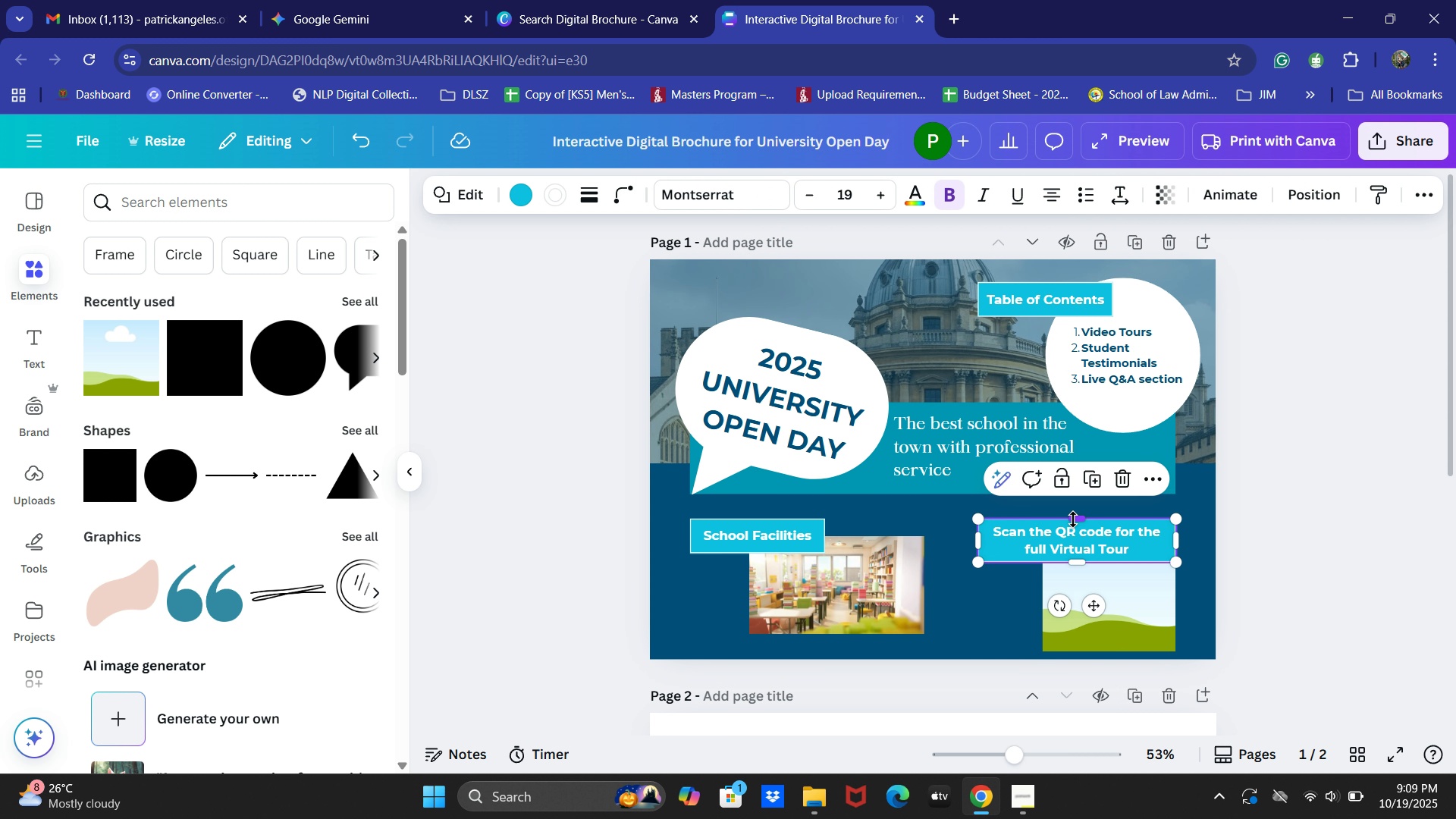 
left_click_drag(start_coordinate=[1075, 517], to_coordinate=[1078, 526])
 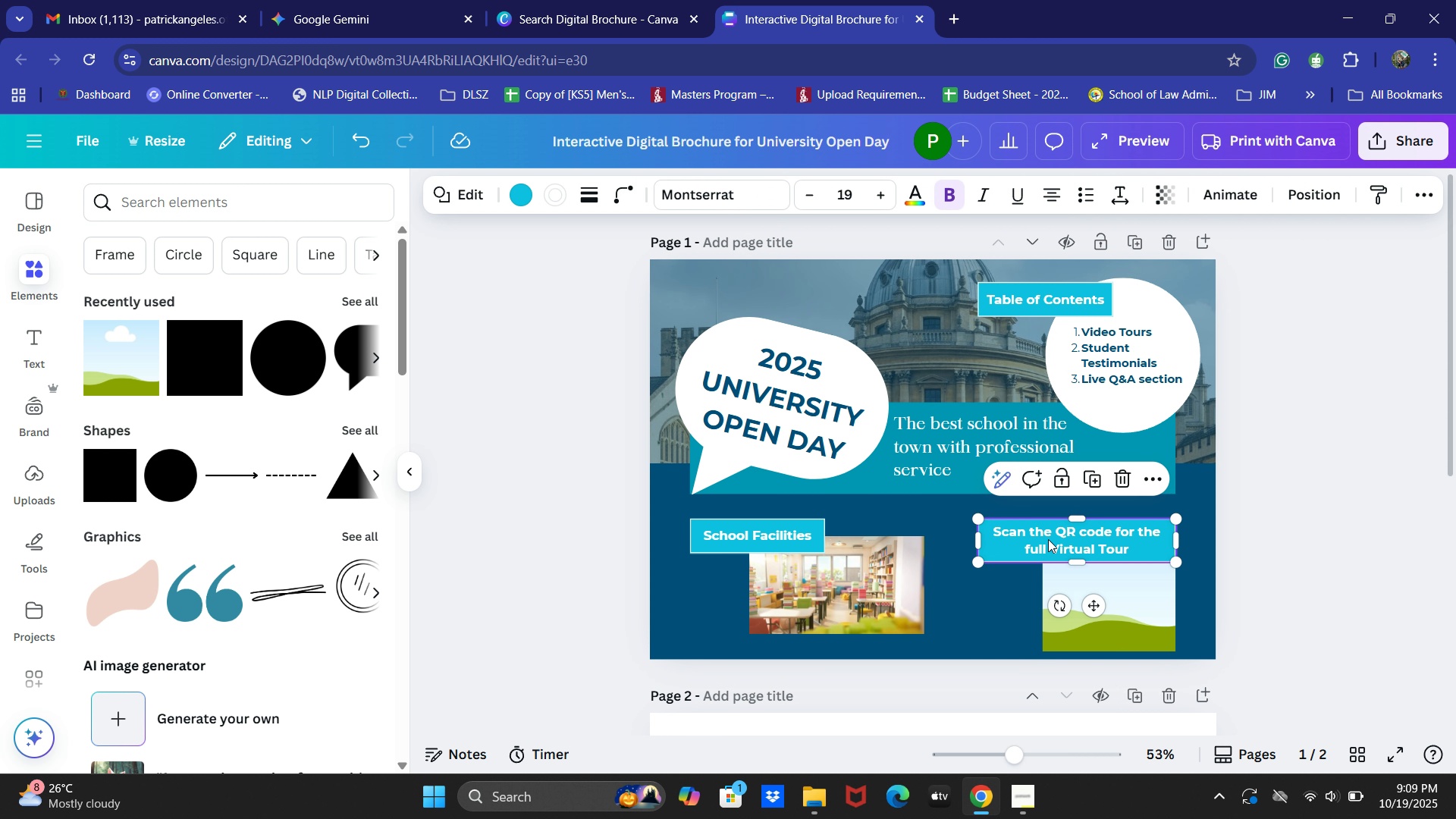 
left_click_drag(start_coordinate=[1048, 539], to_coordinate=[1028, 539])
 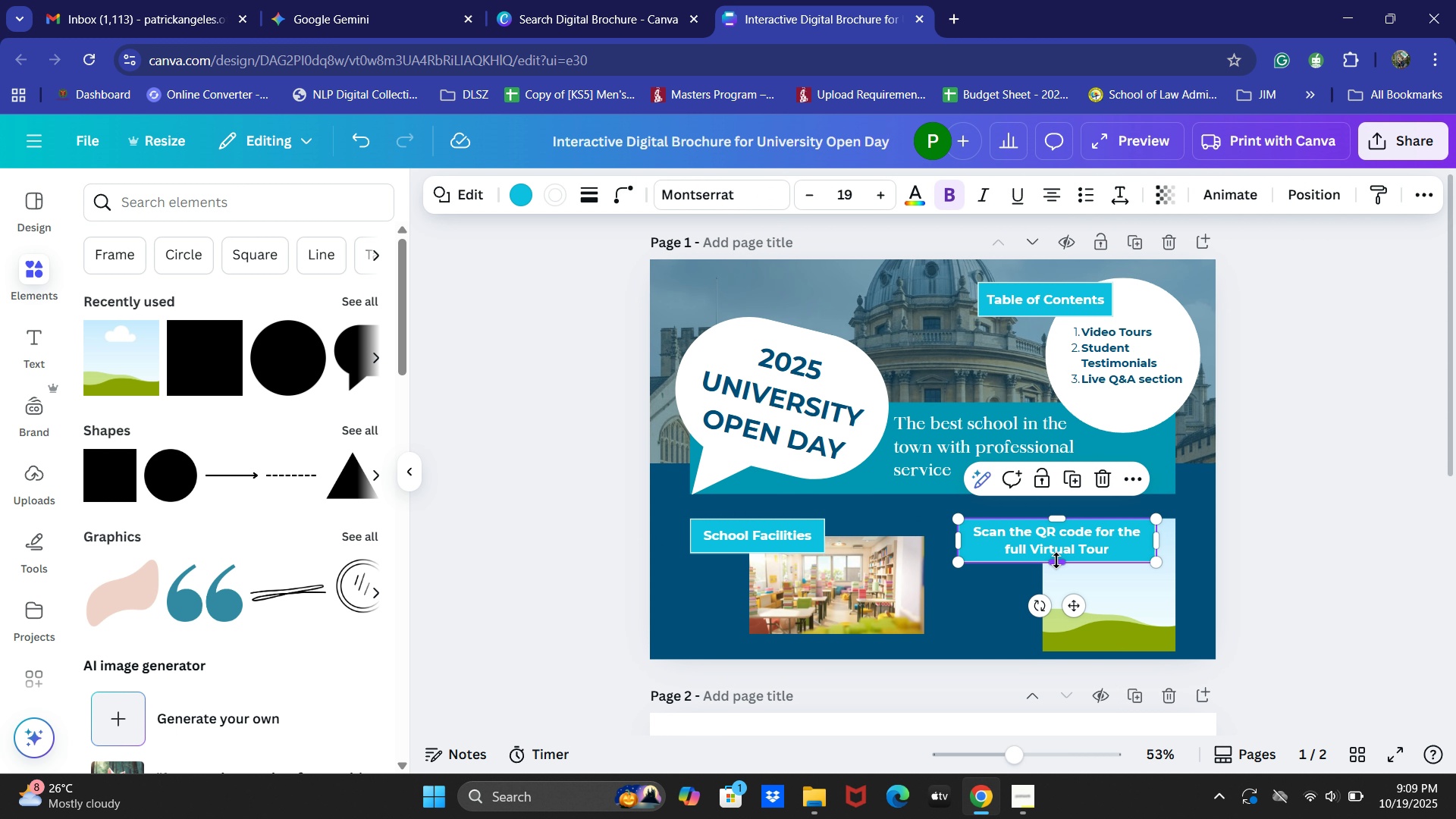 
left_click_drag(start_coordinate=[1056, 560], to_coordinate=[1056, 550])
 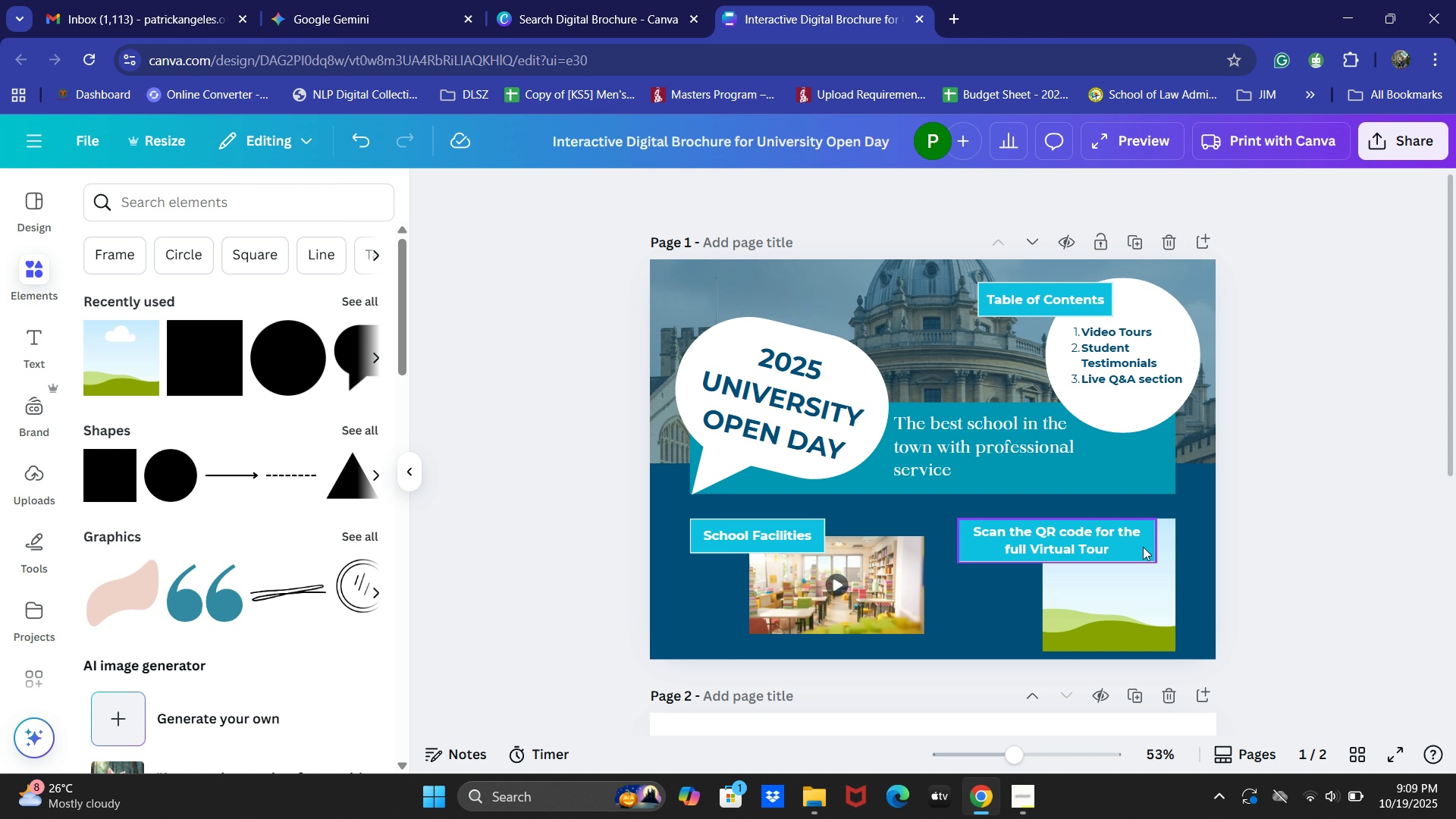 
wait(22.51)
 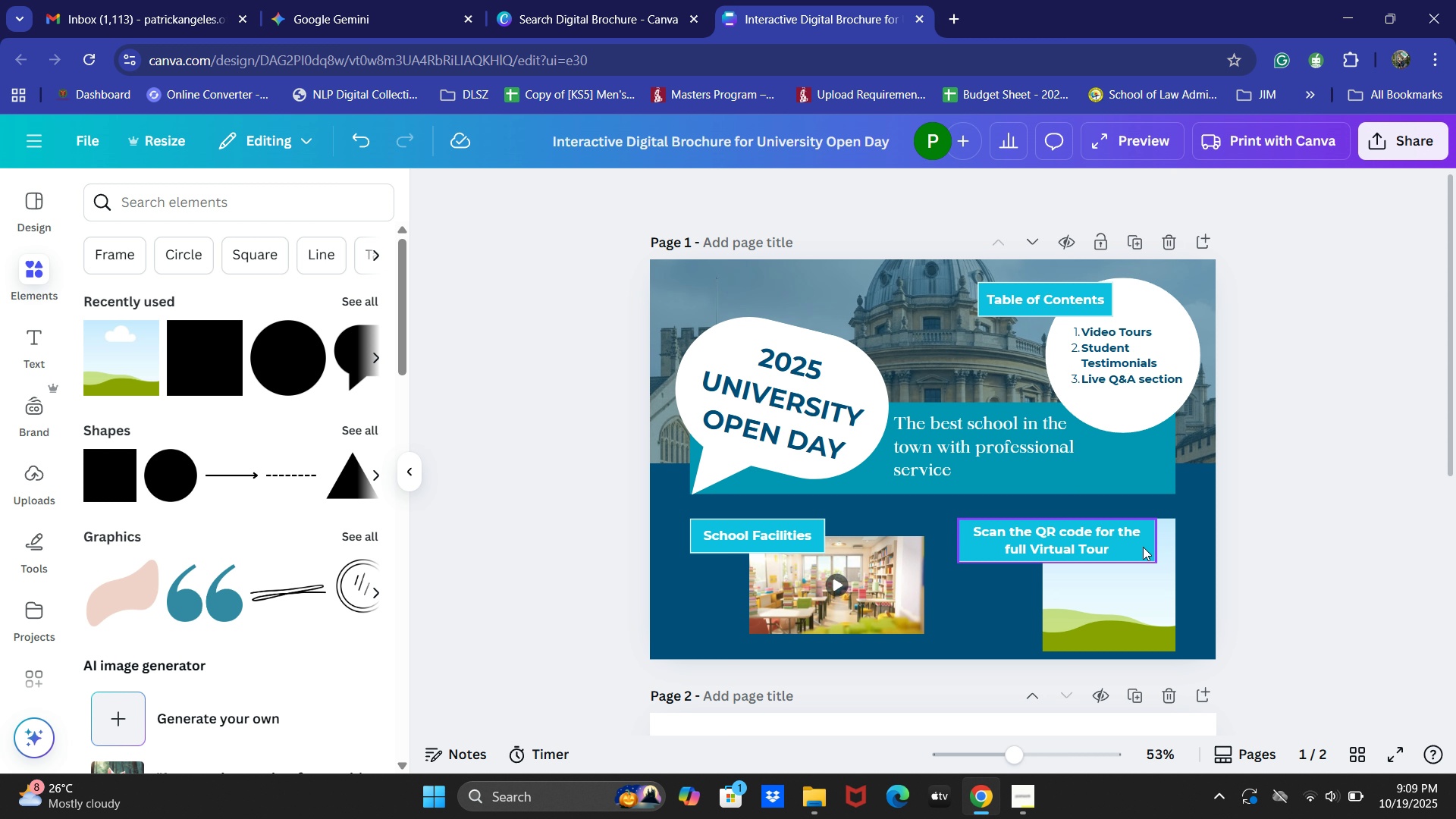 
left_click([1021, 306])
 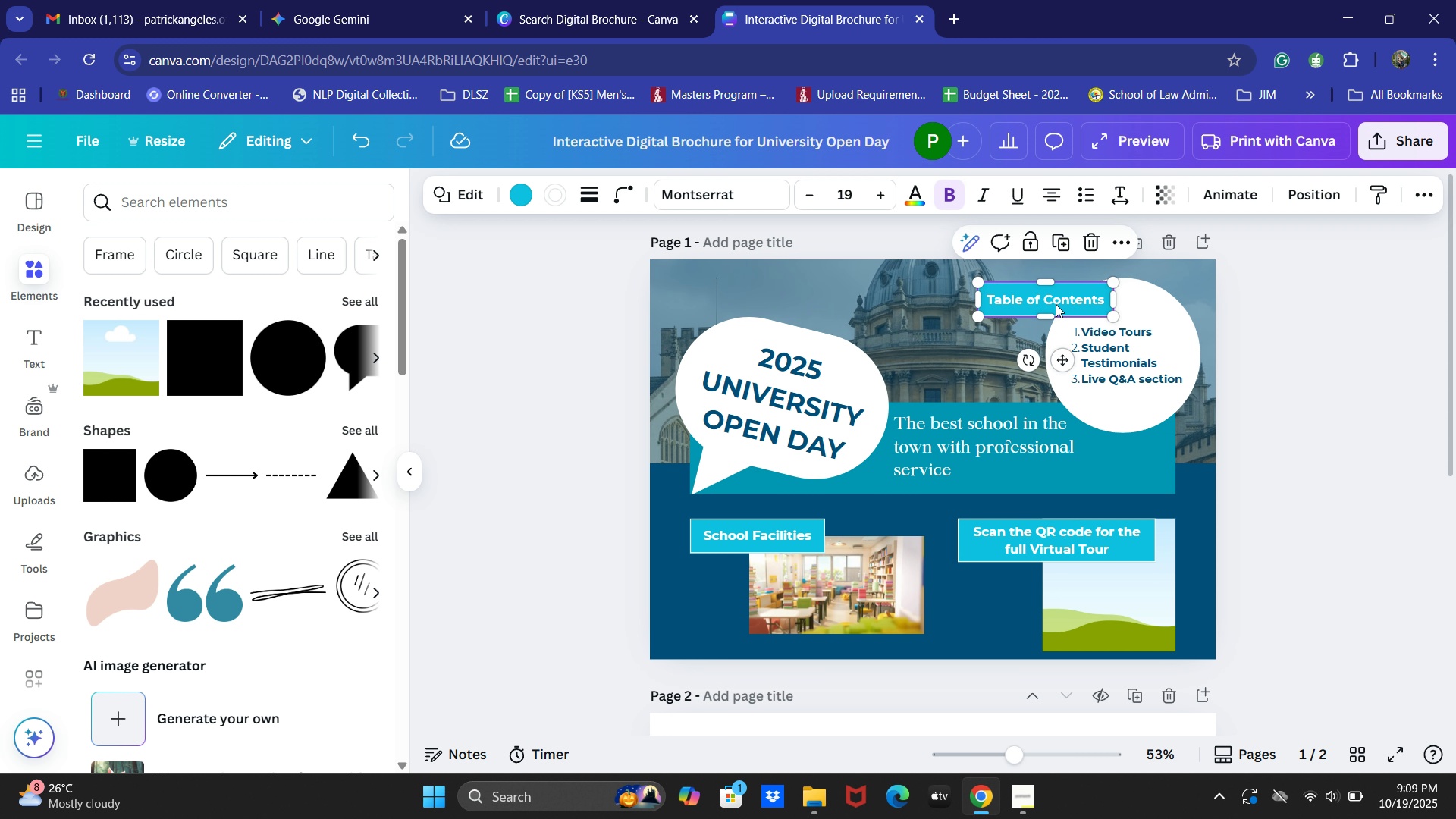 
hold_key(key=ShiftLeft, duration=0.6)
left_click([1157, 300])
 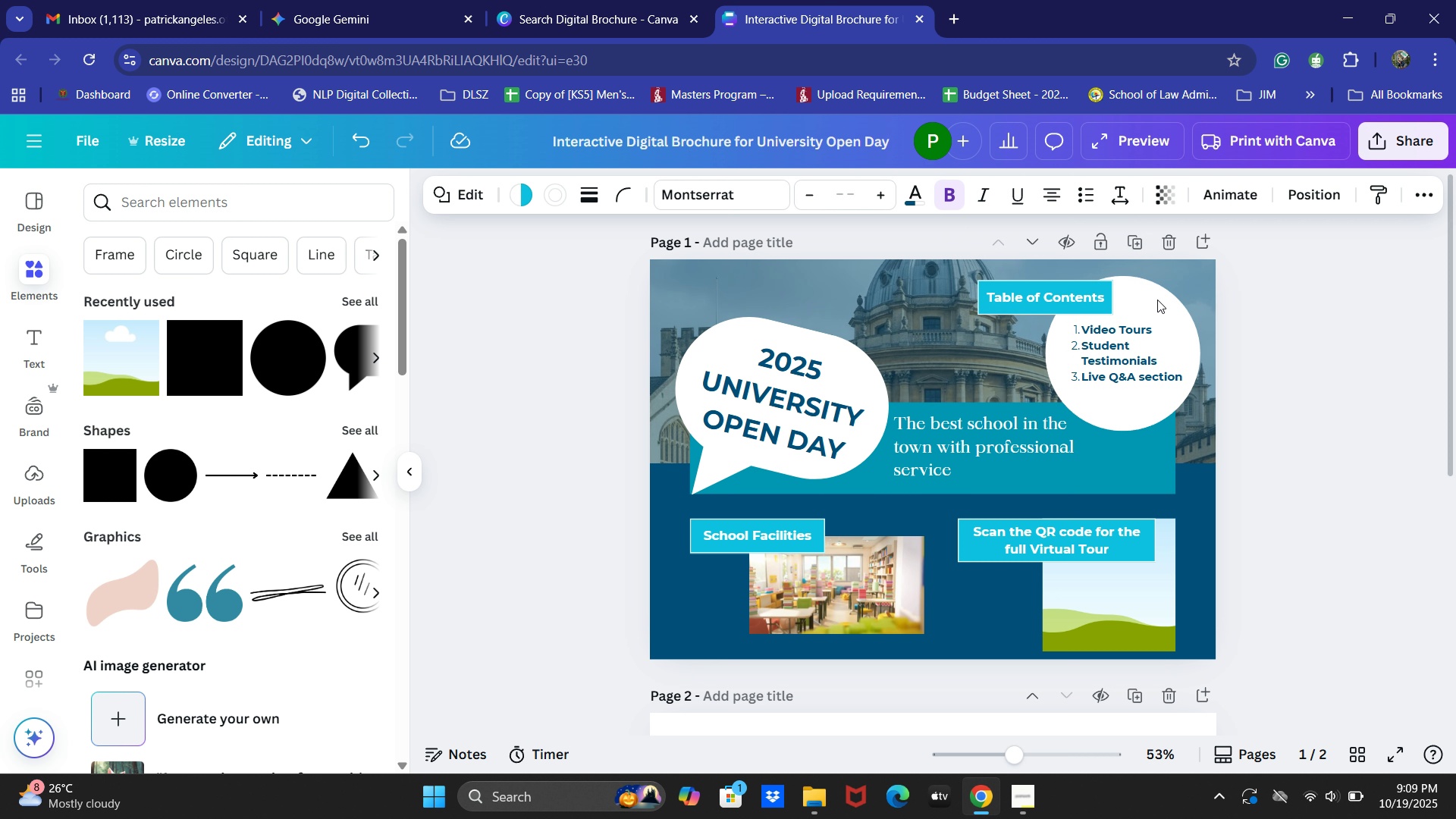 
key(ArrowUp)
 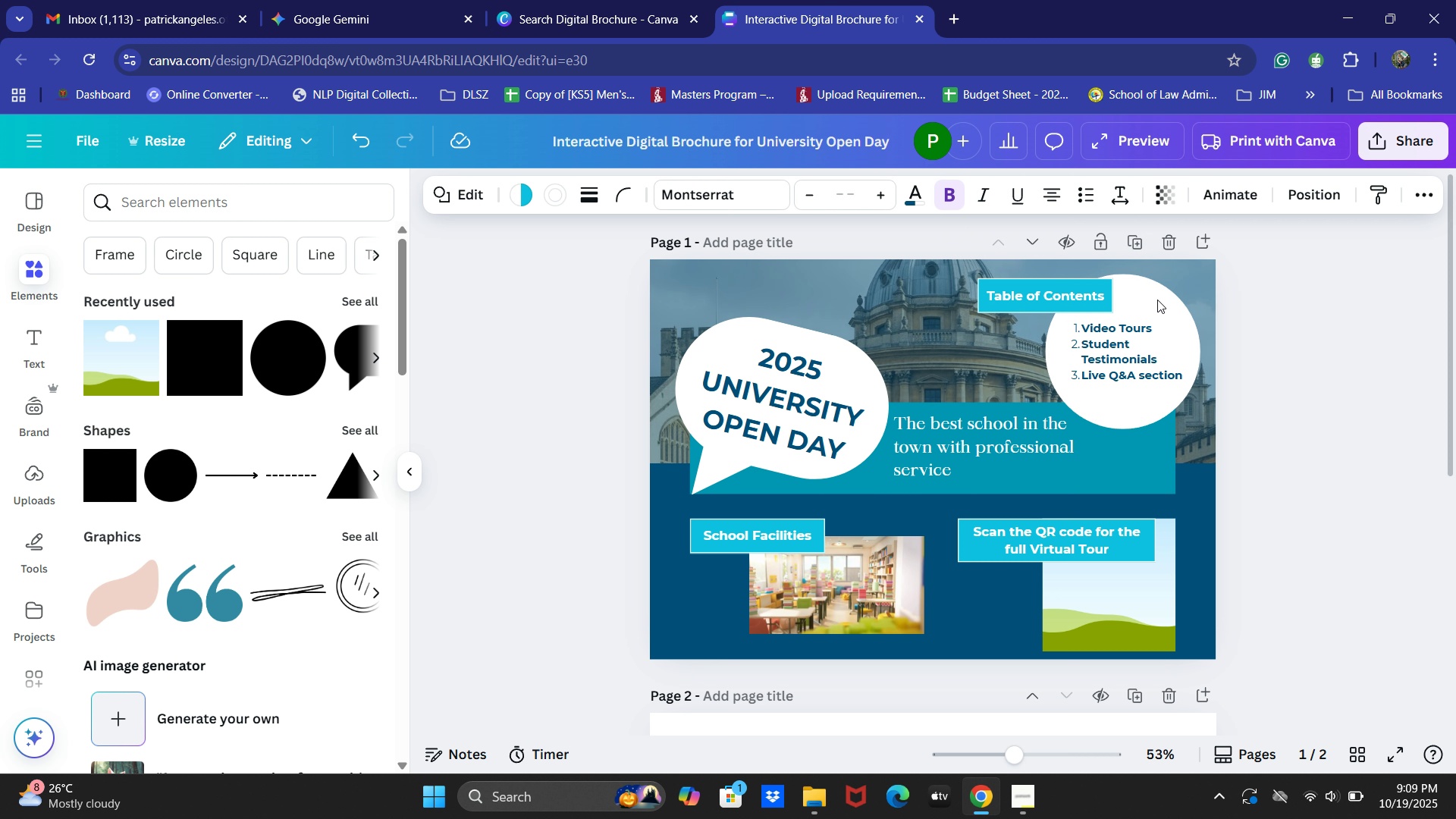 
key(ArrowUp)
 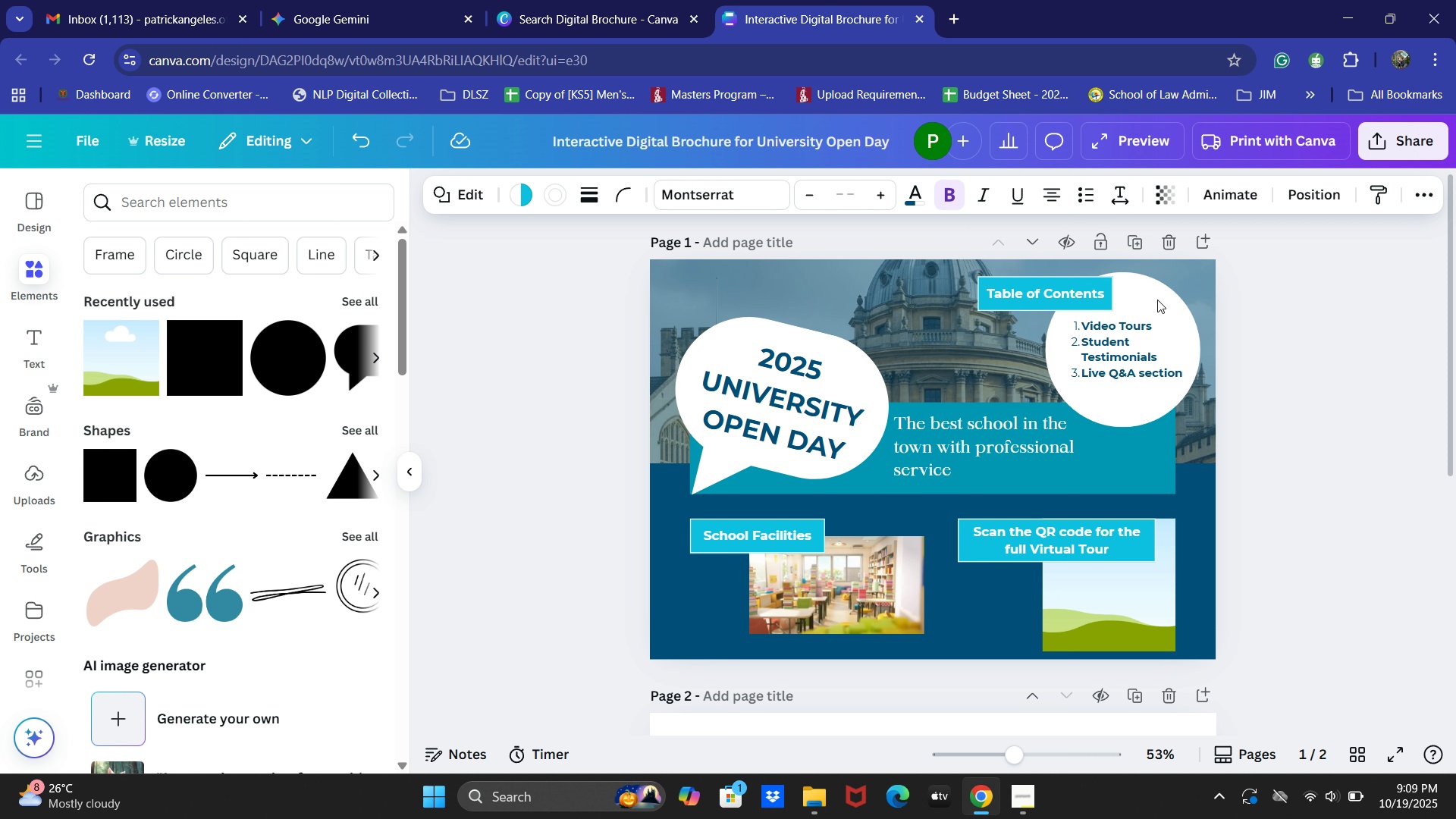 
key(ArrowUp)
 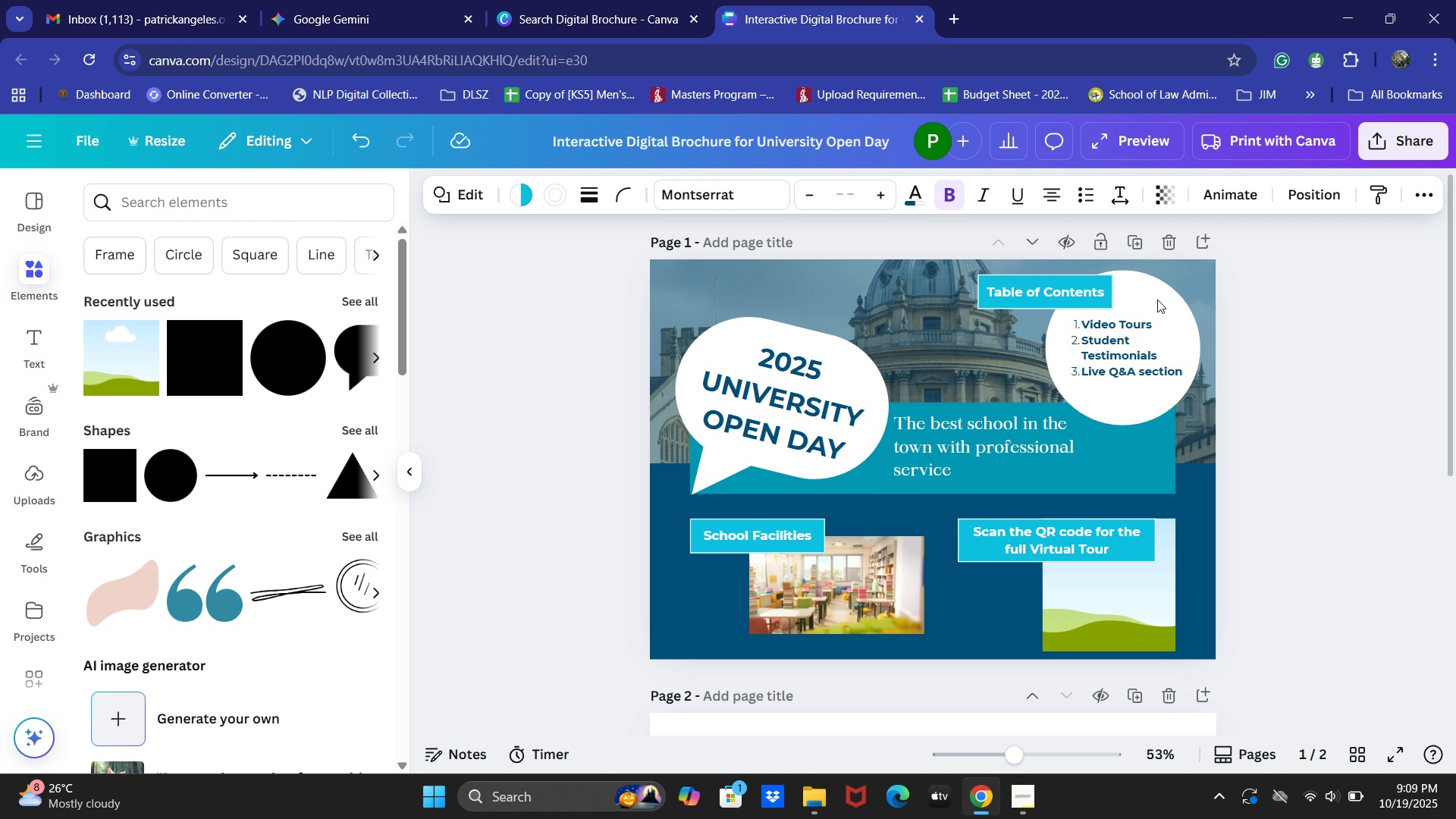 
key(ArrowUp)
 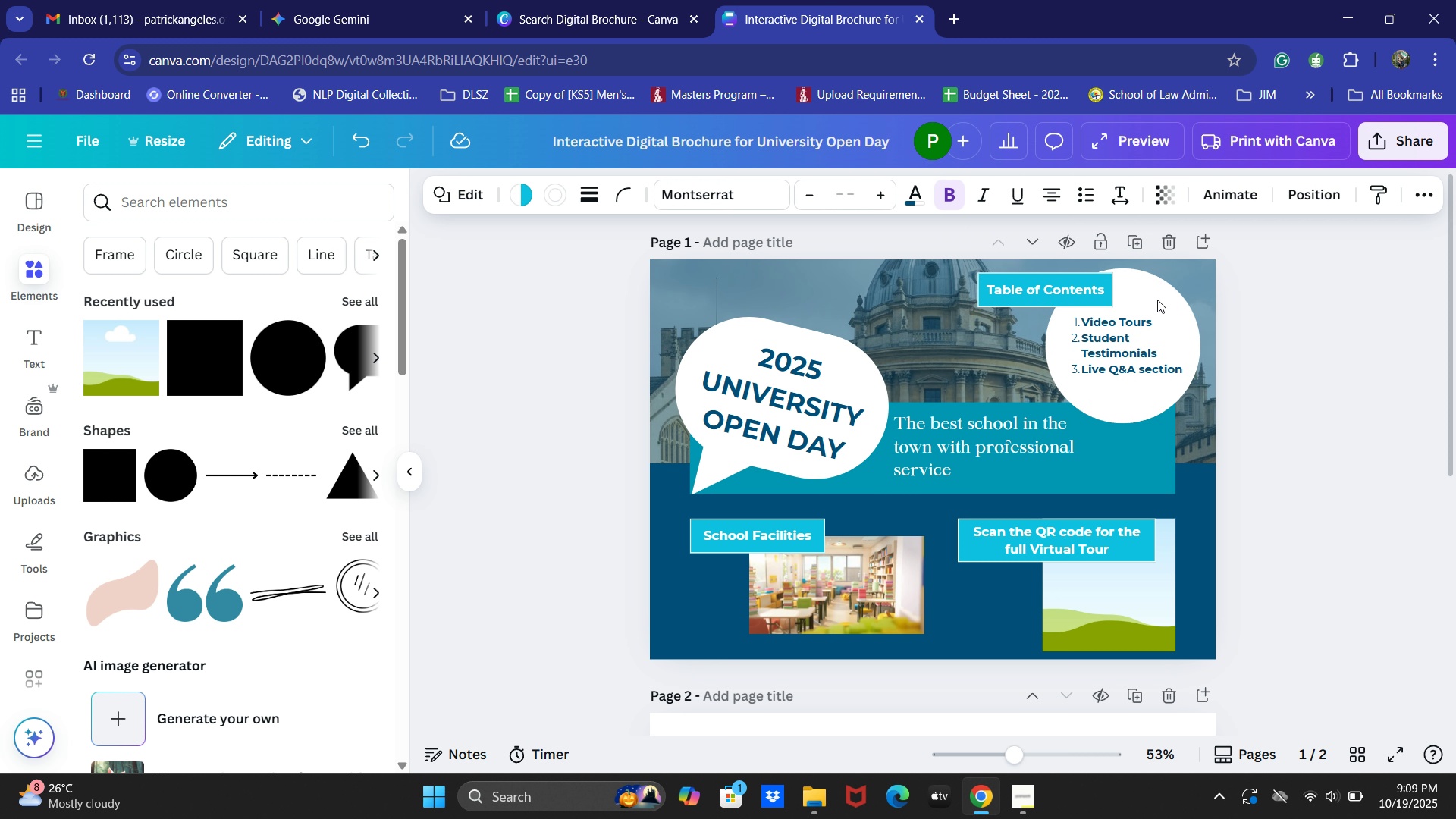 
key(ArrowUp)
 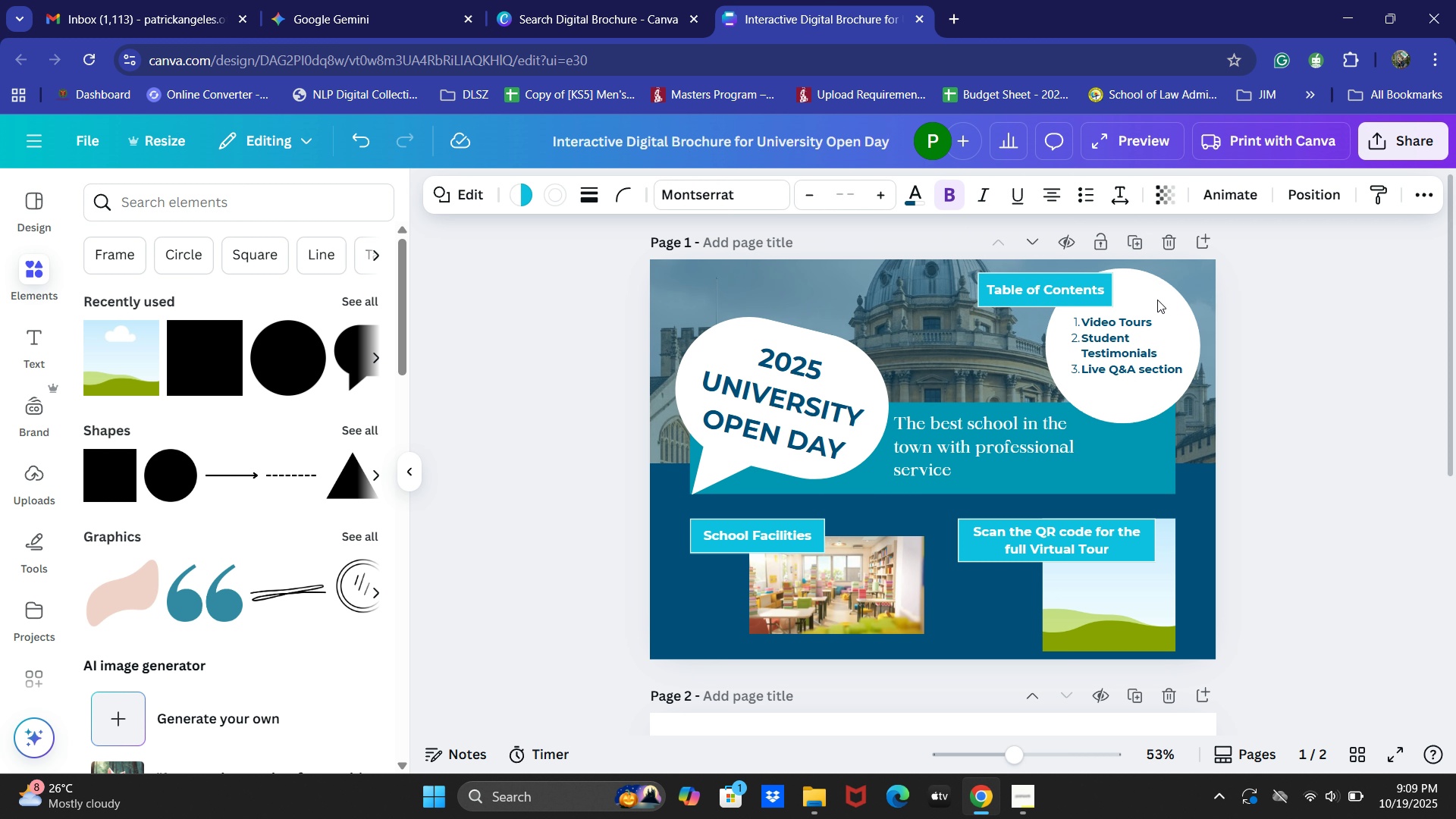 
key(ArrowUp)
 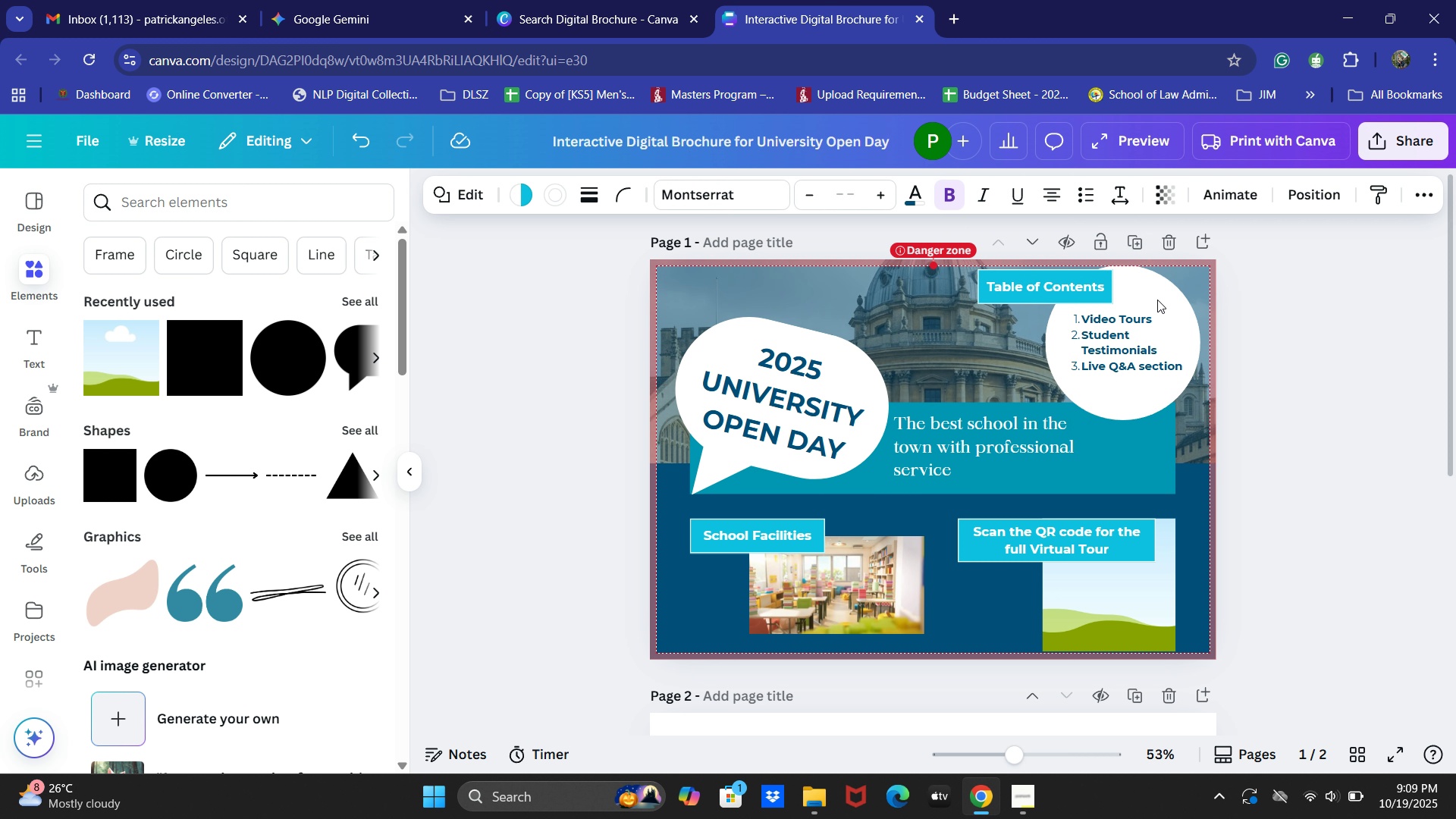 
key(ArrowUp)
 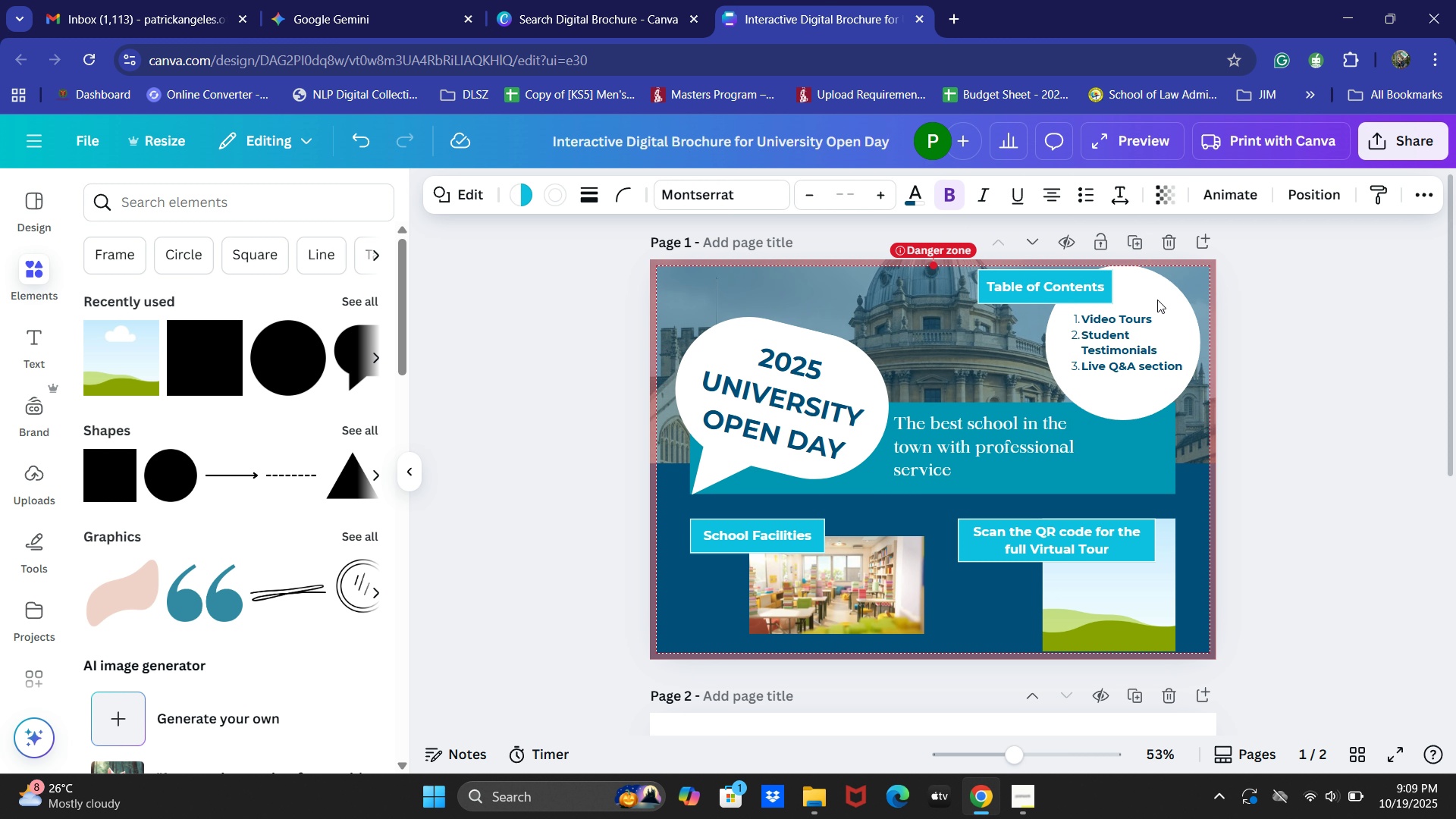 
key(ArrowUp)
 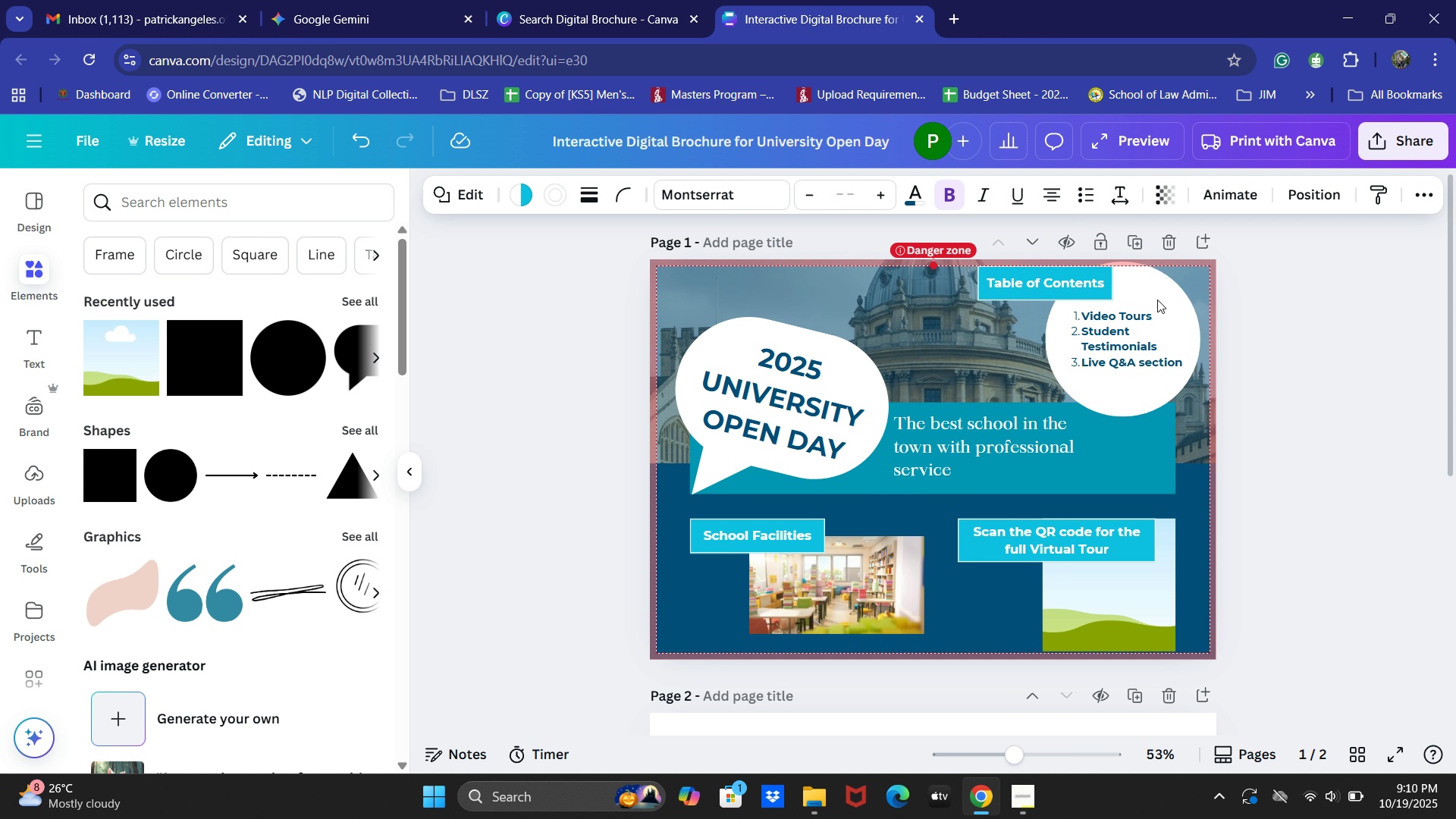 
key(ArrowUp)
 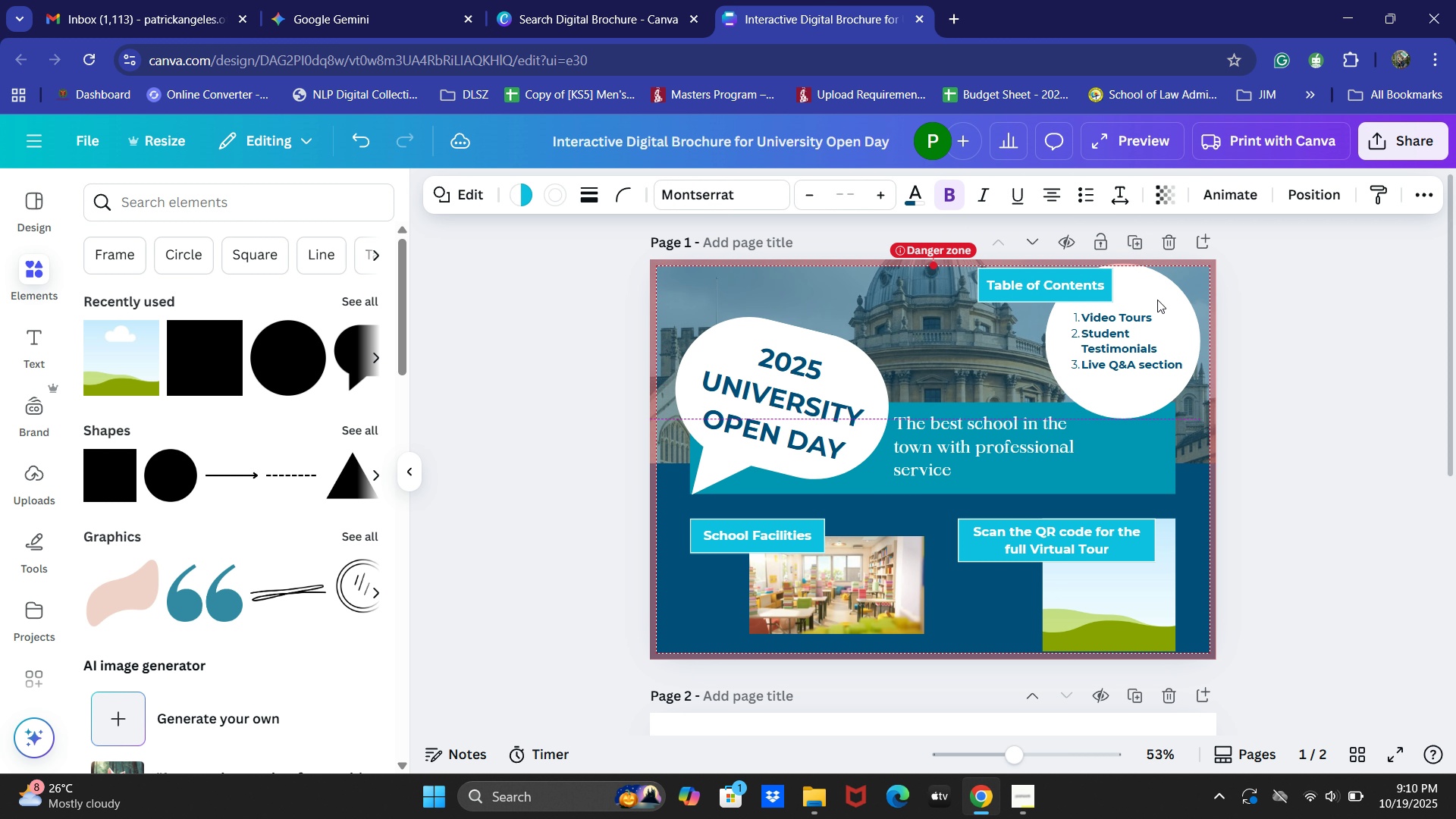 
key(ArrowDown)
 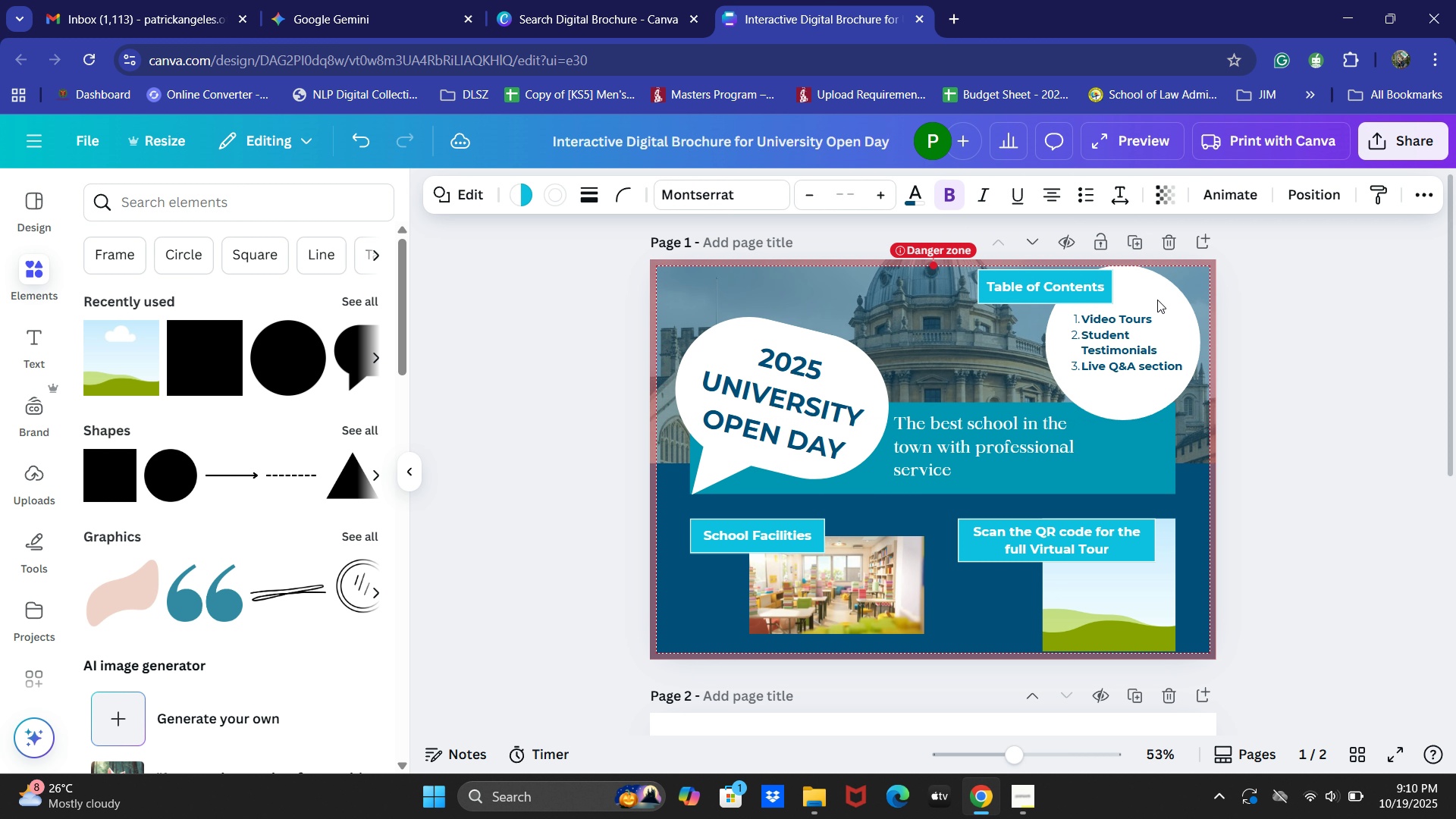 
key(ArrowDown)
 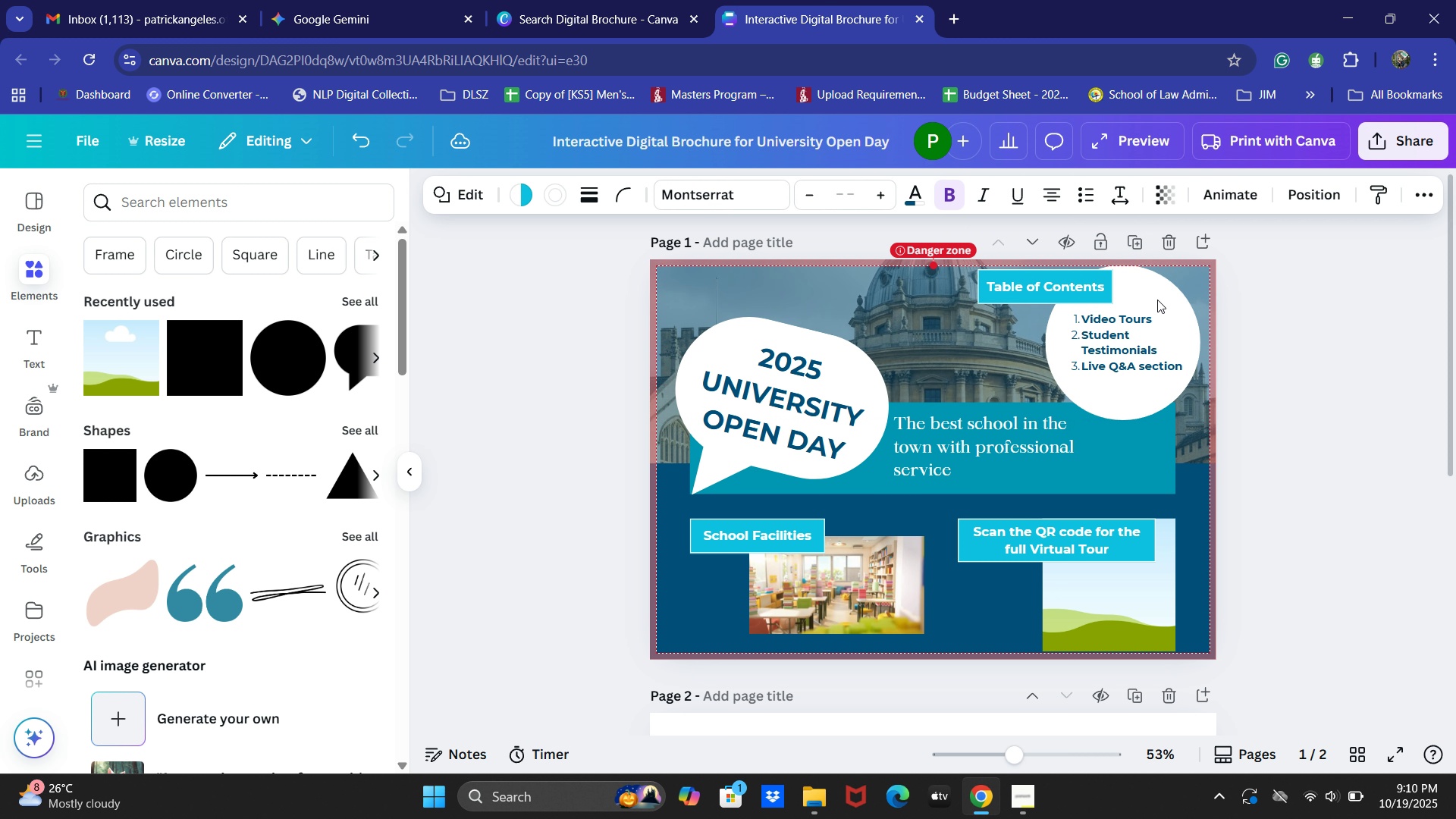 
key(ArrowDown)
 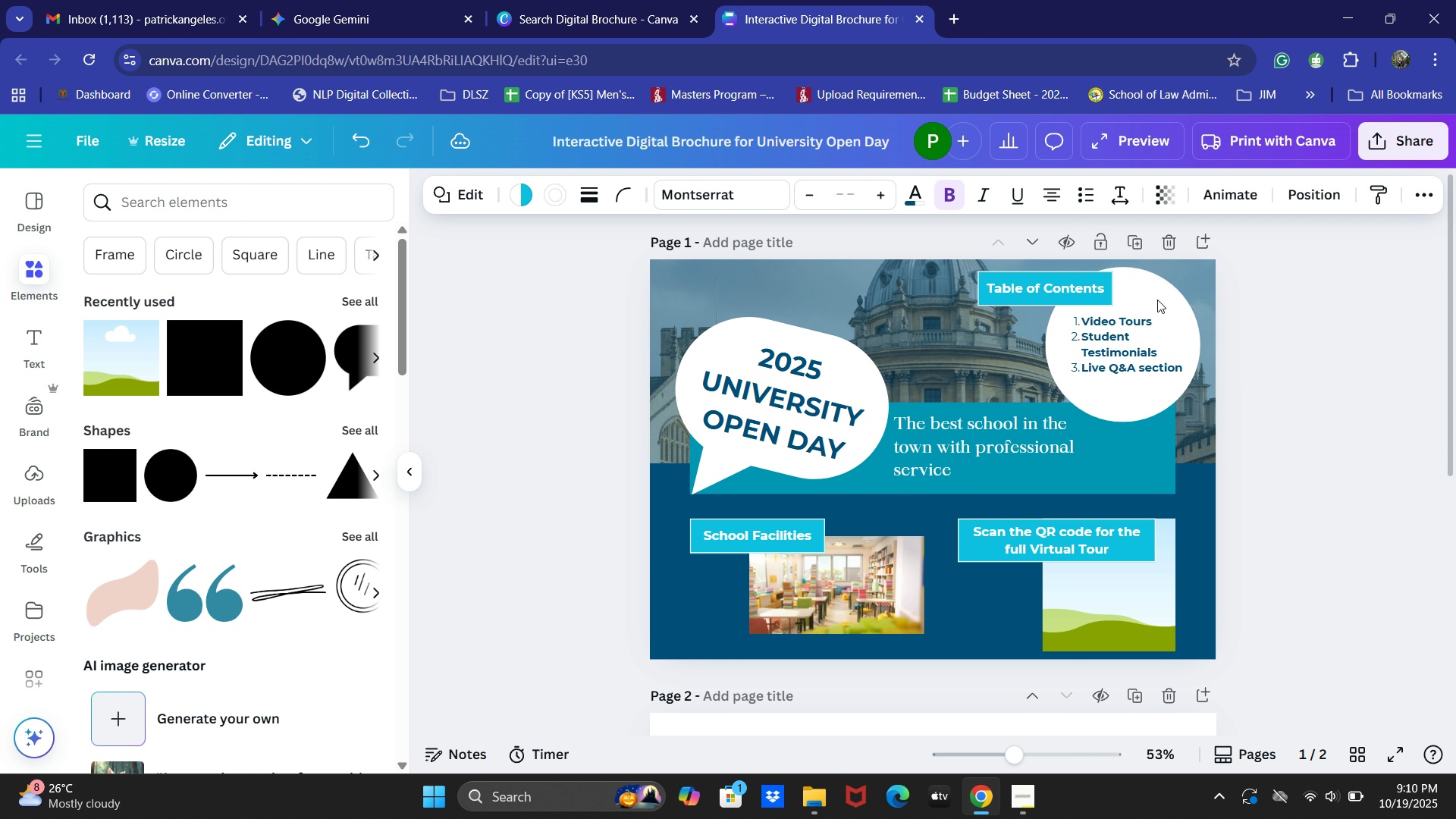 
key(ArrowDown)
 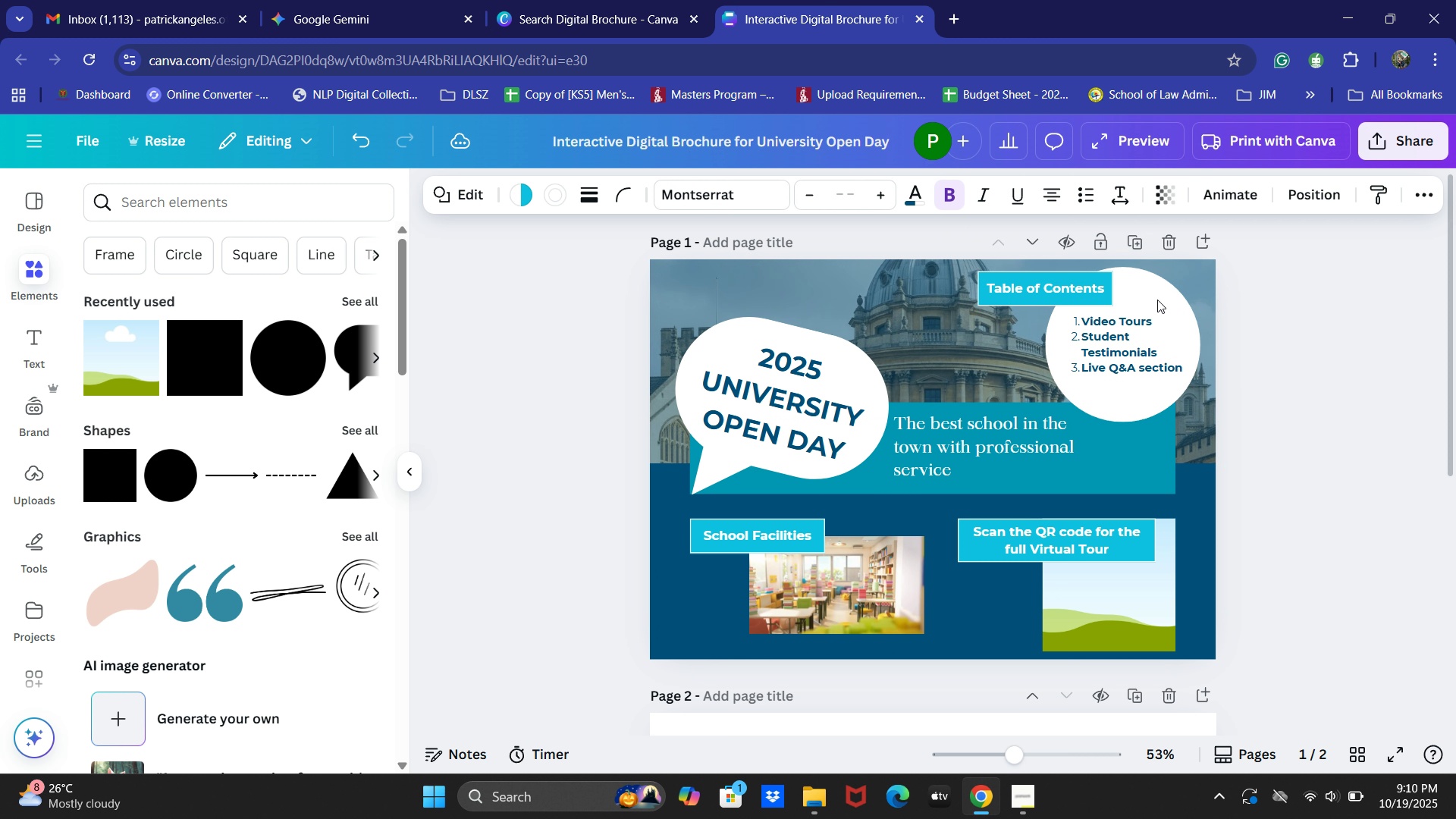 
key(ArrowUp)
 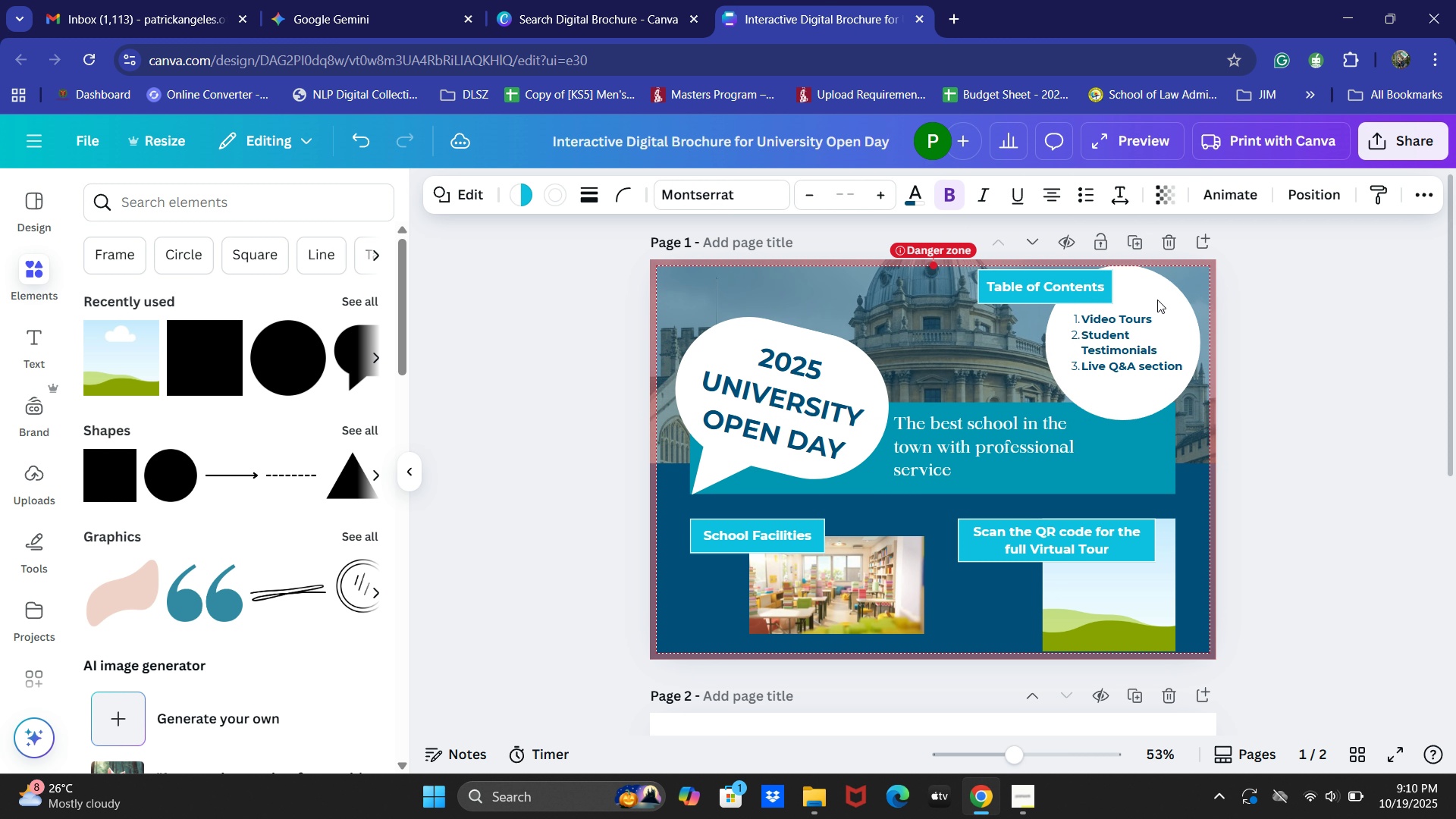 
key(ArrowUp)
 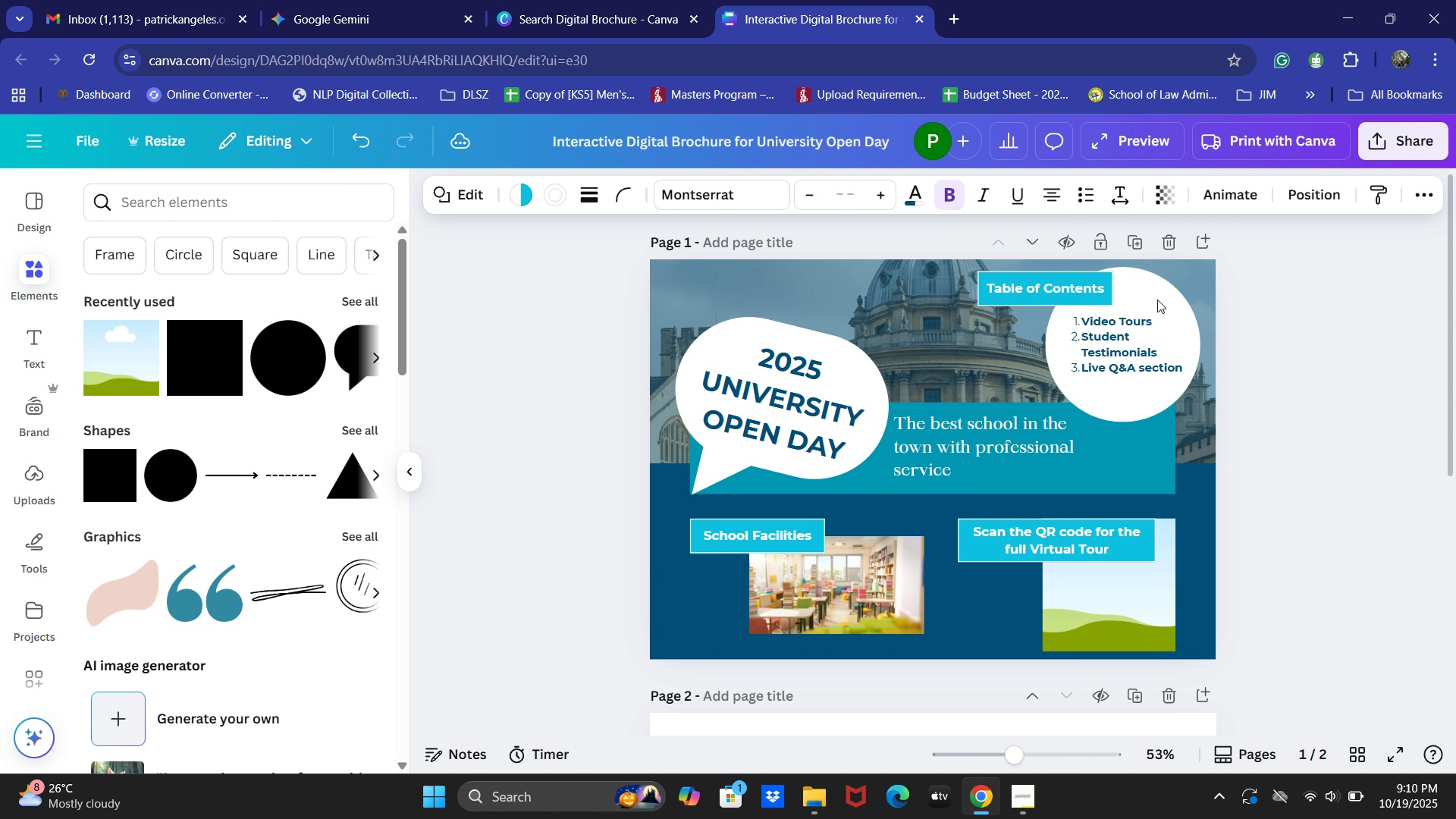 
key(ArrowDown)
 